 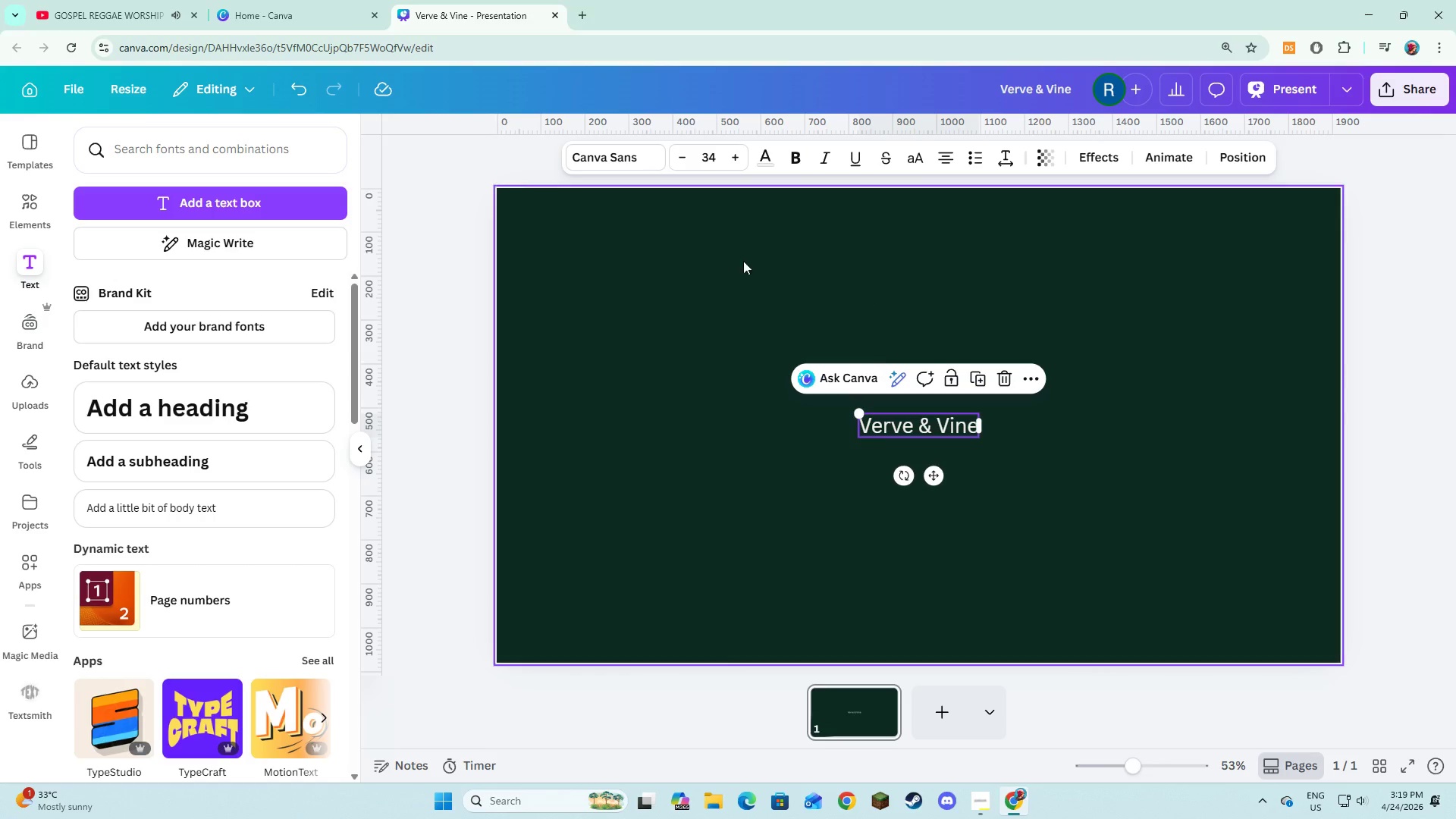 
left_click([607, 156])
 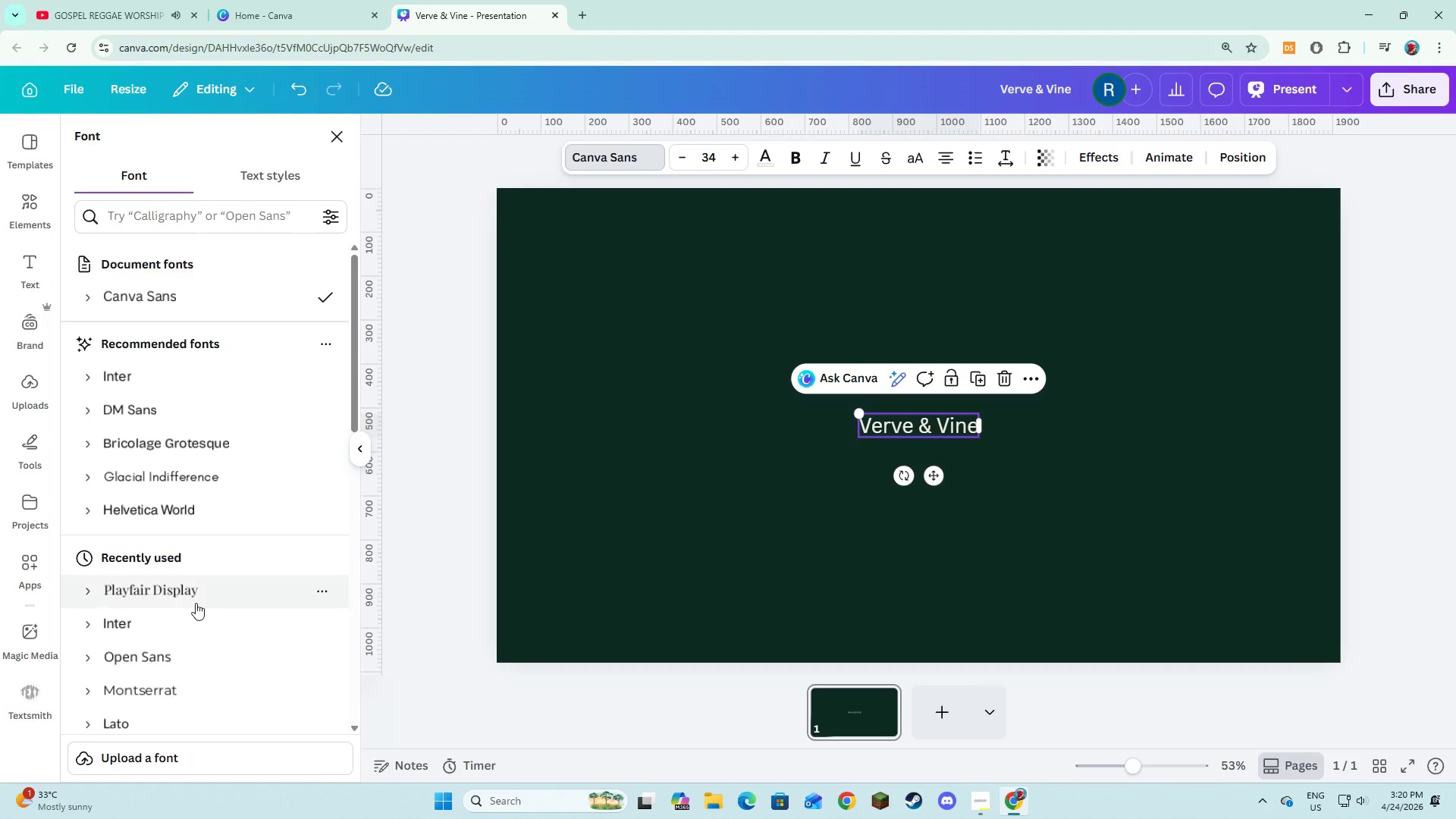 
left_click([202, 596])
 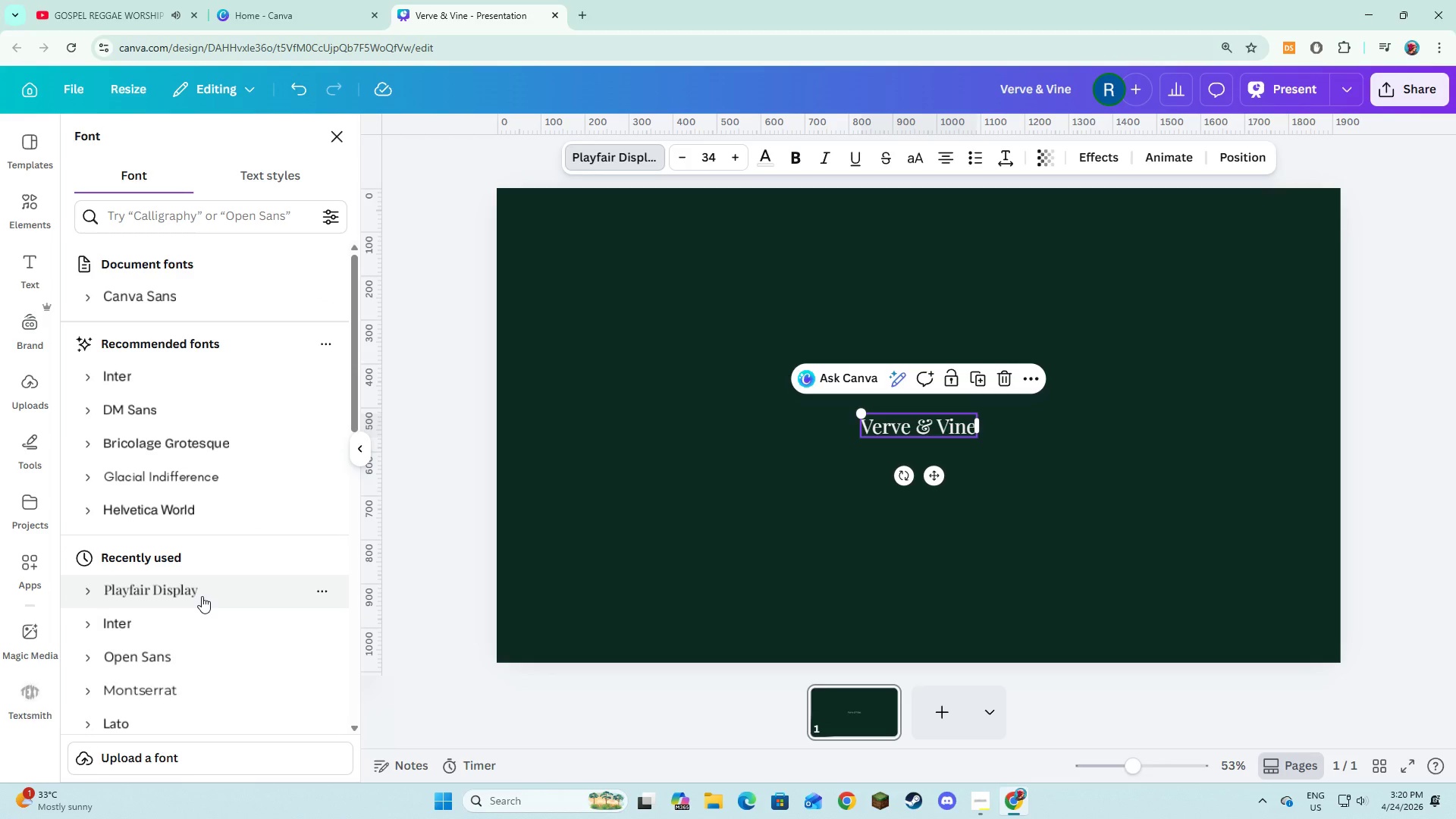 
left_click([93, 587])
 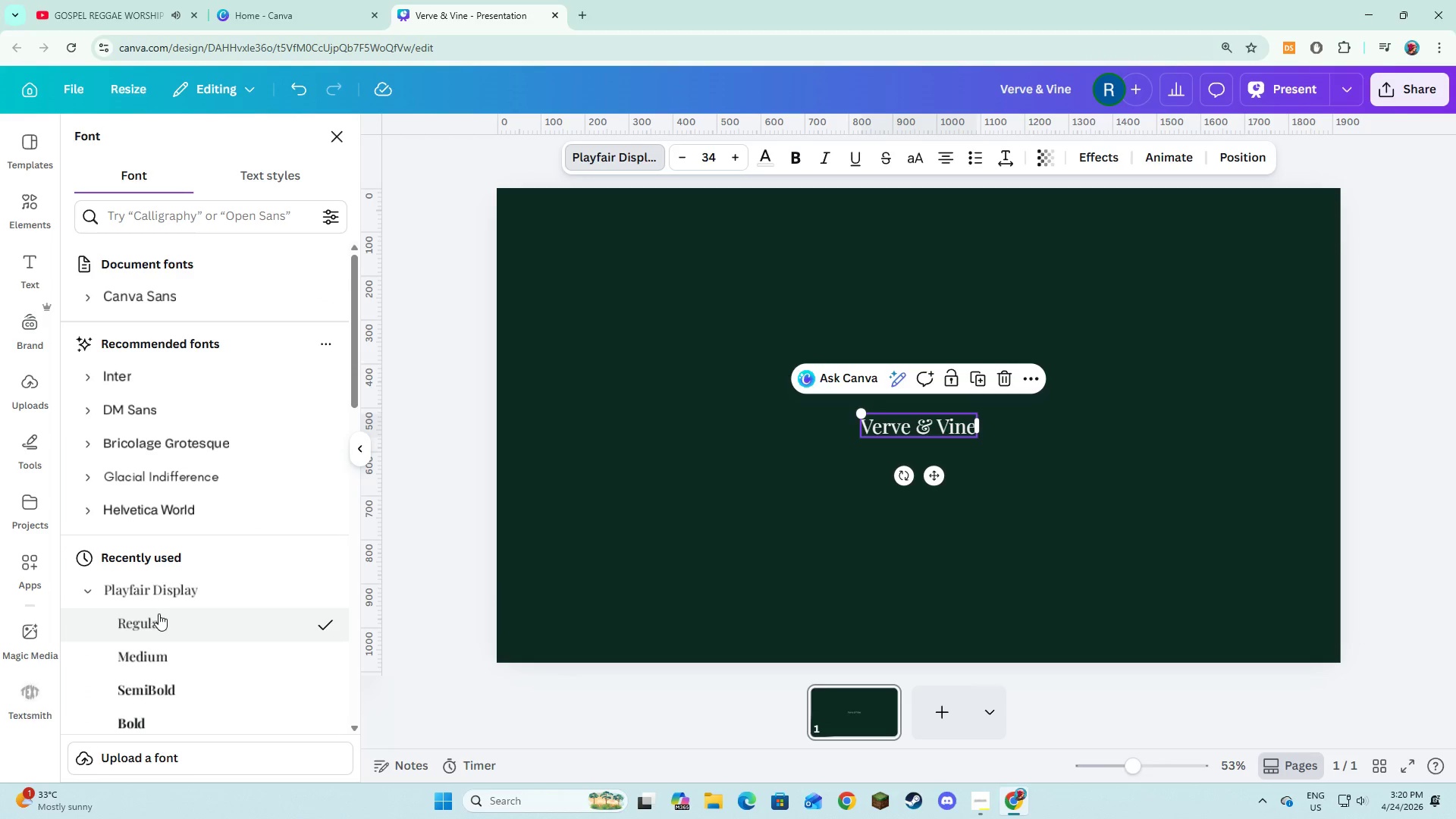 
scroll: coordinate [158, 613], scroll_direction: down, amount: 1.0
 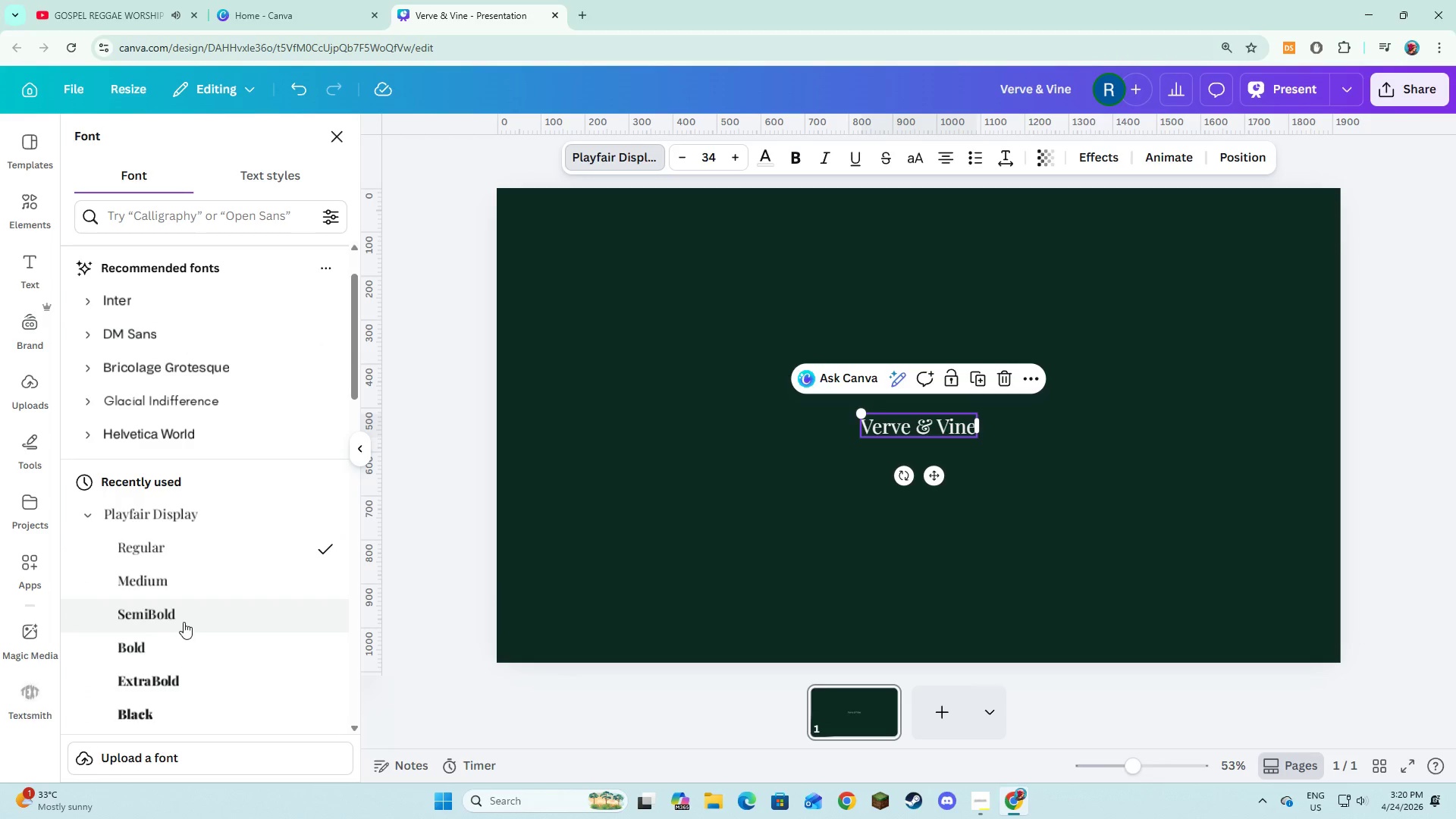 
left_click([184, 622])
 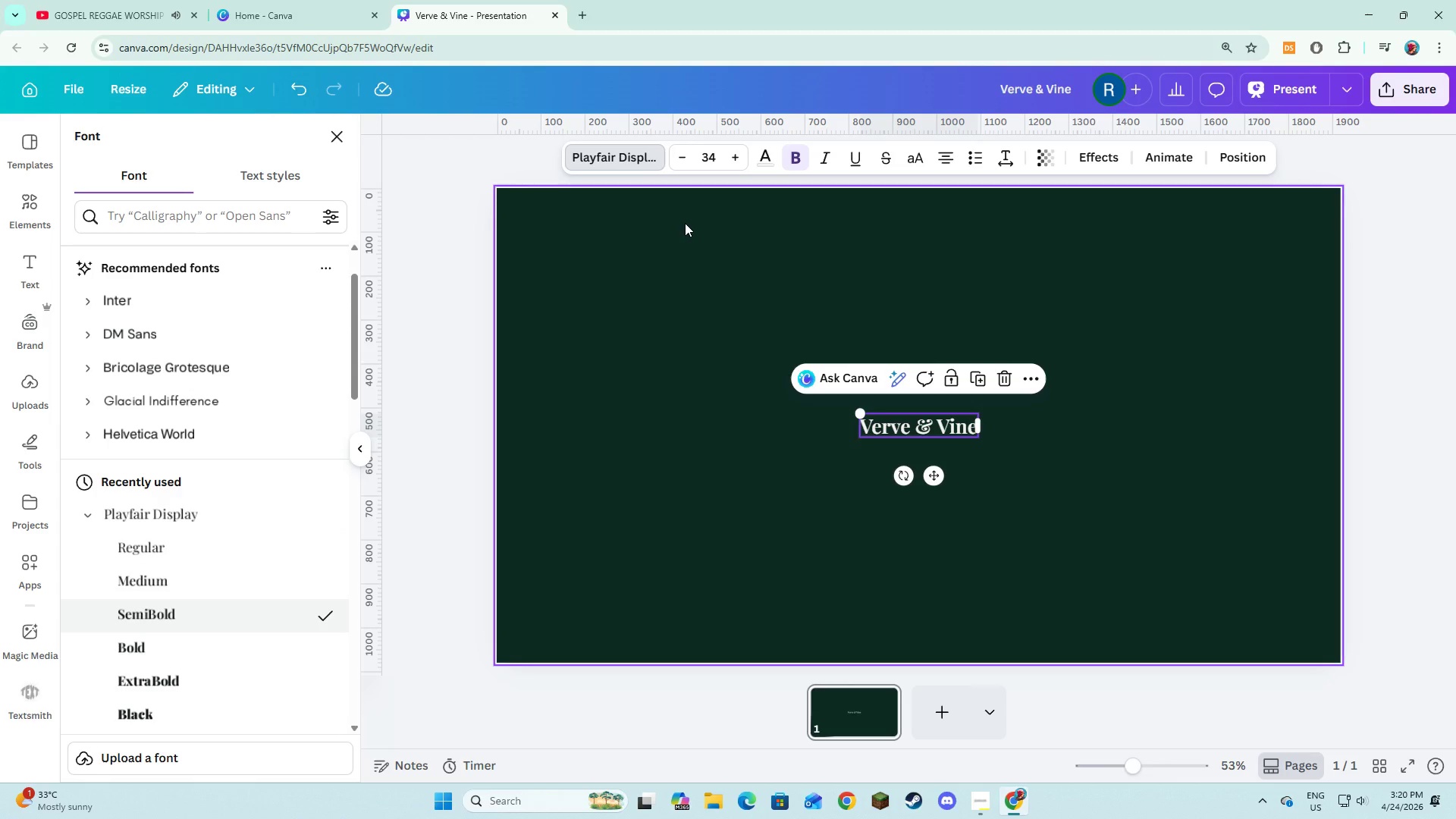 
wait(14.81)
 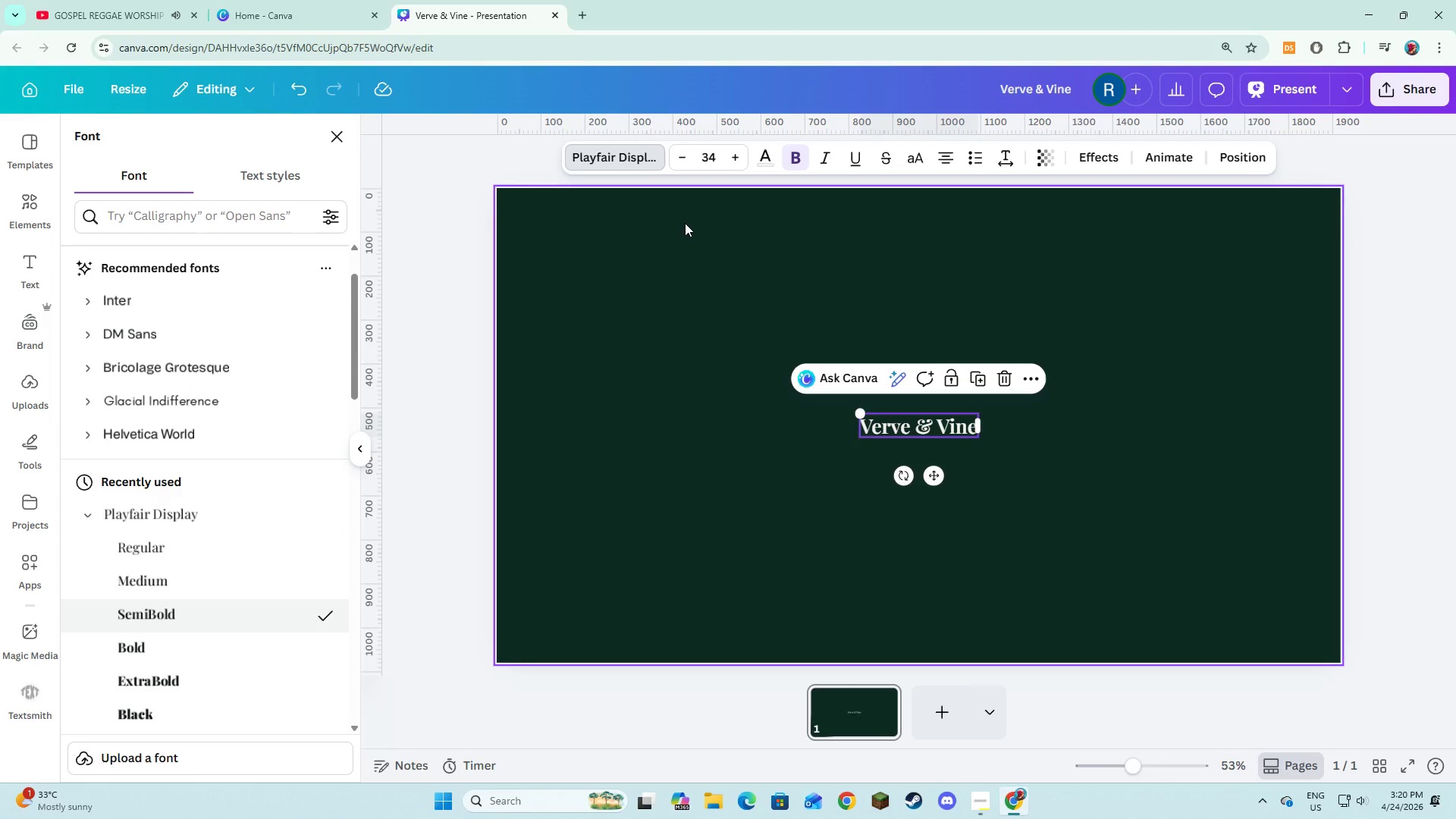 
left_click([739, 154])
 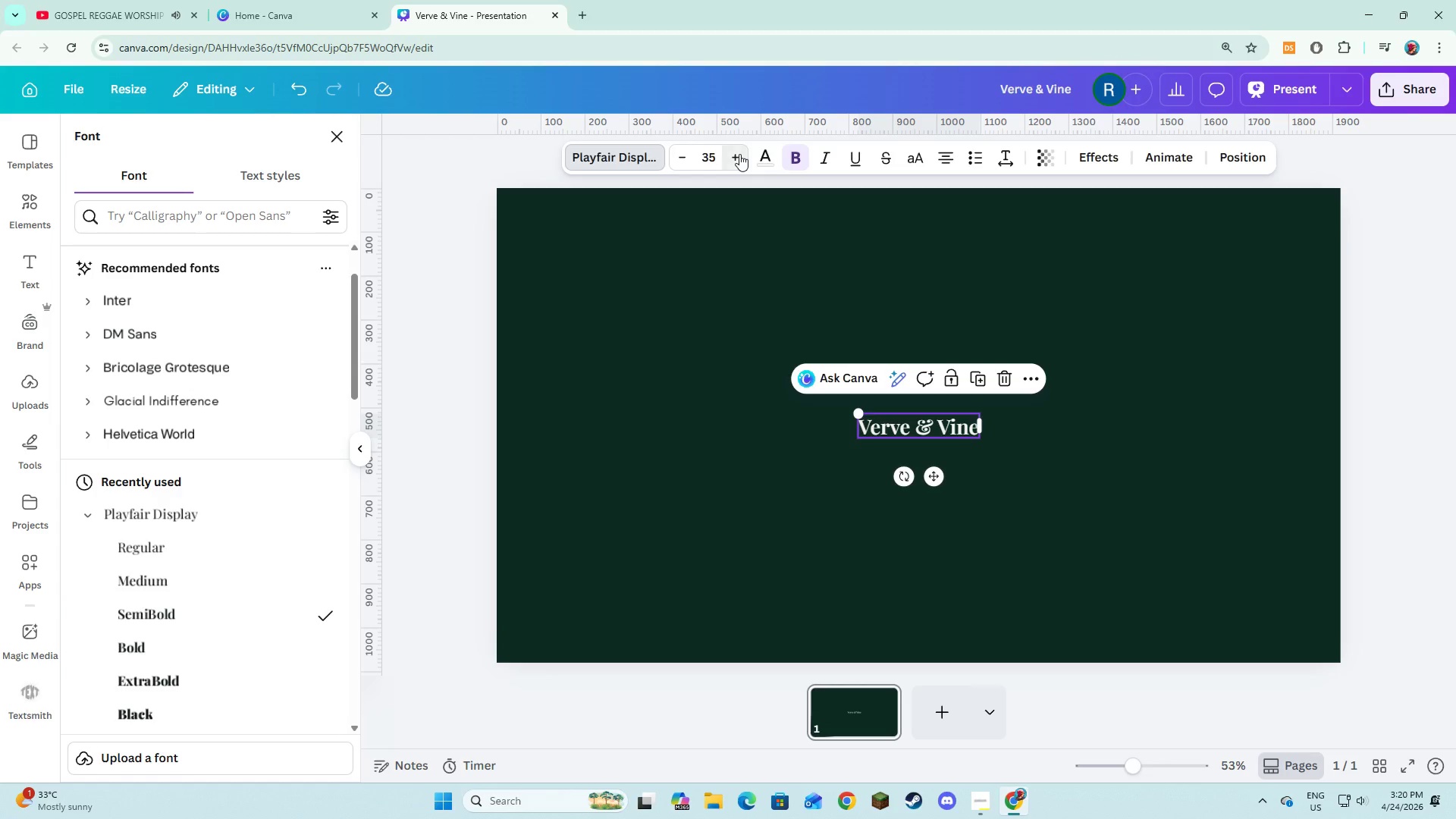 
double_click([739, 154])
 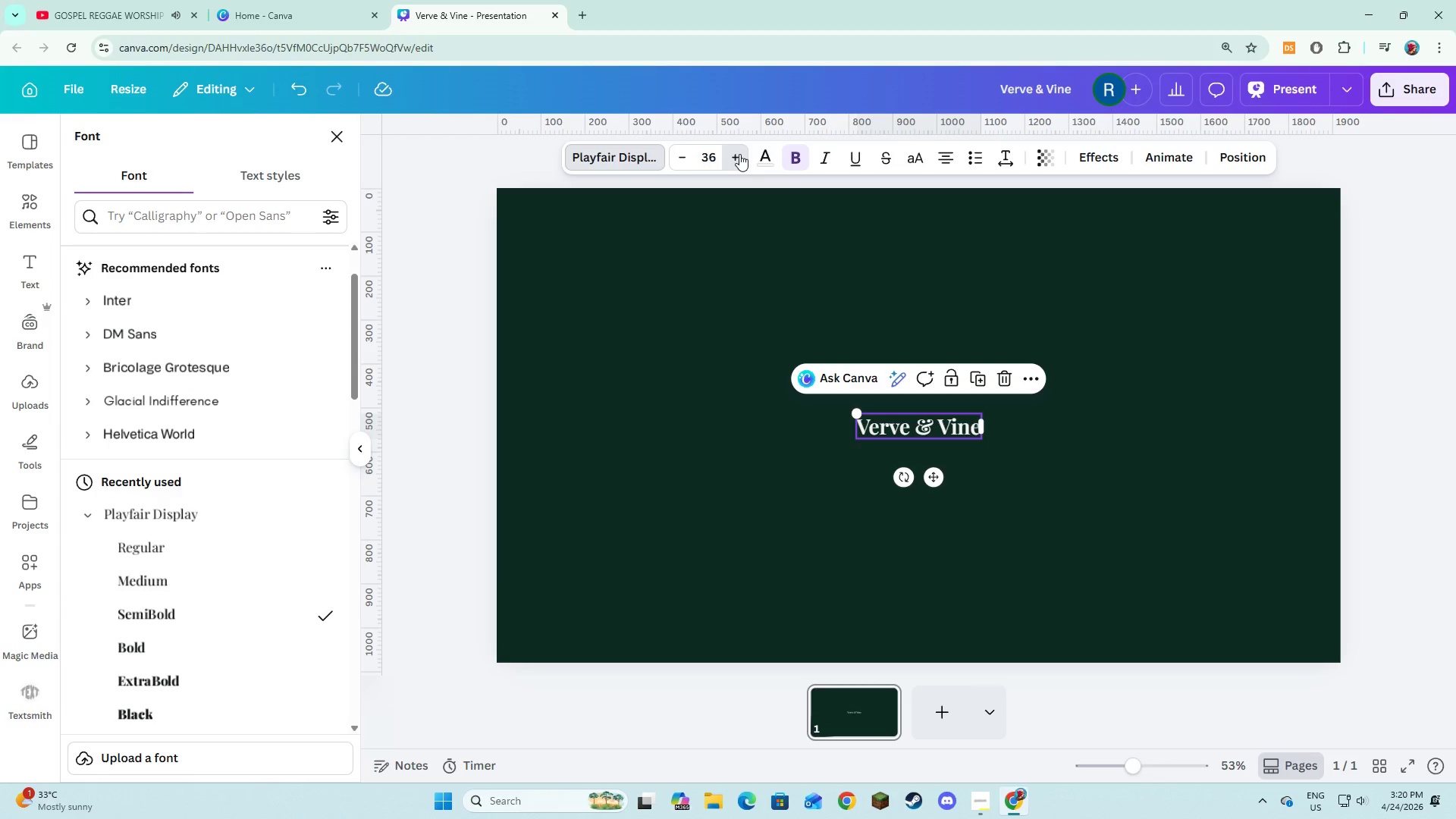 
triple_click([739, 154])
 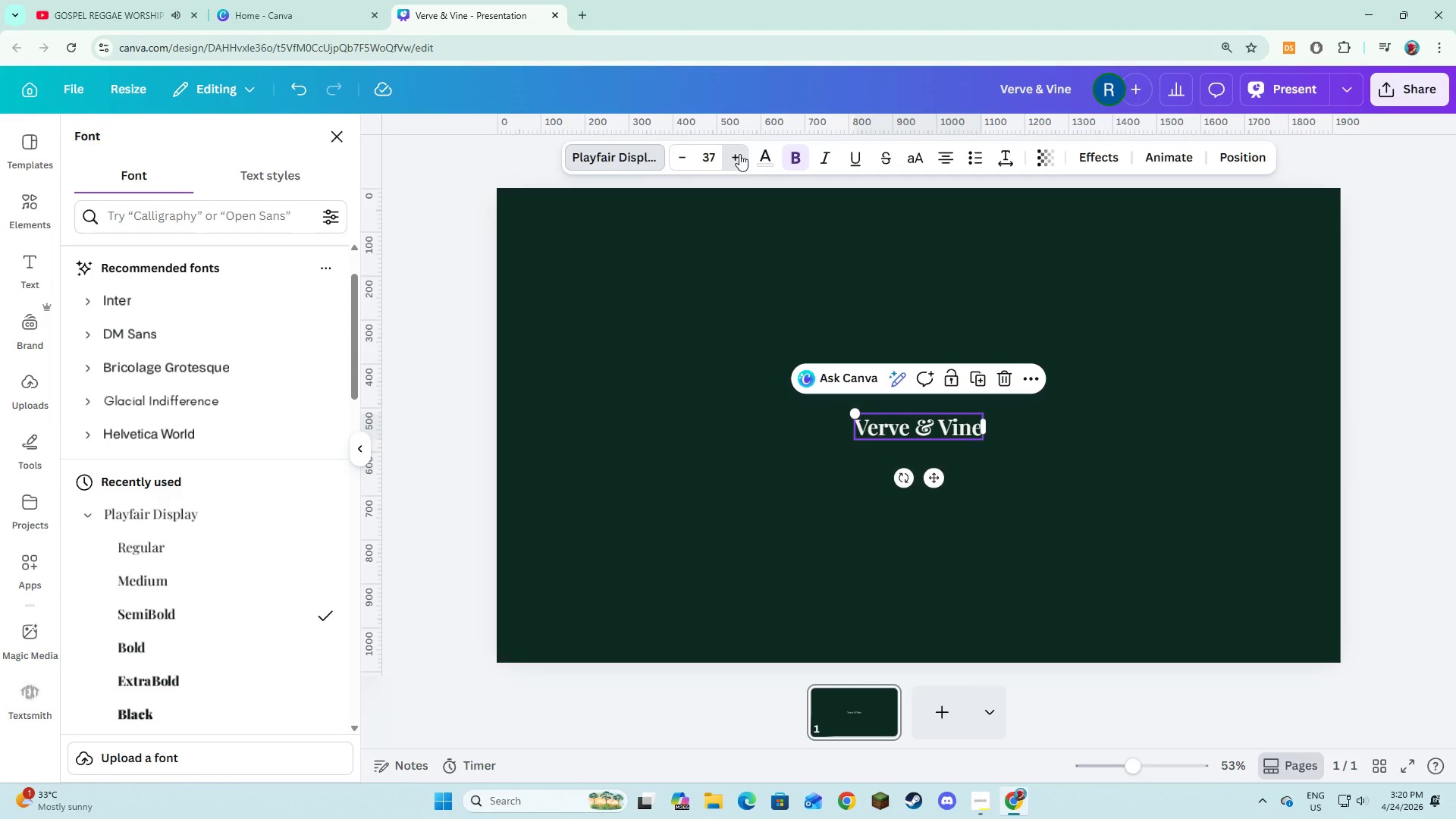 
triple_click([739, 154])
 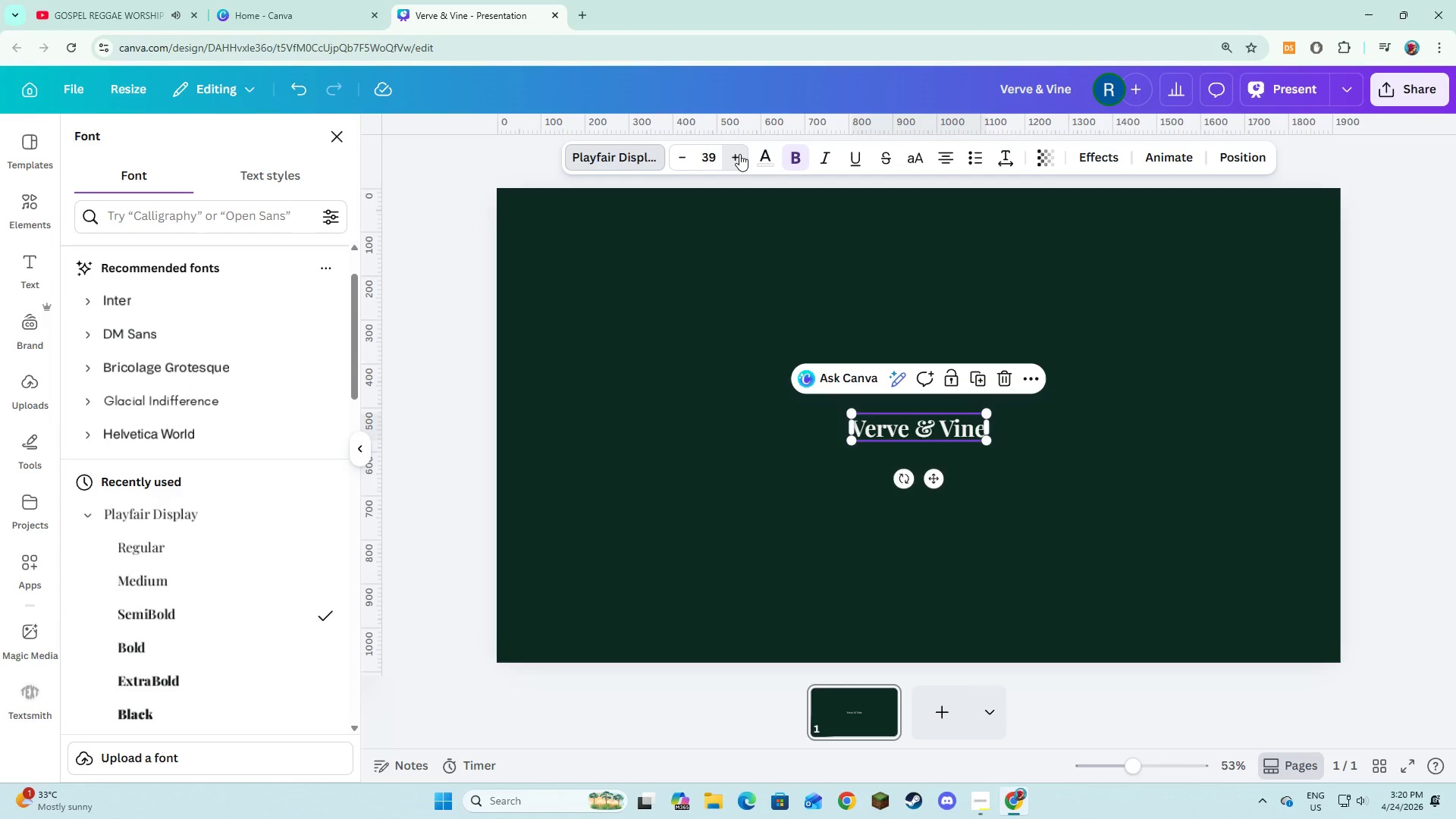 
double_click([739, 154])
 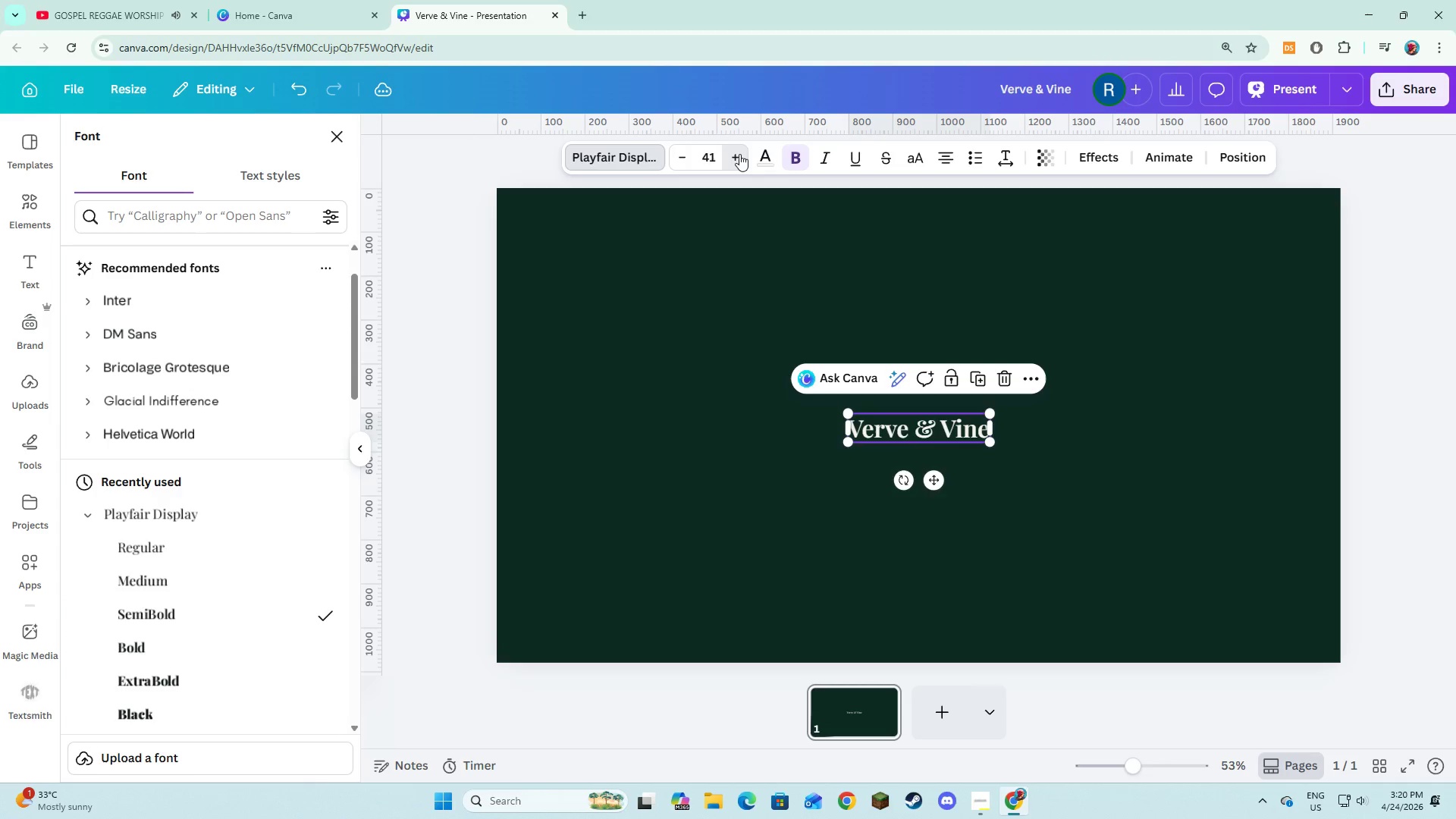 
triple_click([739, 154])
 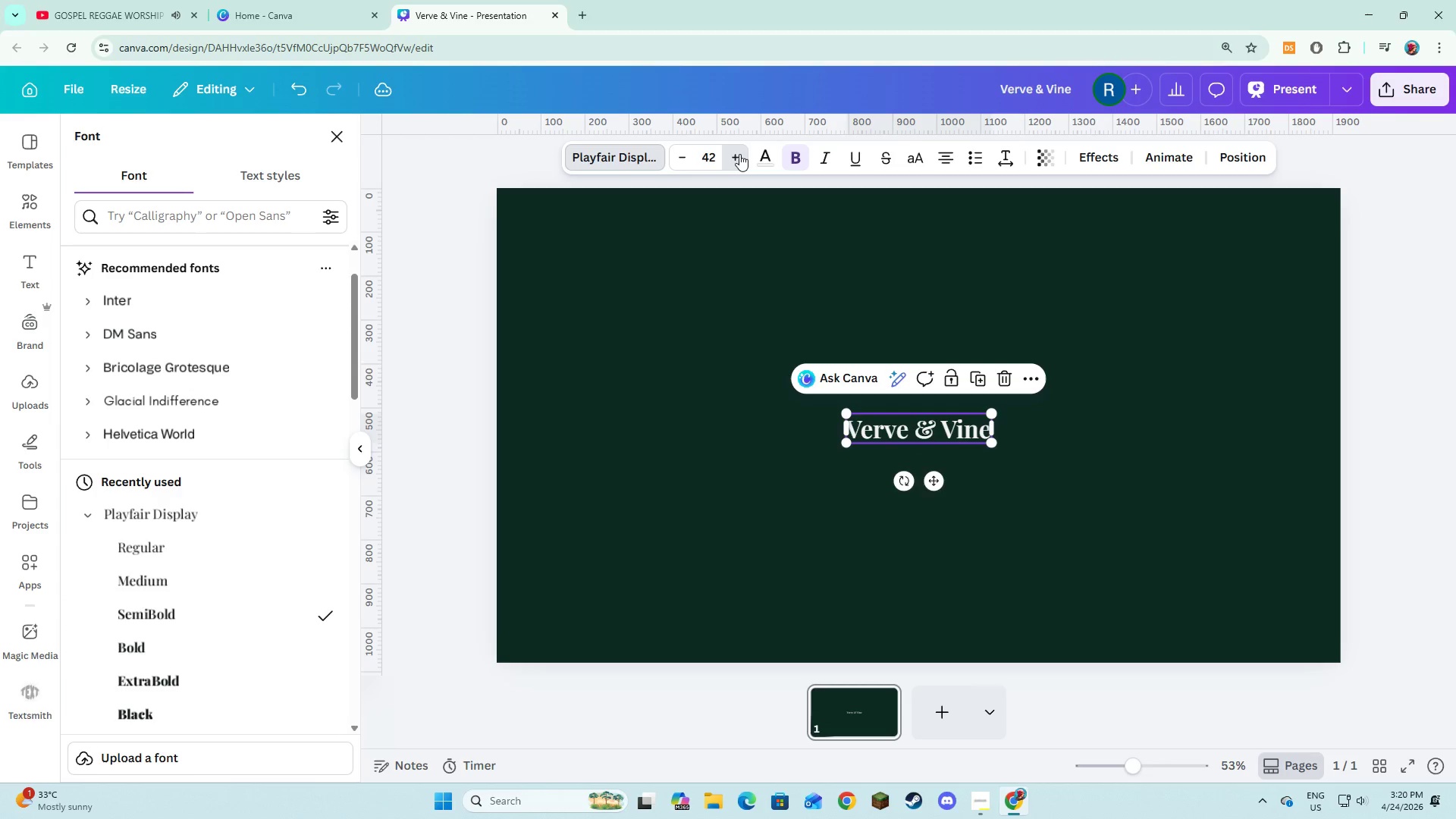 
triple_click([739, 154])
 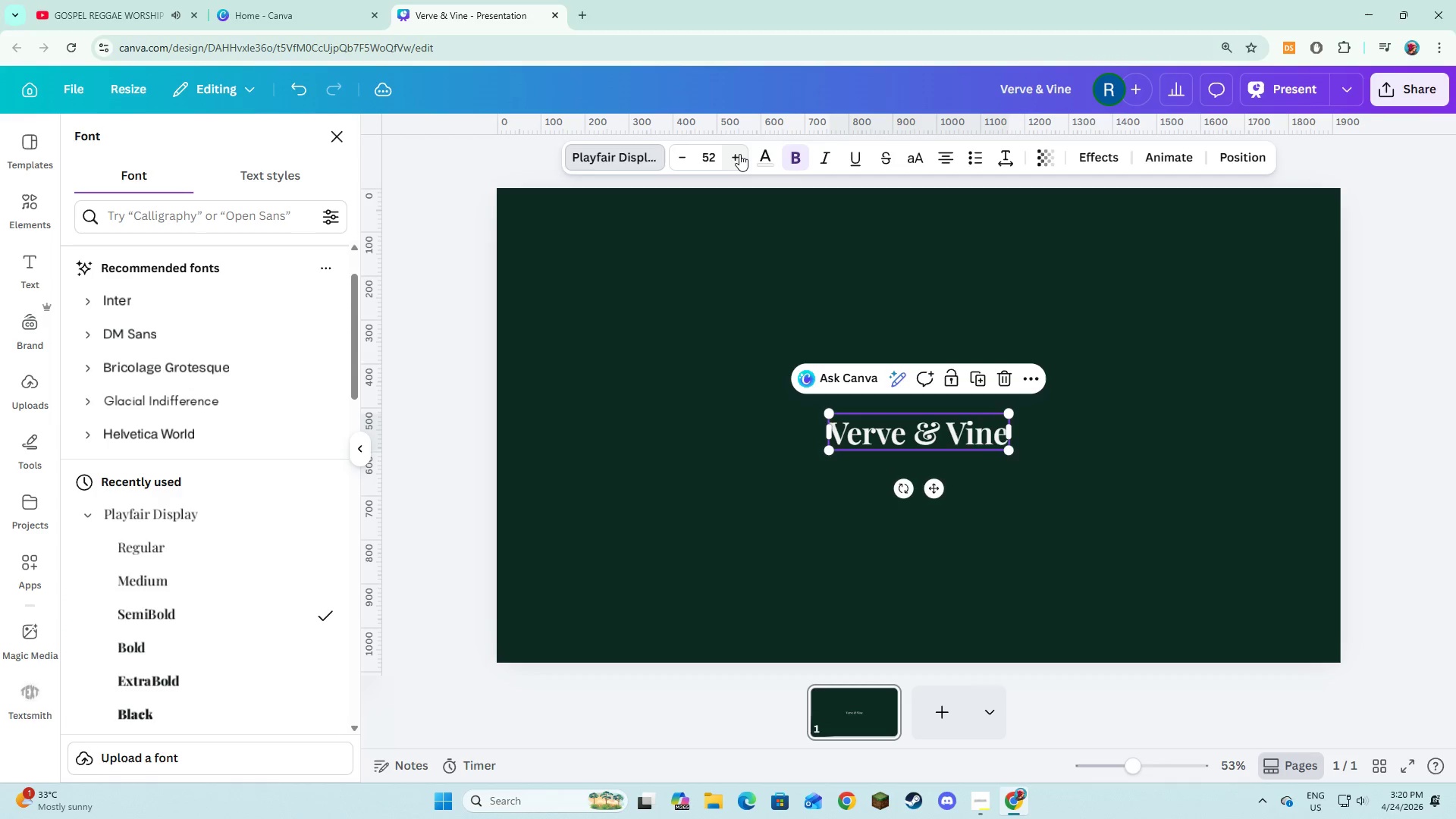 
triple_click([739, 154])
 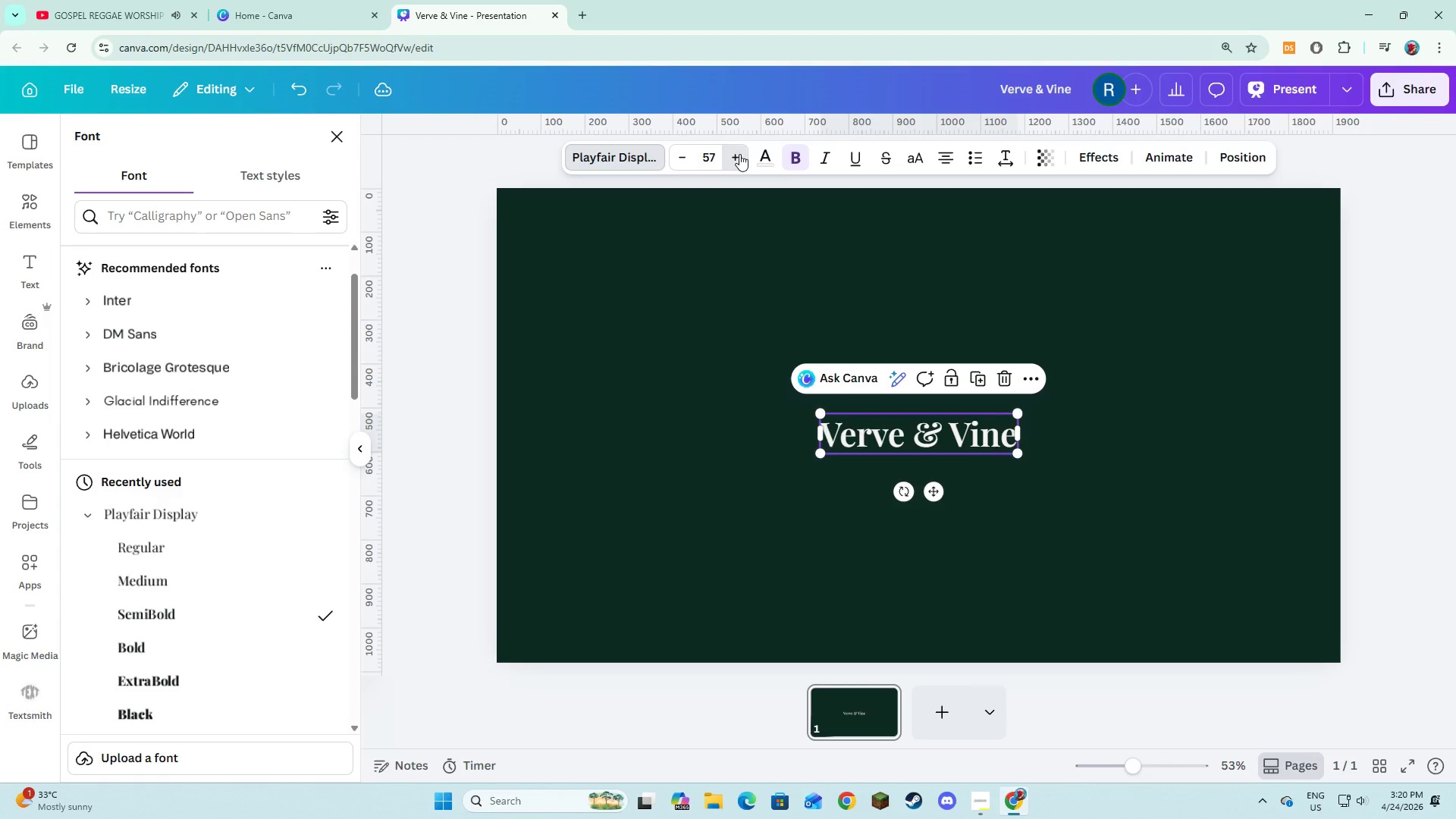 
double_click([739, 154])
 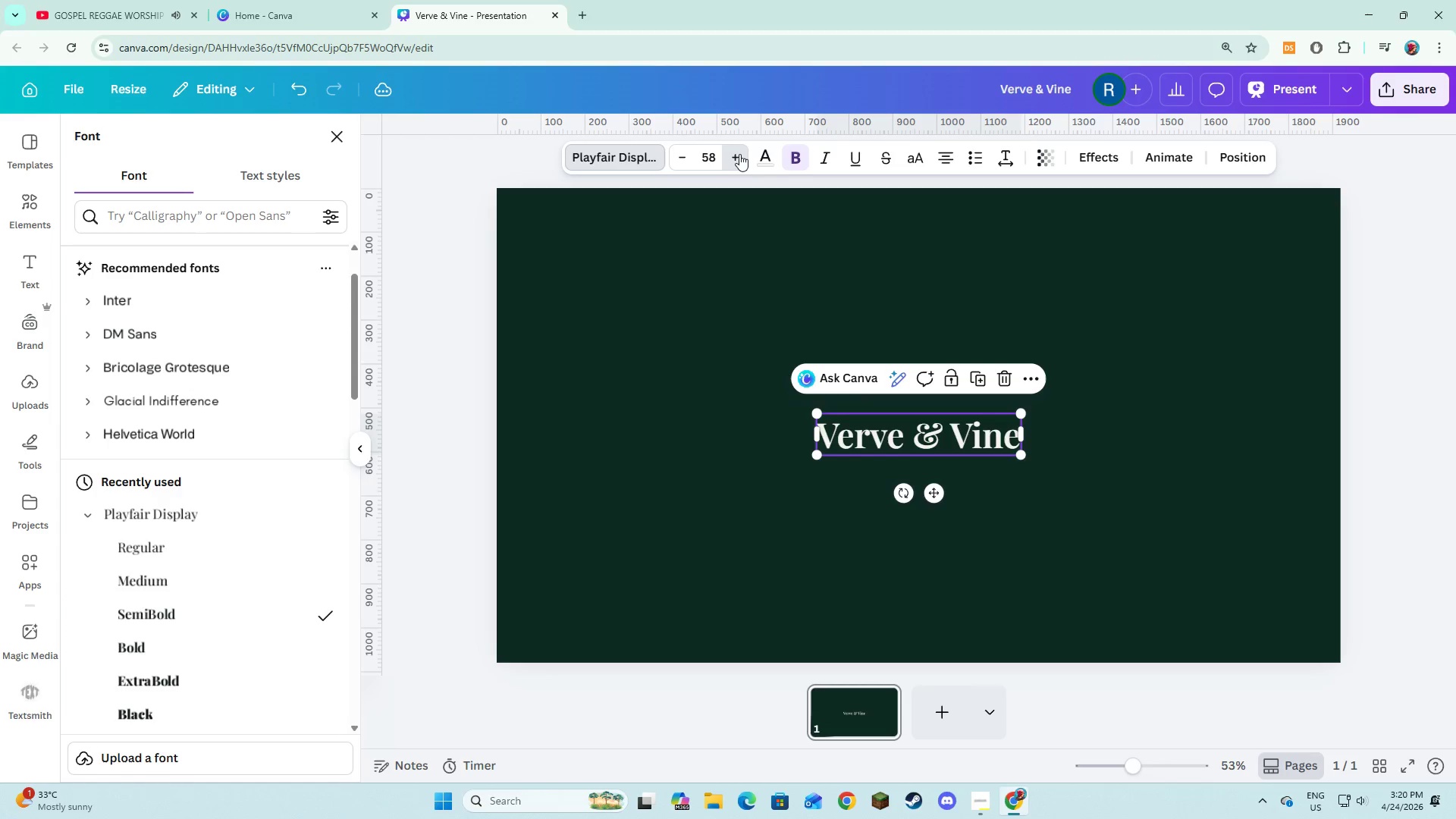 
triple_click([739, 154])
 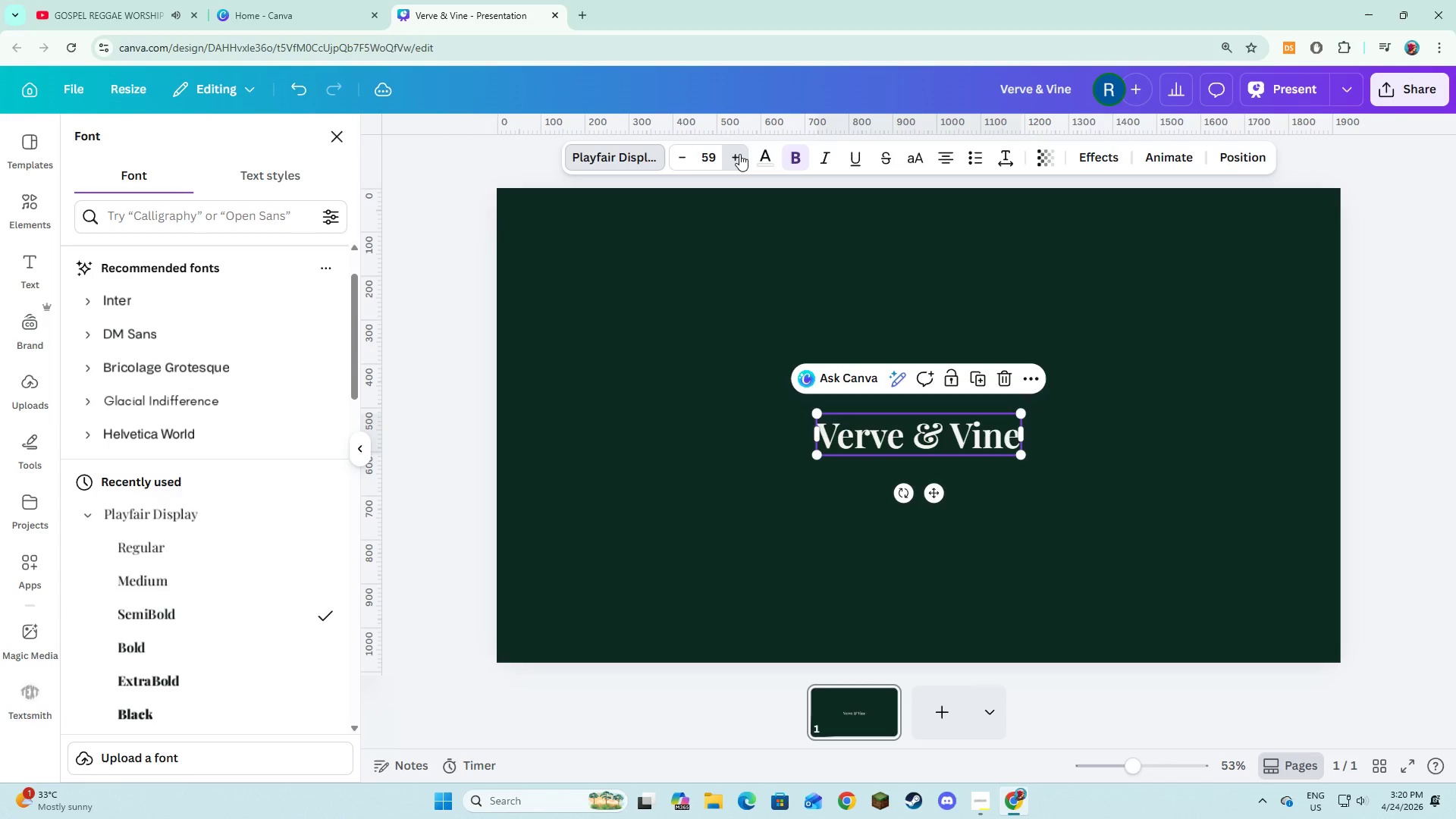 
triple_click([739, 154])
 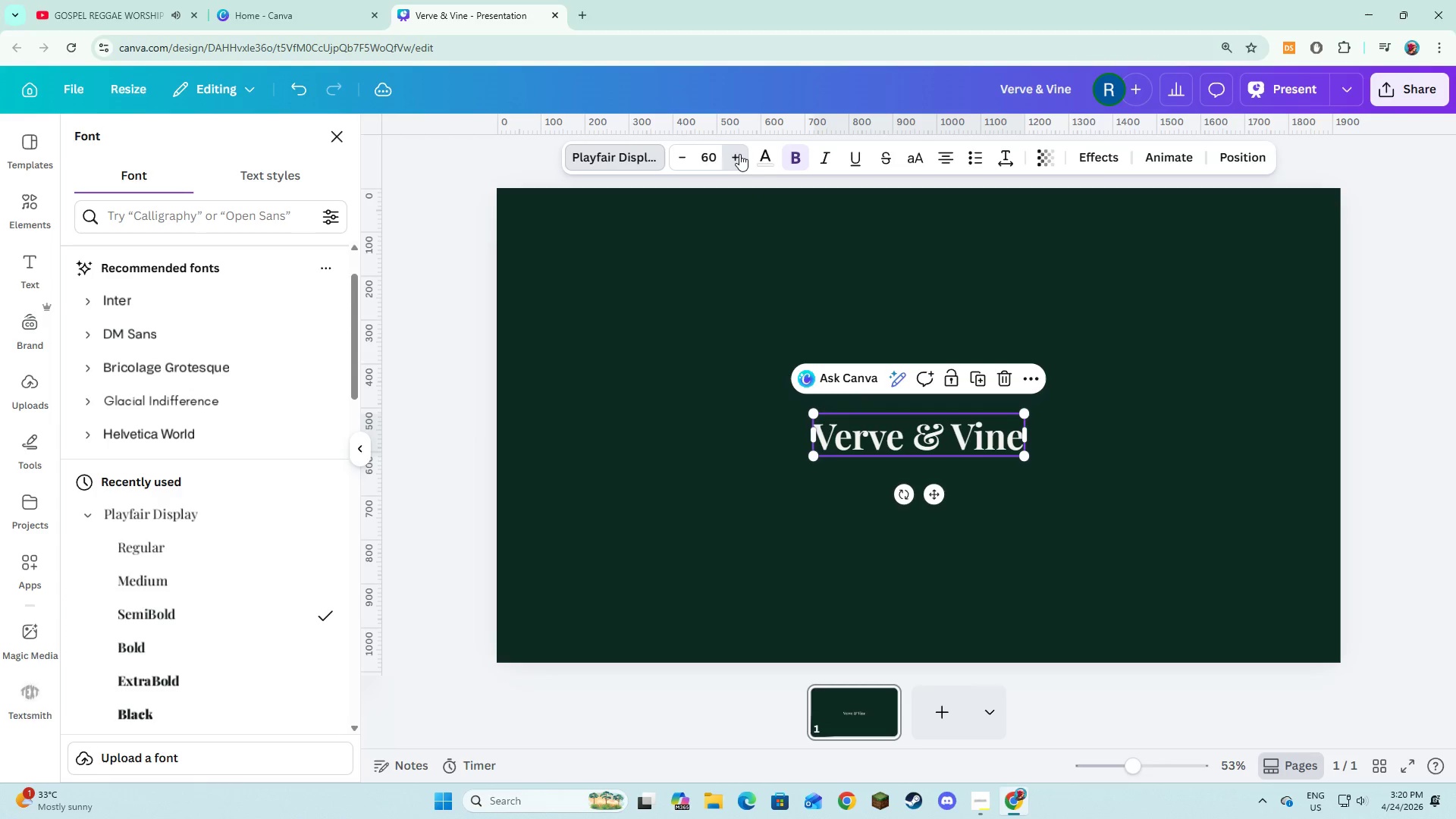 
triple_click([739, 154])
 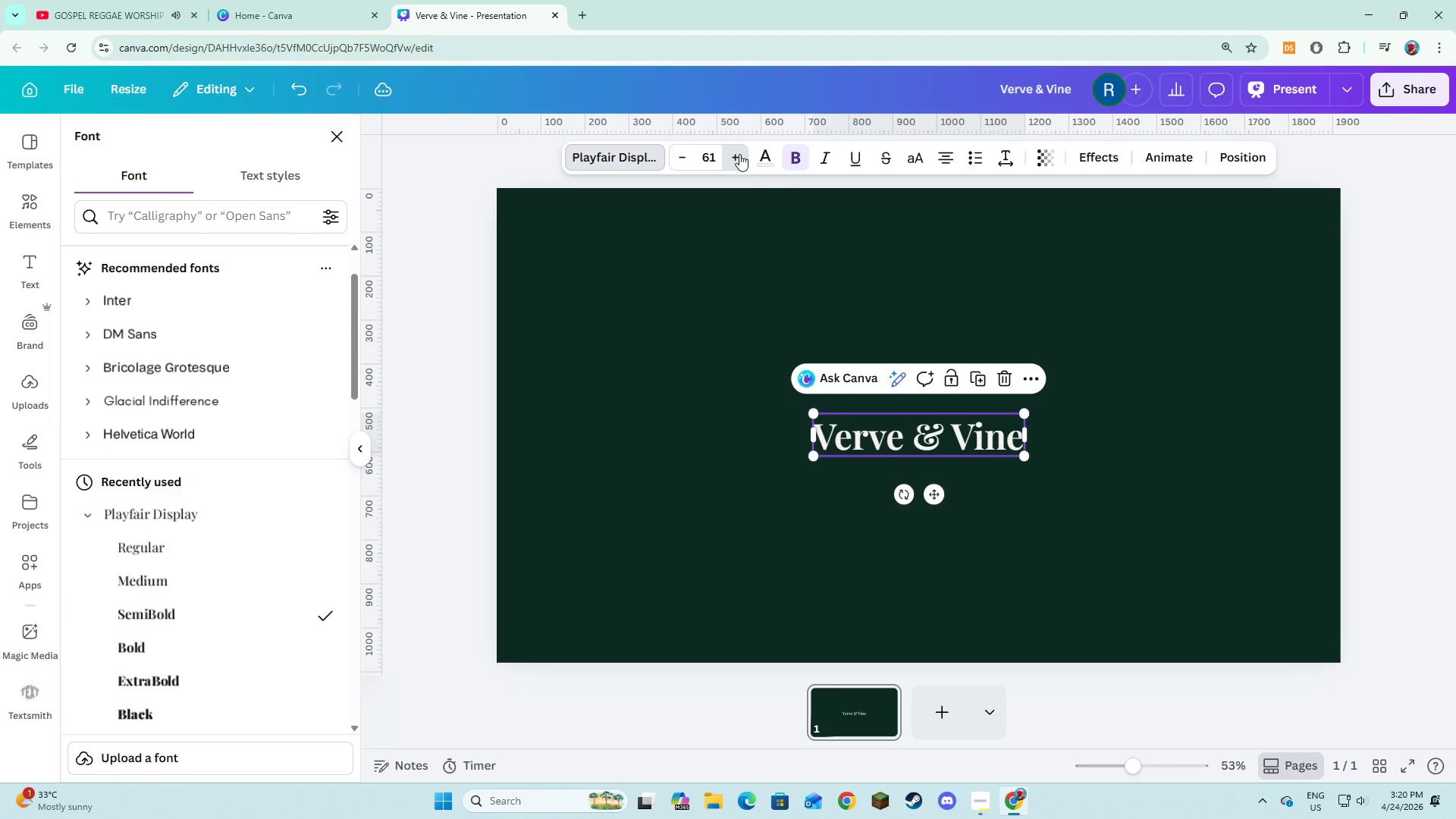 
triple_click([739, 154])
 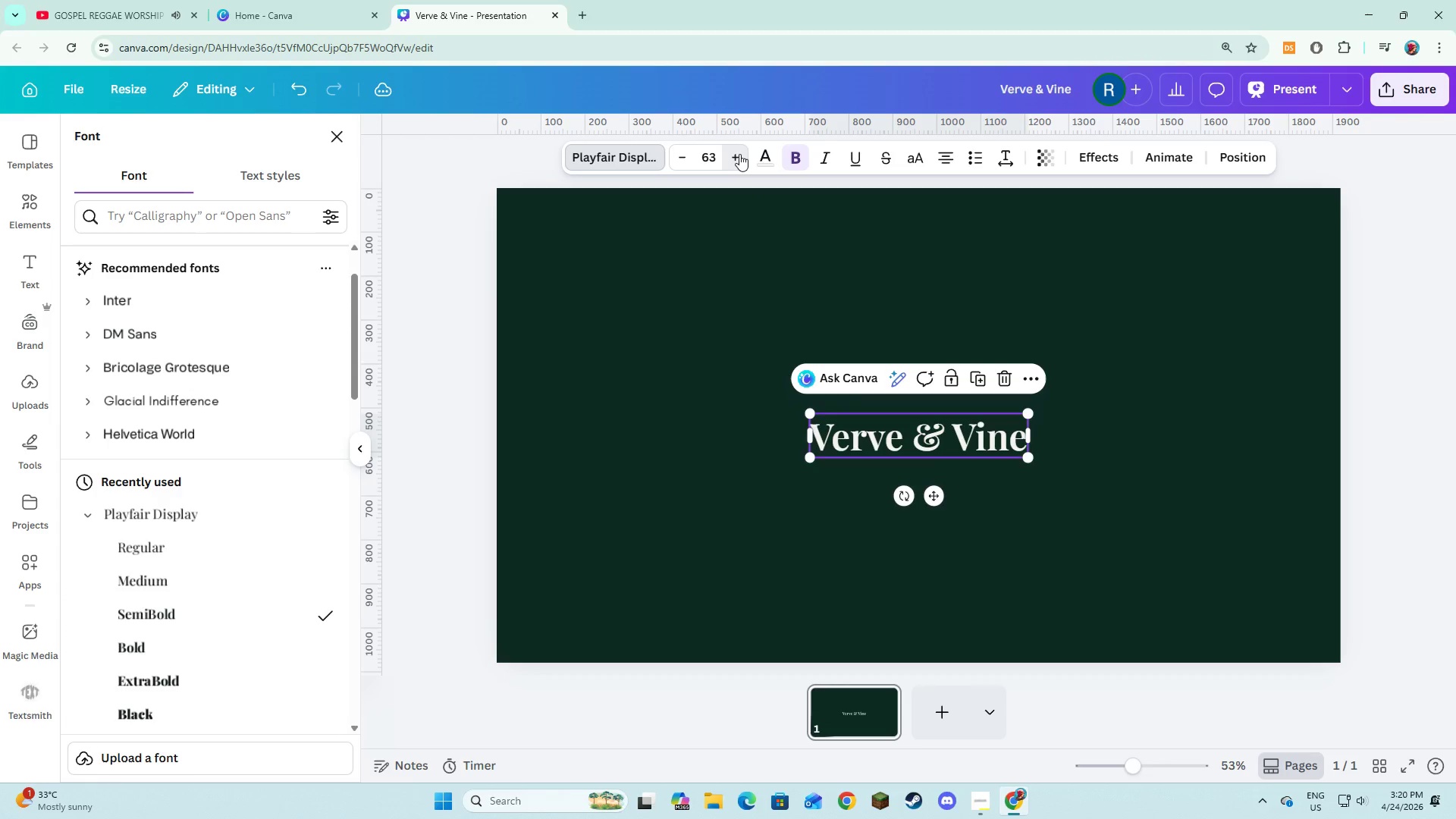 
triple_click([739, 154])
 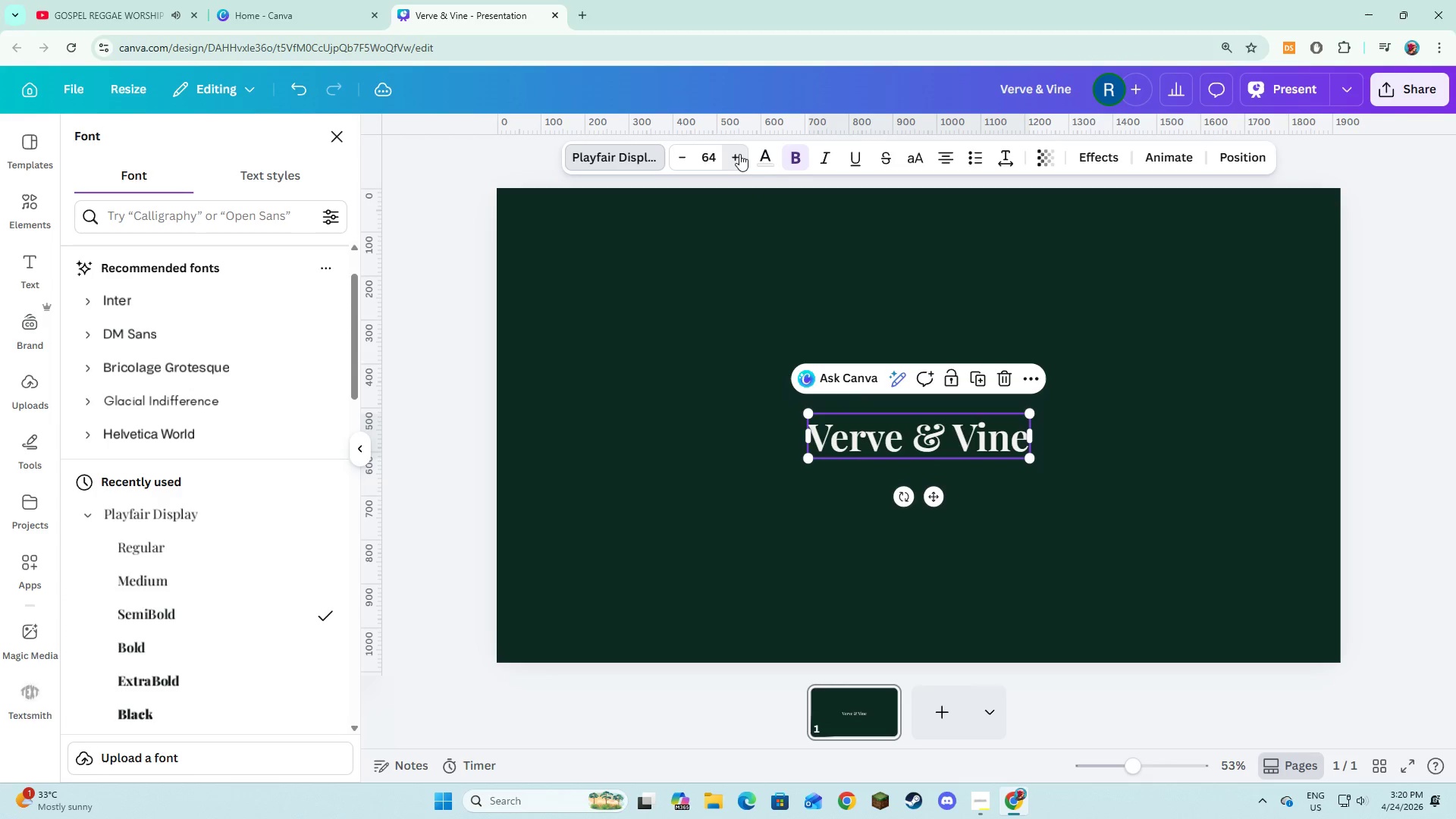 
triple_click([739, 154])
 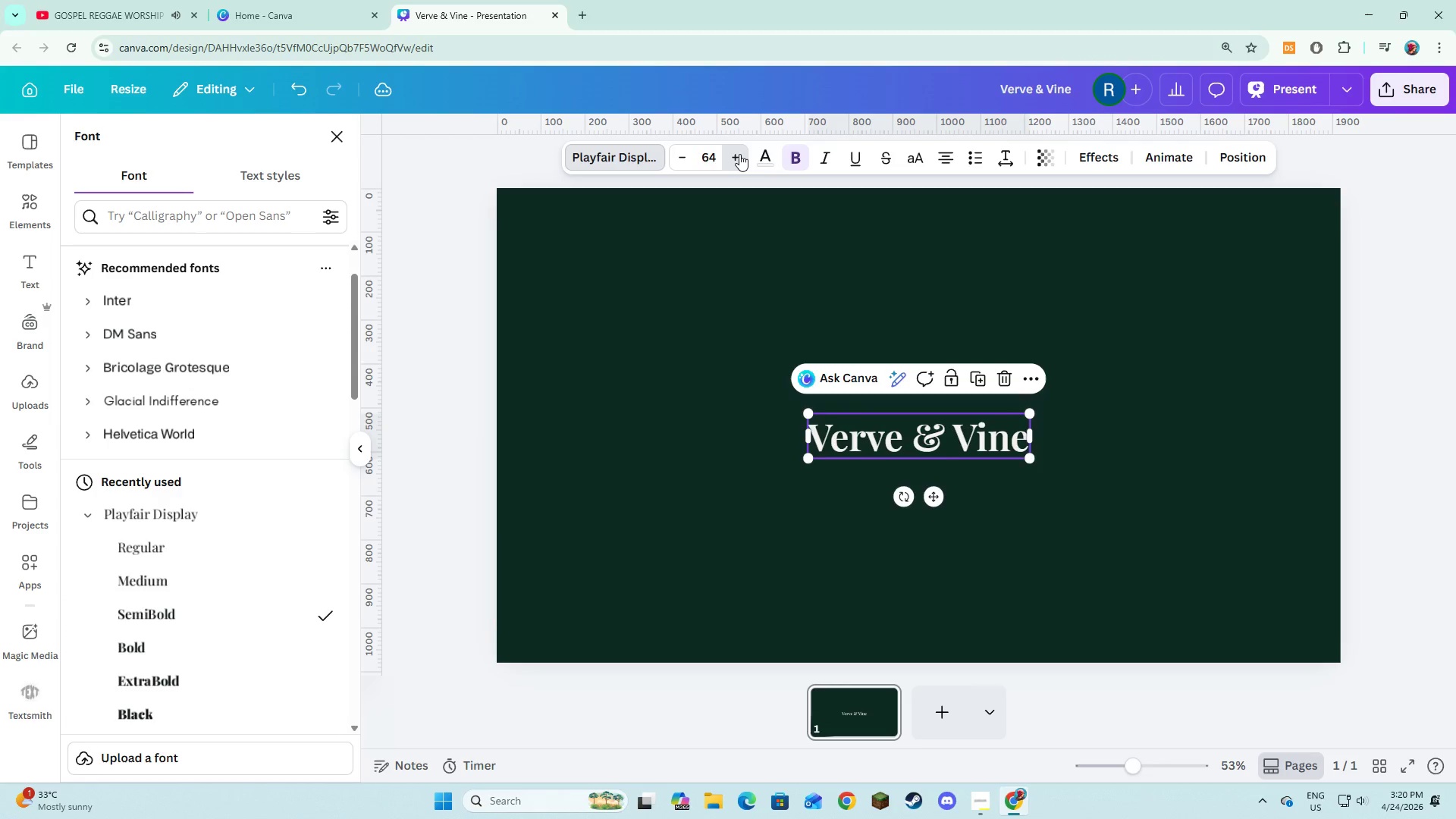 
triple_click([739, 154])
 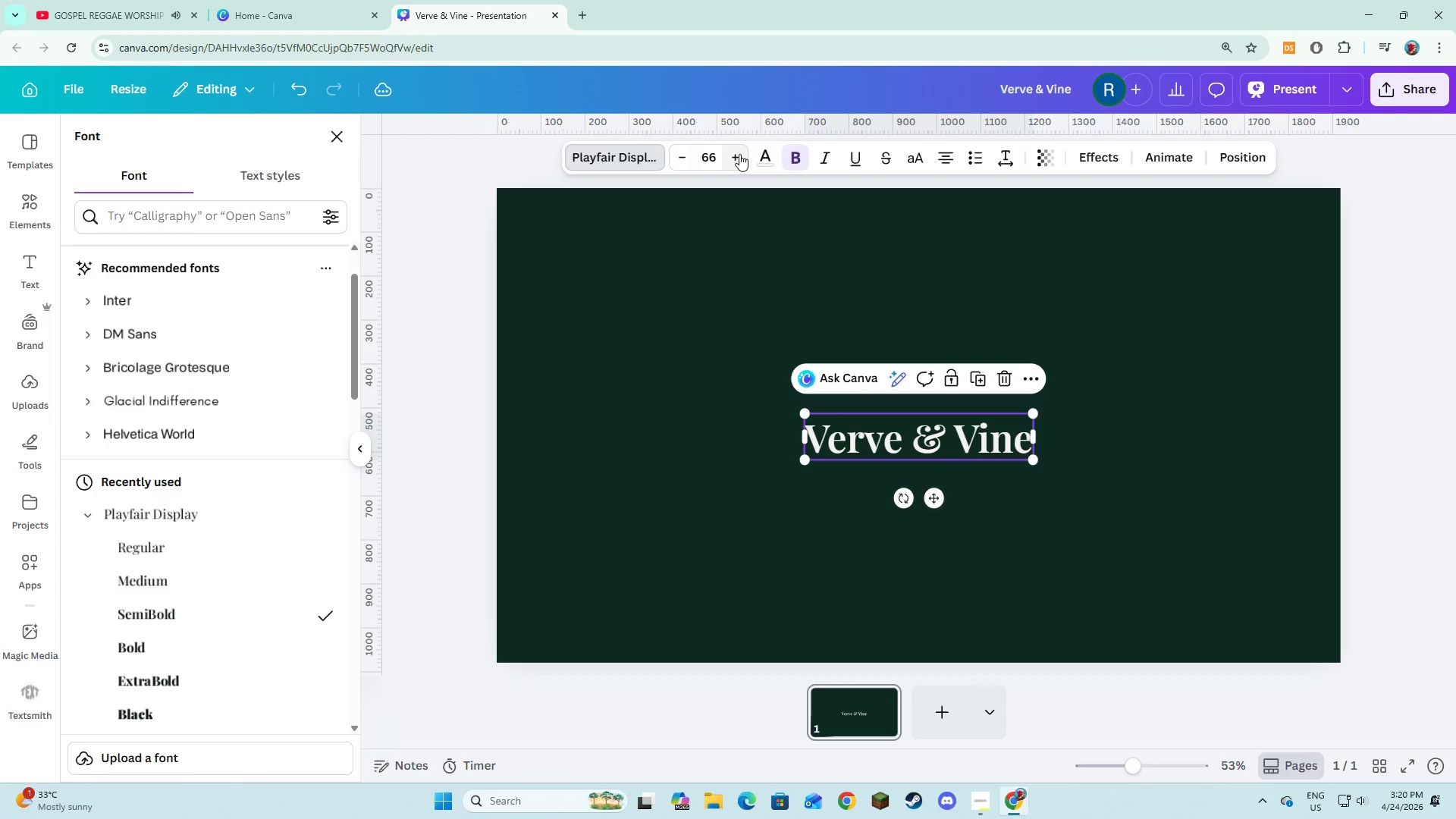 
left_click([739, 154])
 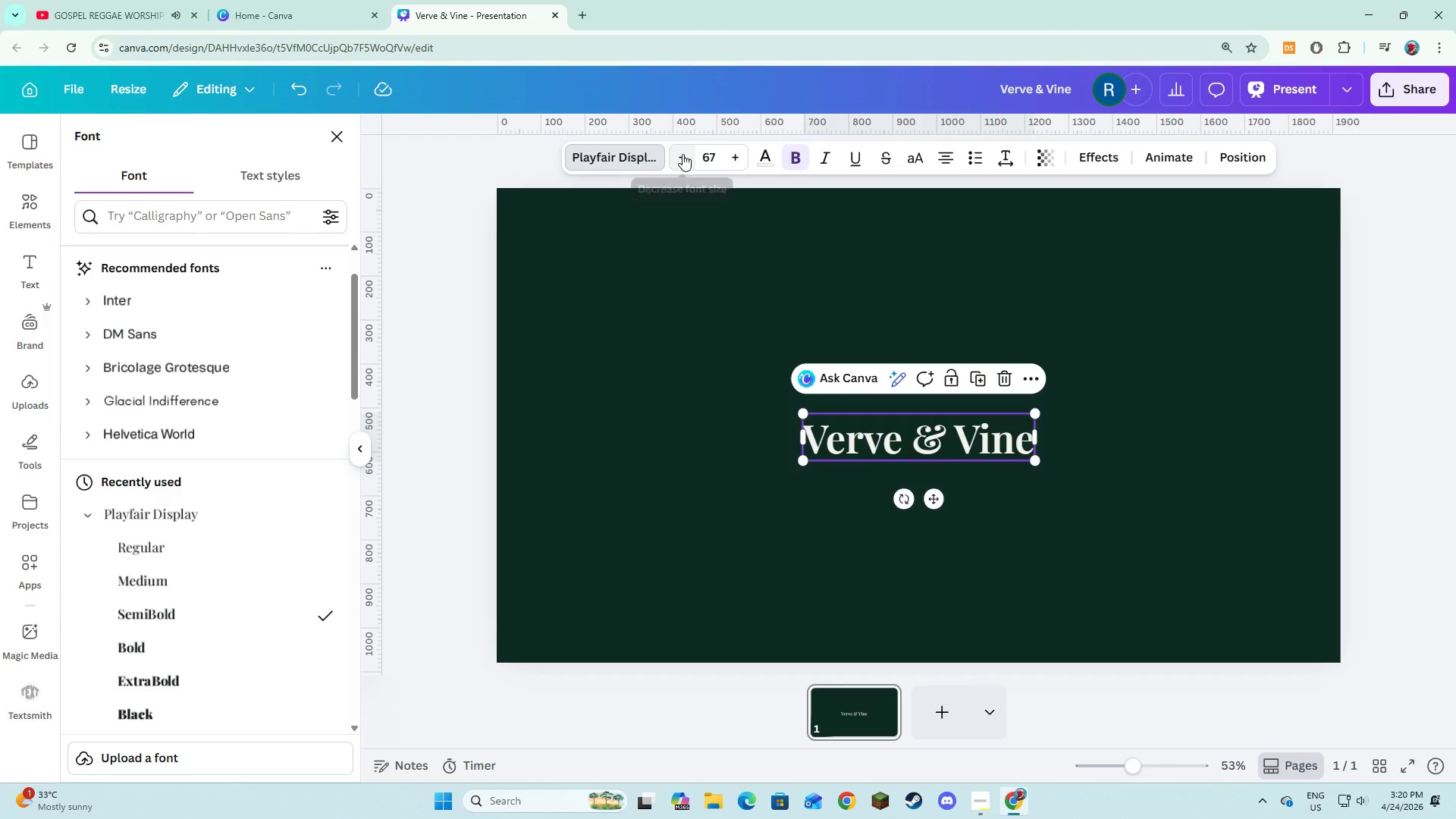 
double_click([682, 154])
 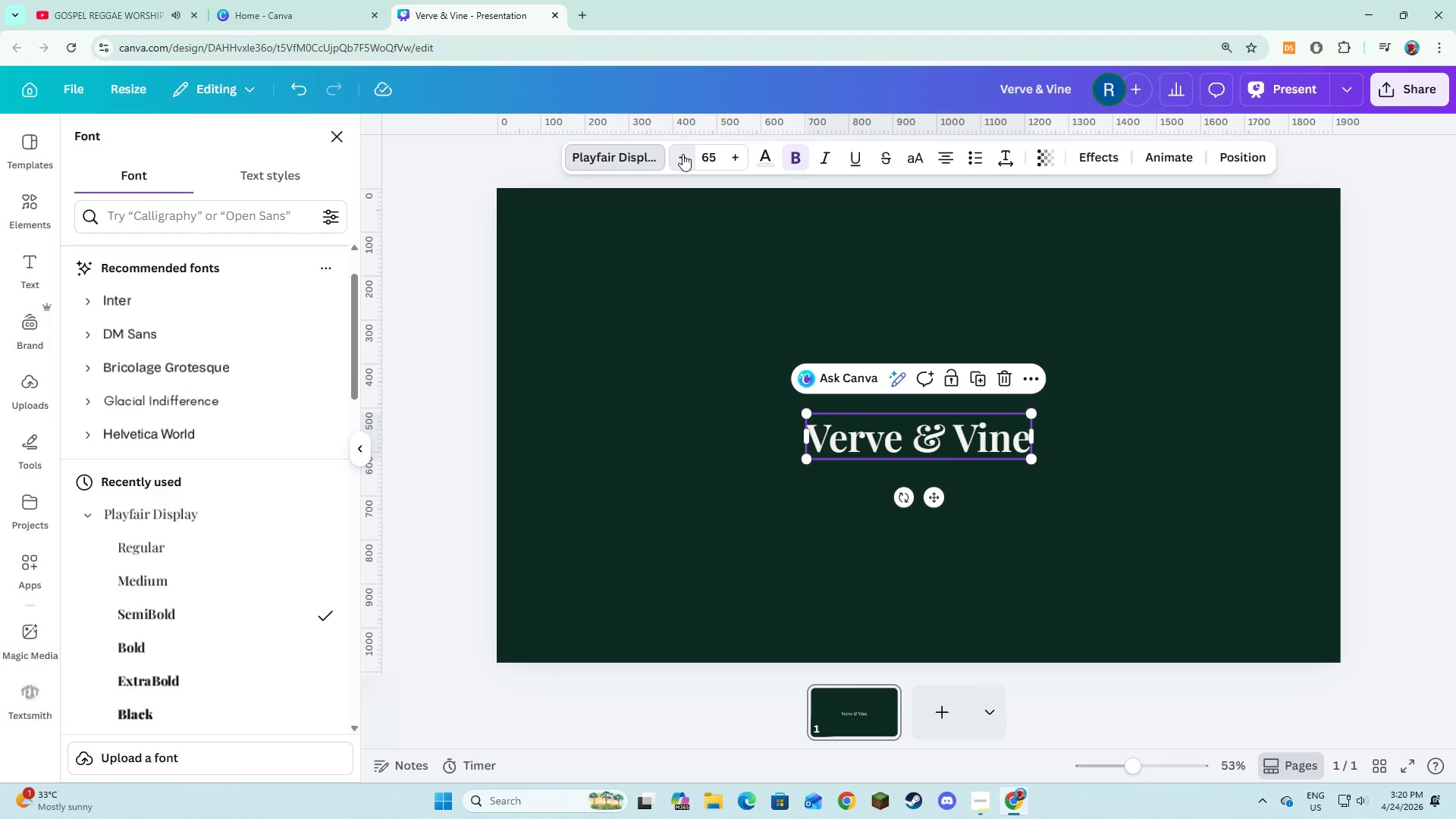 
triple_click([682, 154])
 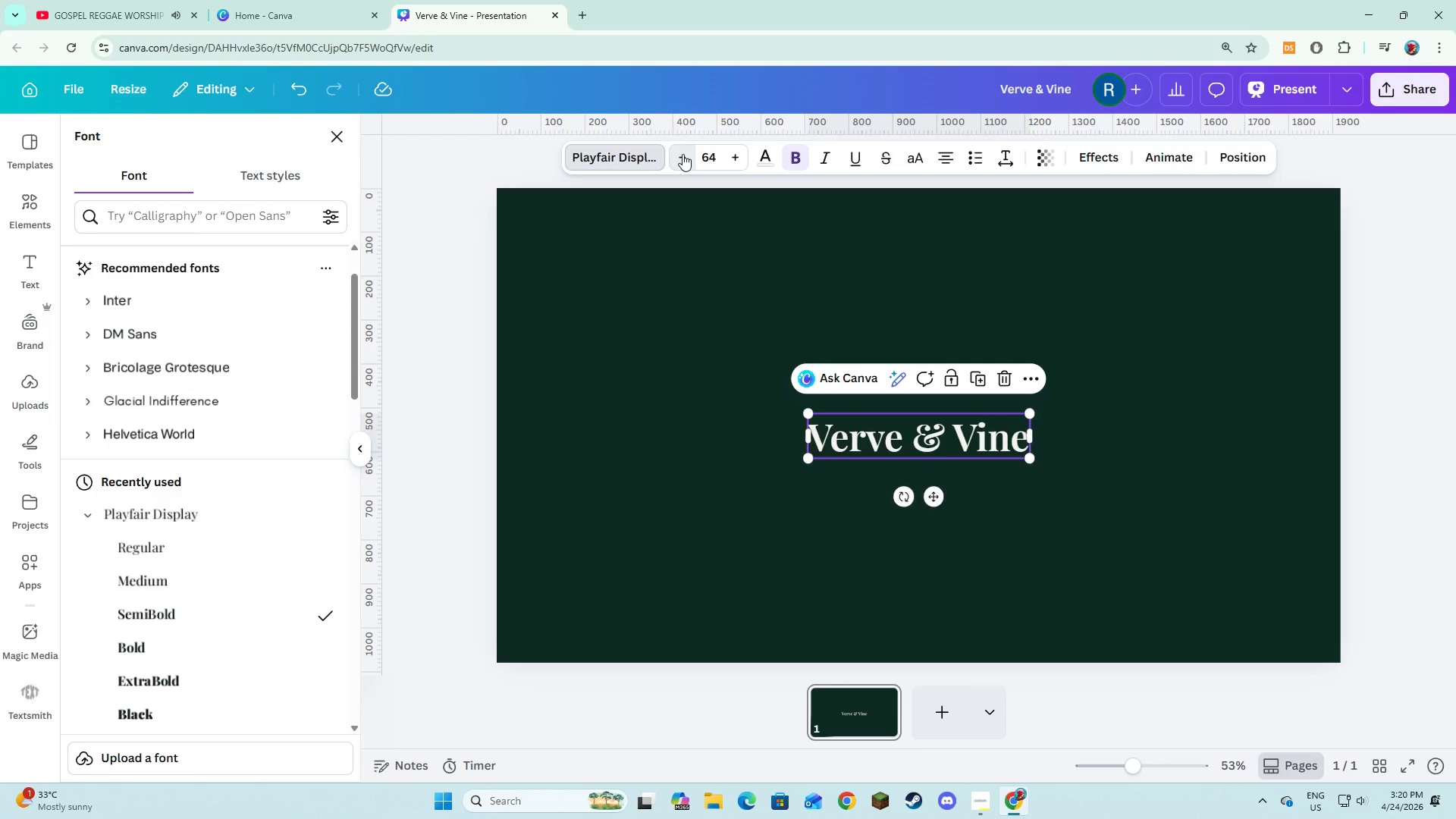 
triple_click([682, 154])
 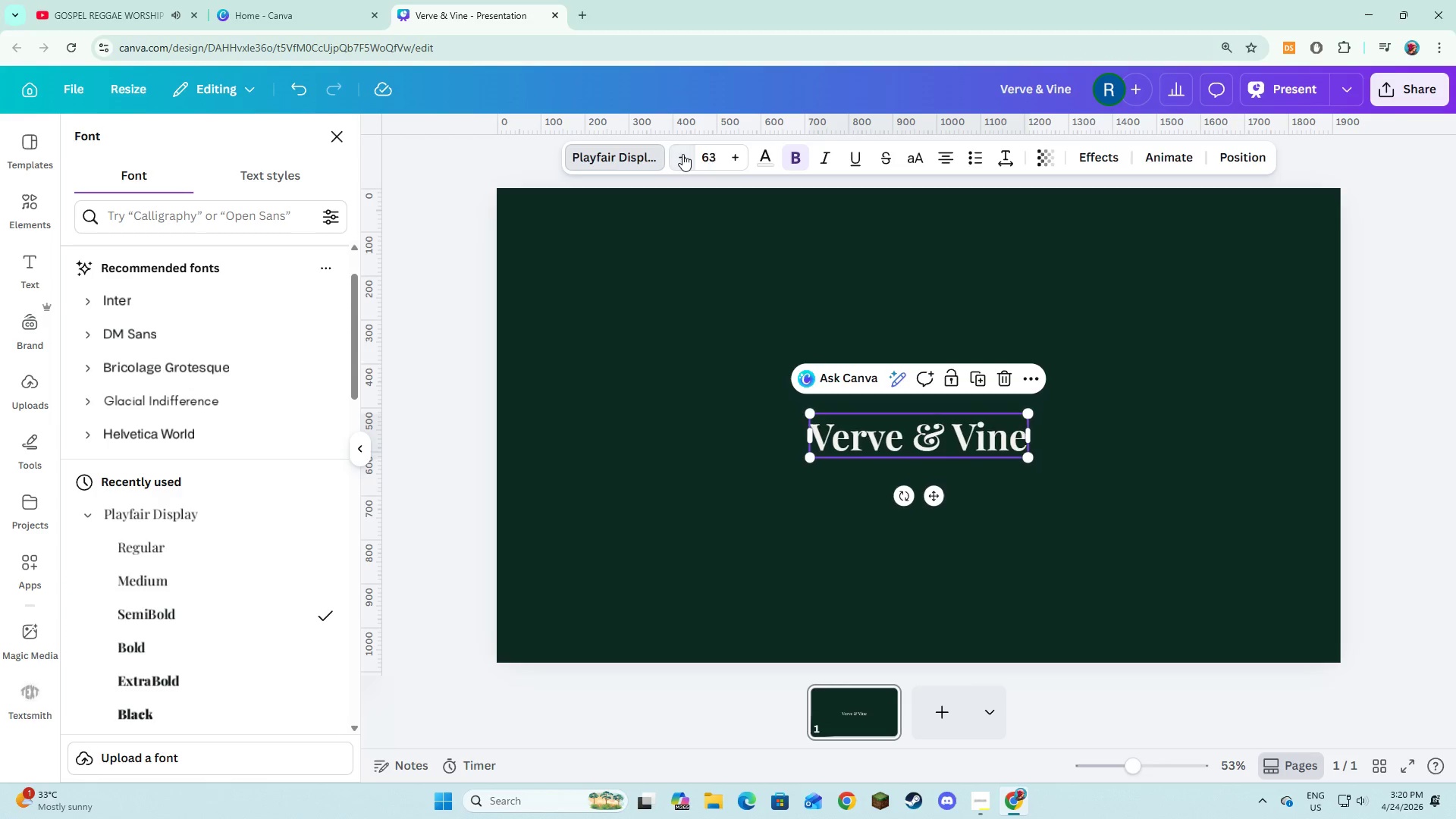 
triple_click([682, 154])
 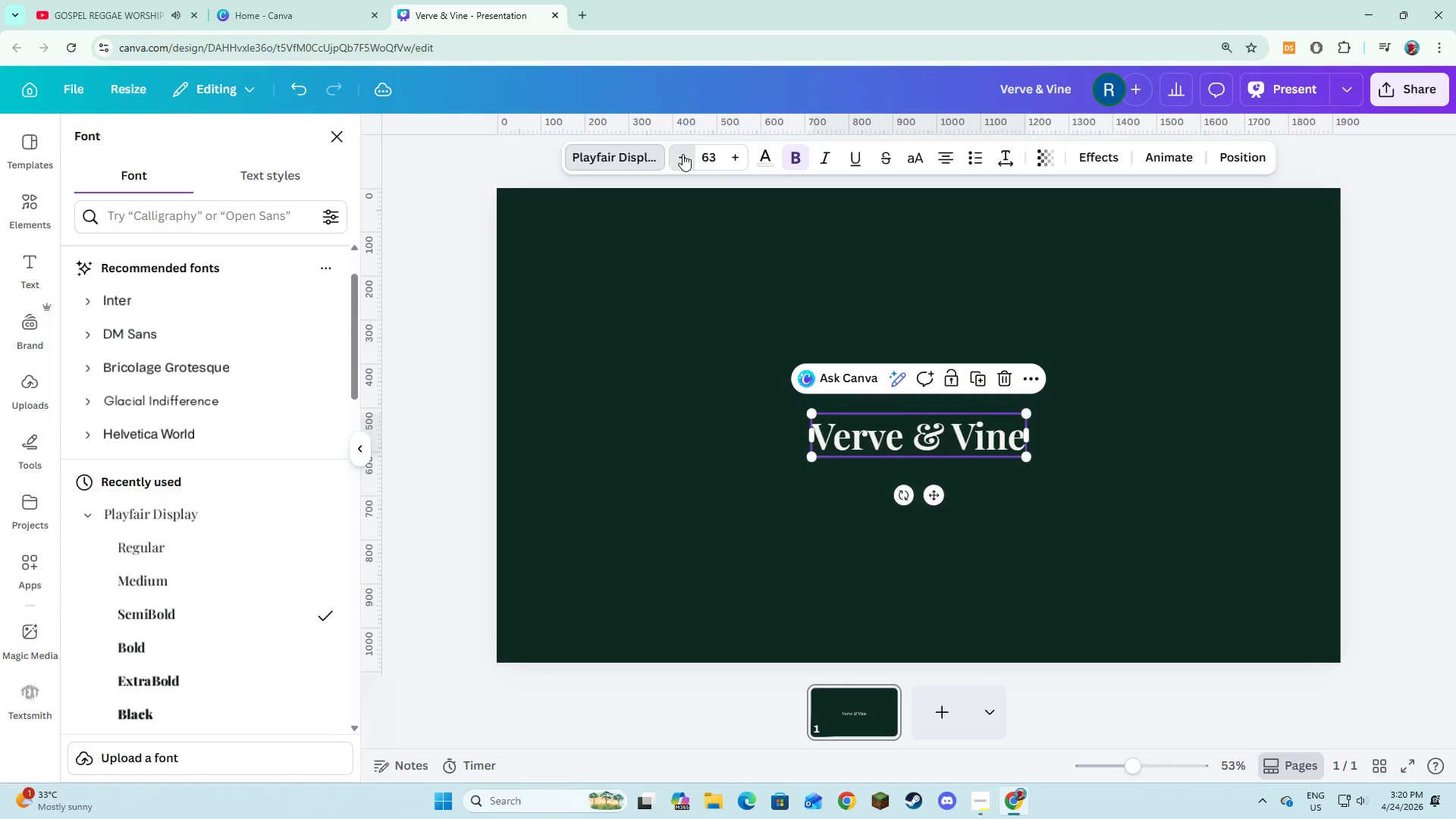 
triple_click([682, 154])
 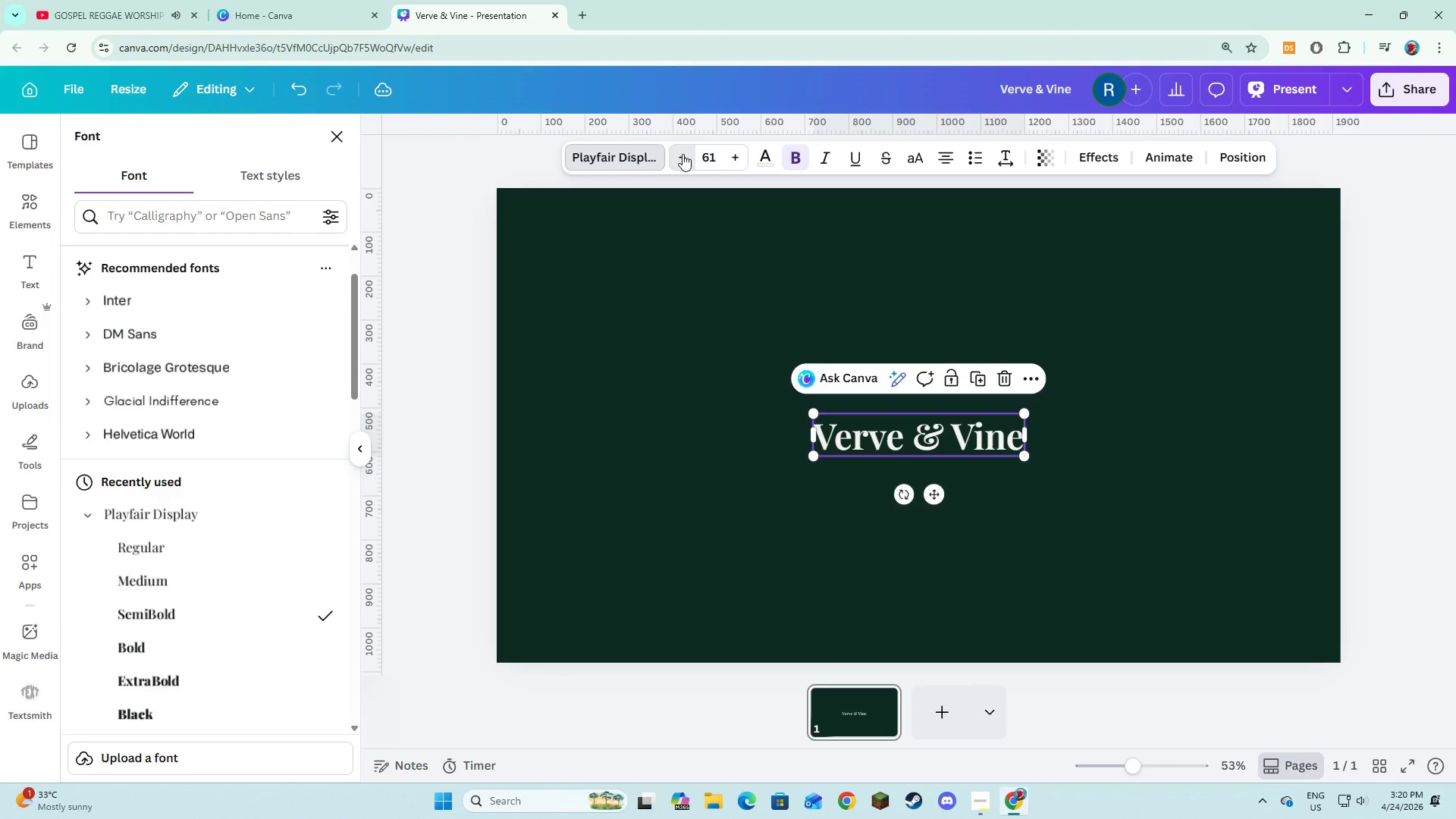 
triple_click([682, 154])
 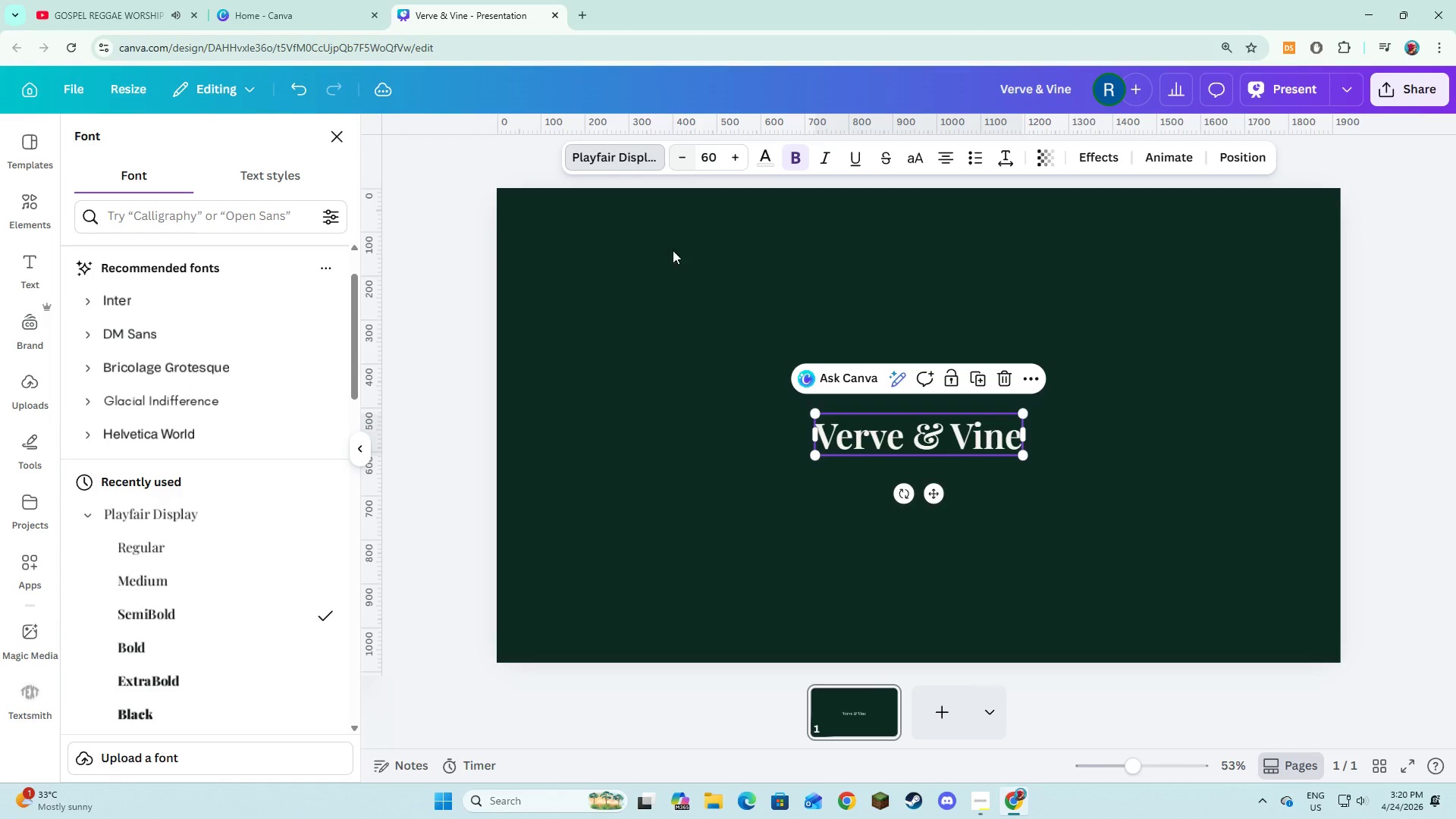 
left_click([685, 406])
 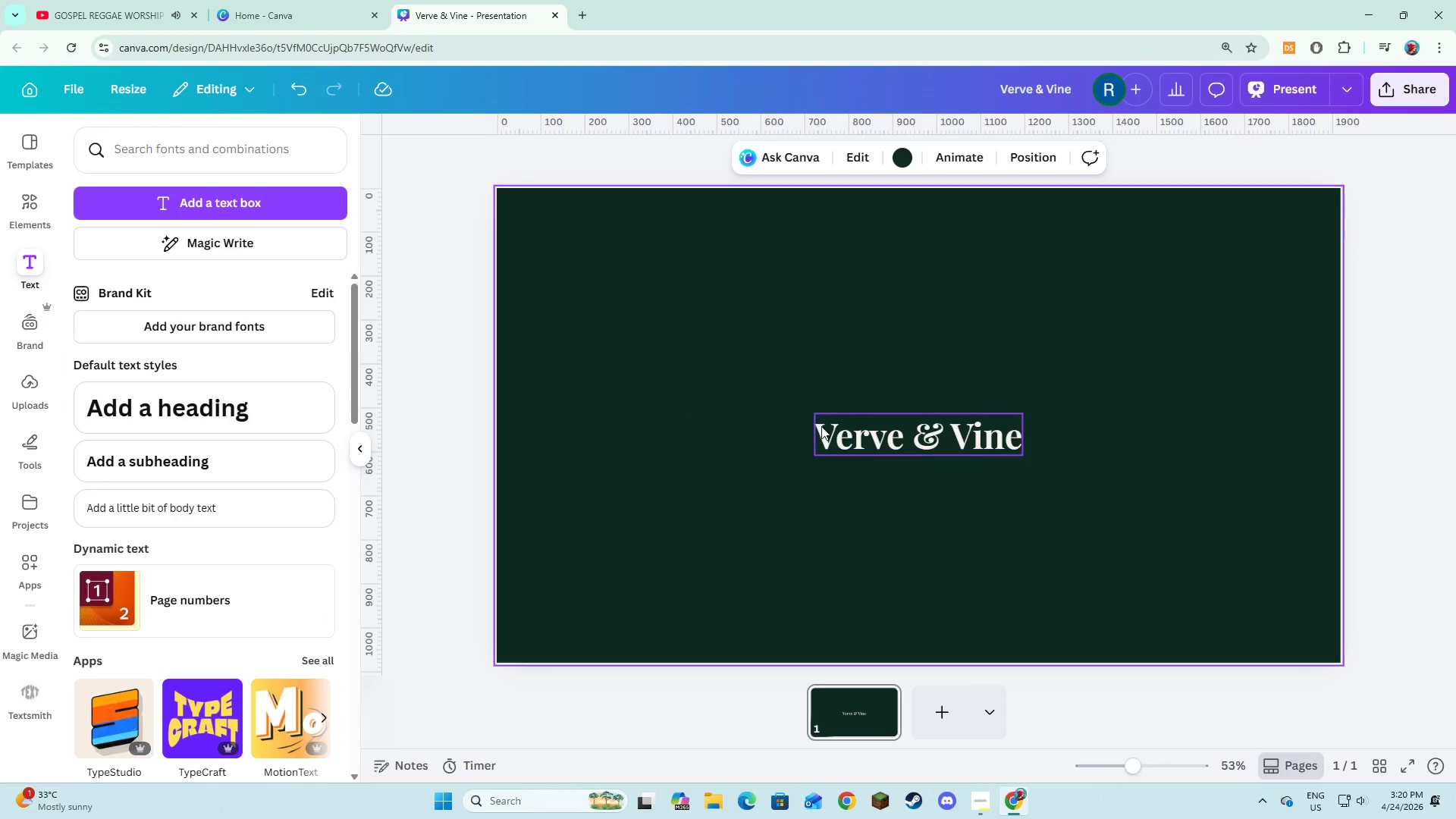 
left_click([821, 426])
 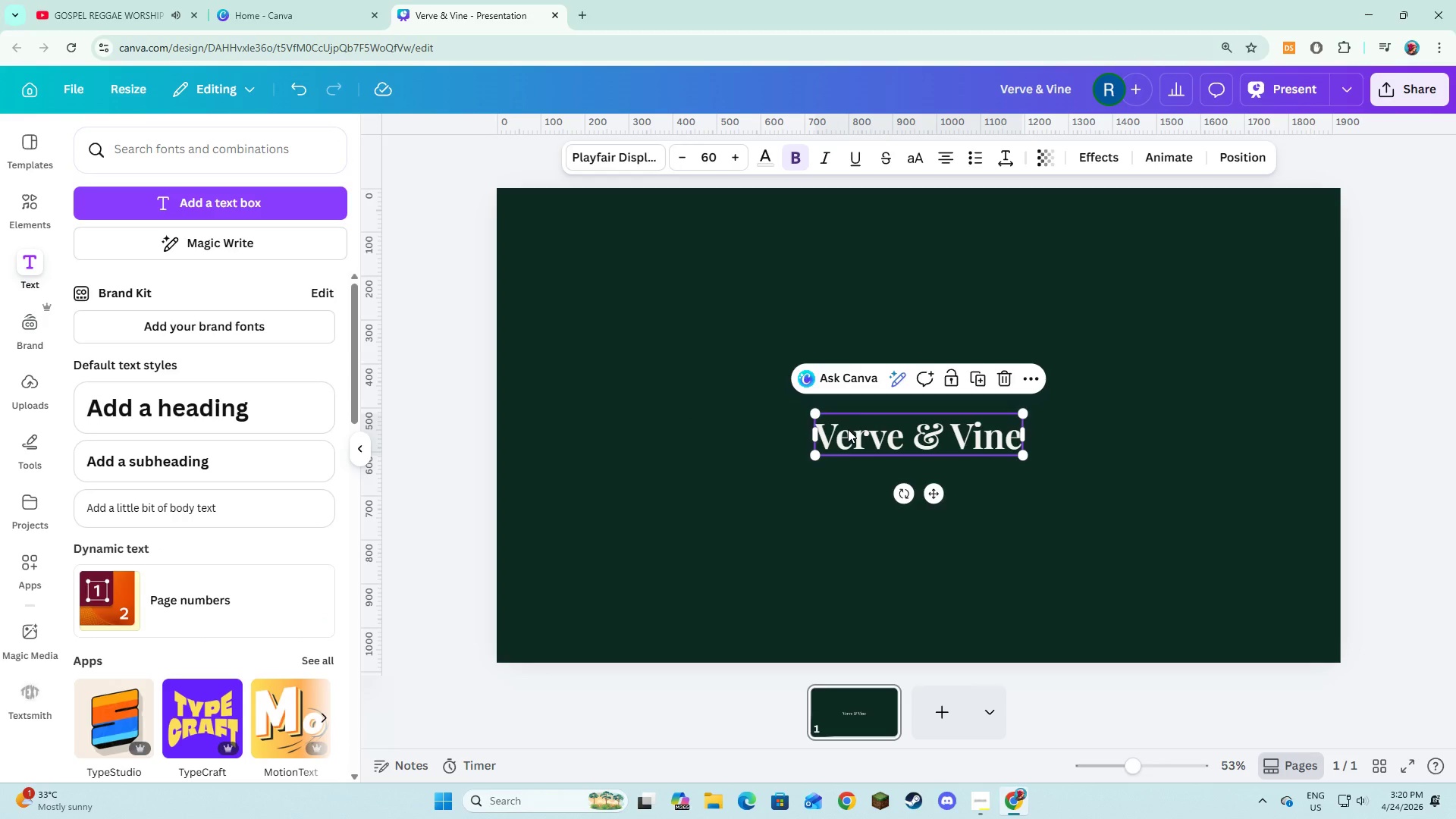 
left_click_drag(start_coordinate=[848, 429], to_coordinate=[851, 381])
 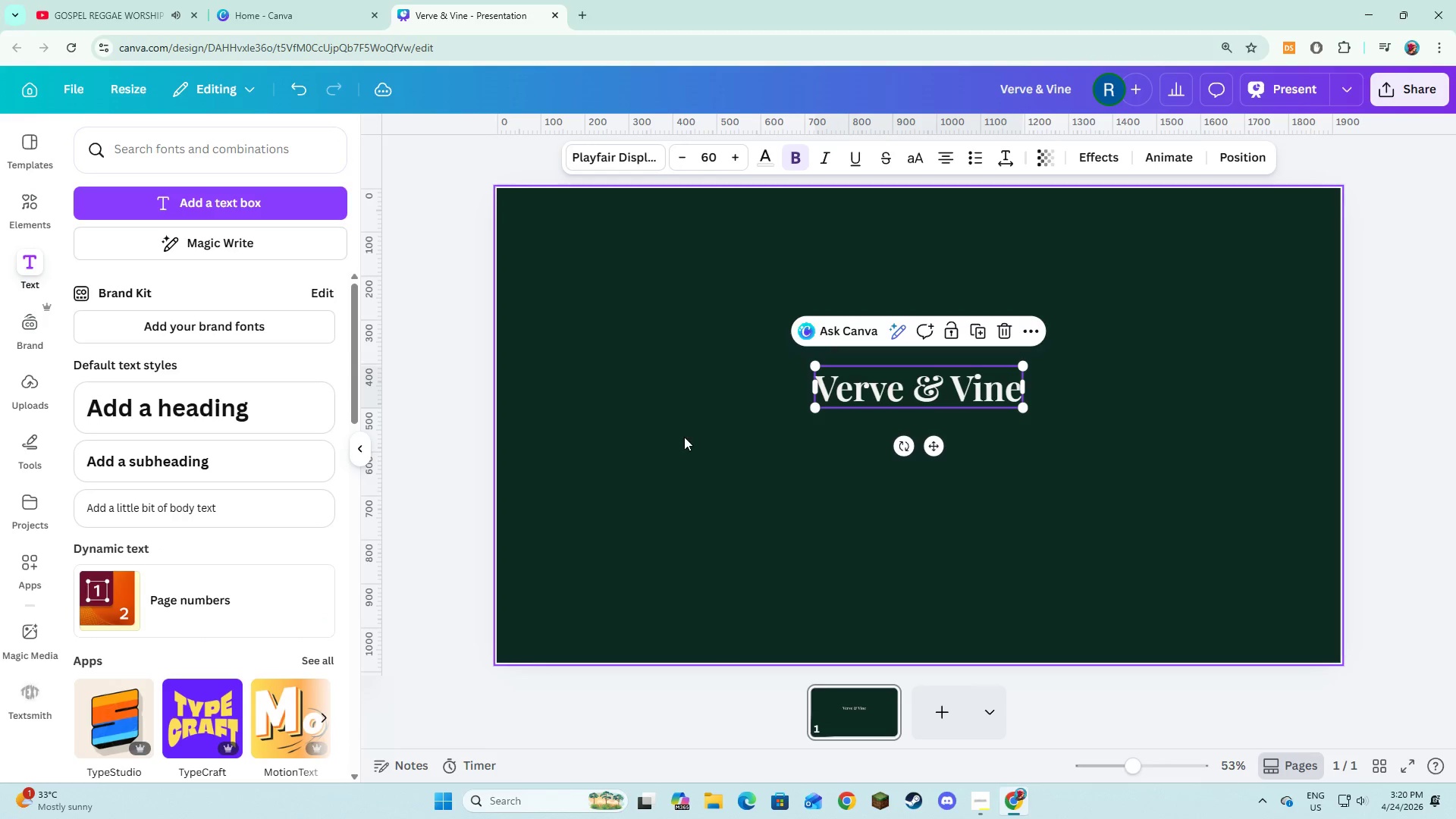 
left_click([684, 437])
 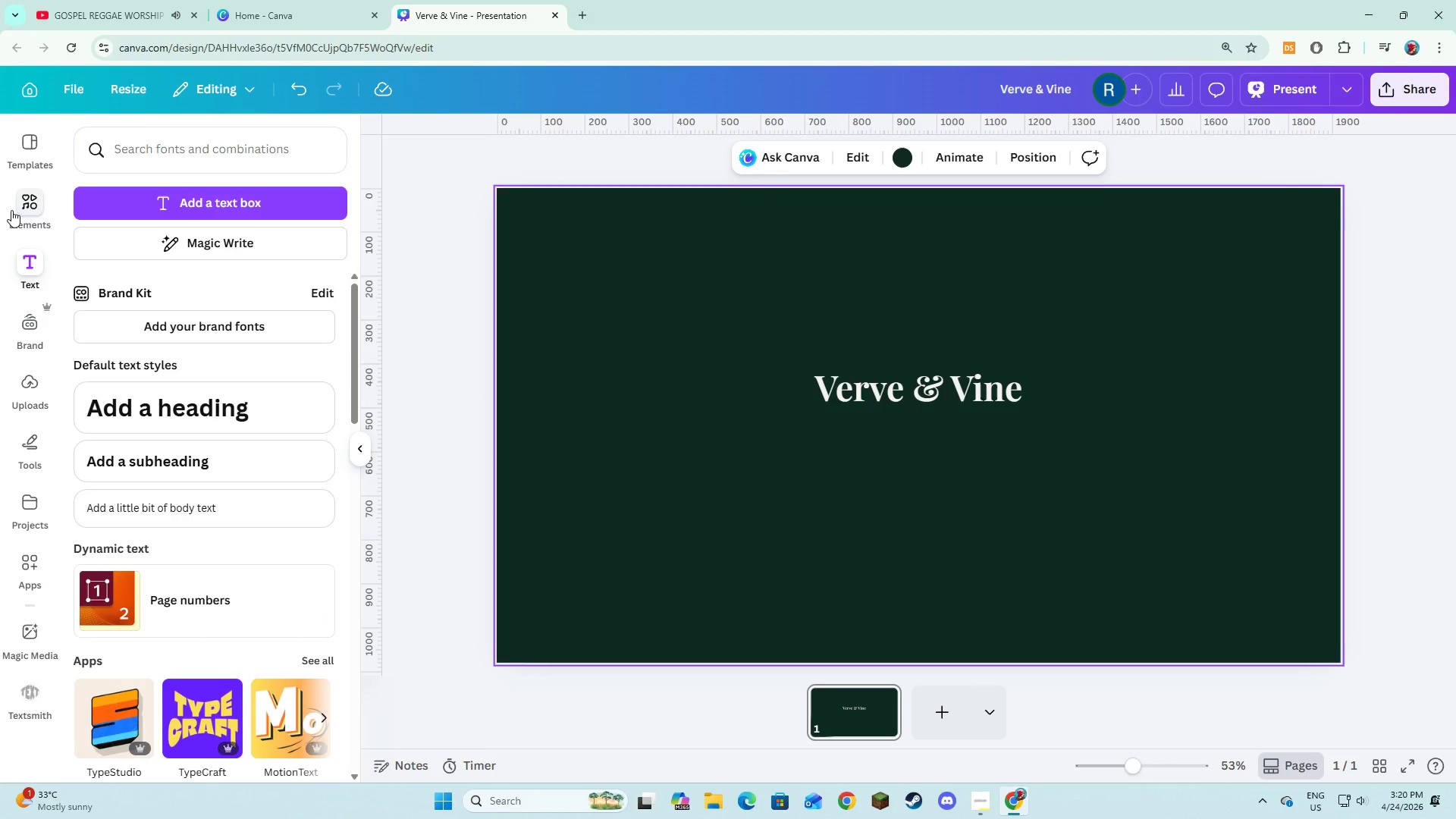 
left_click([11, 209])
 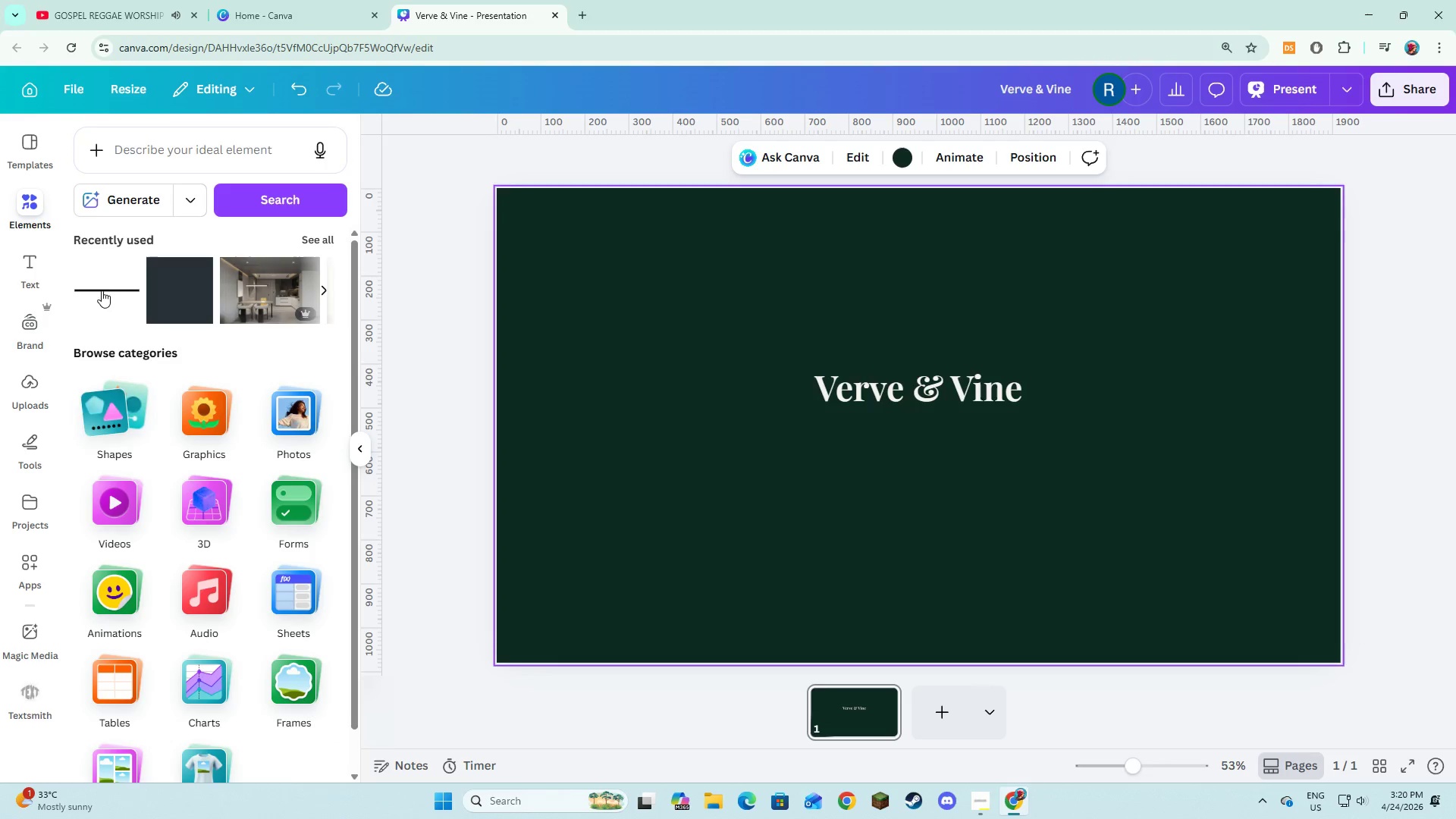 
left_click([102, 288])
 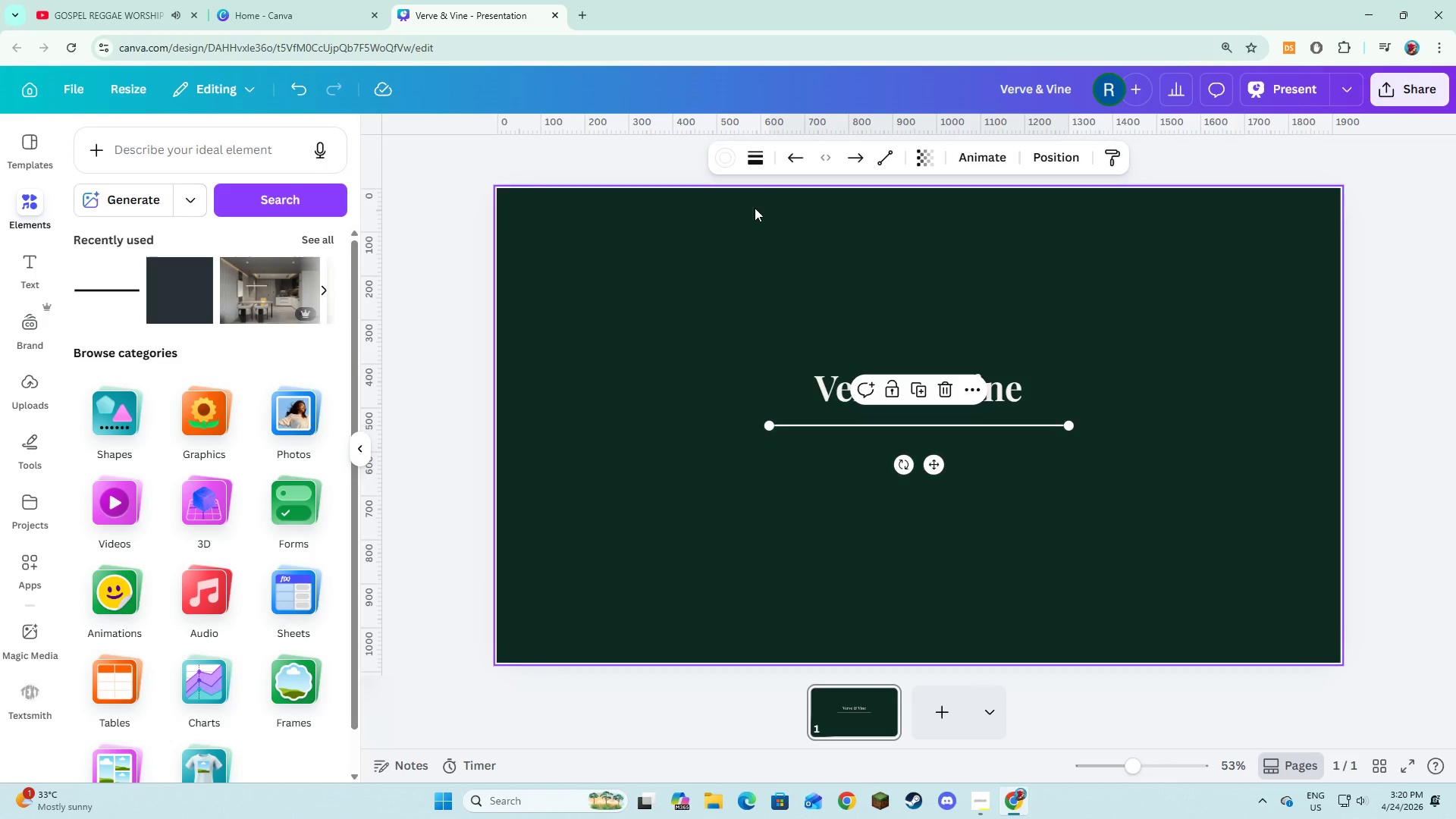 
left_click([718, 149])
 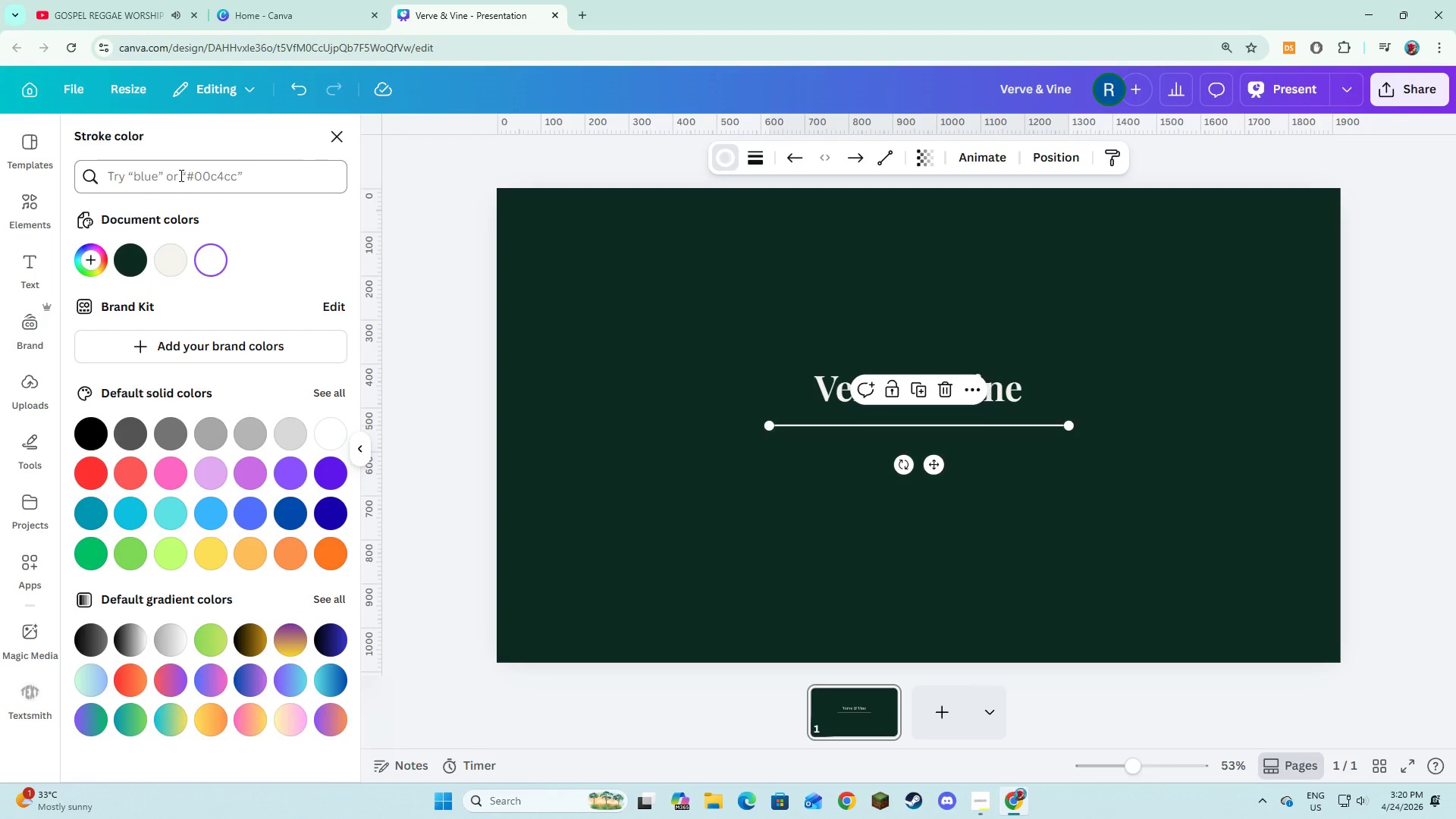 
left_click([180, 175])
 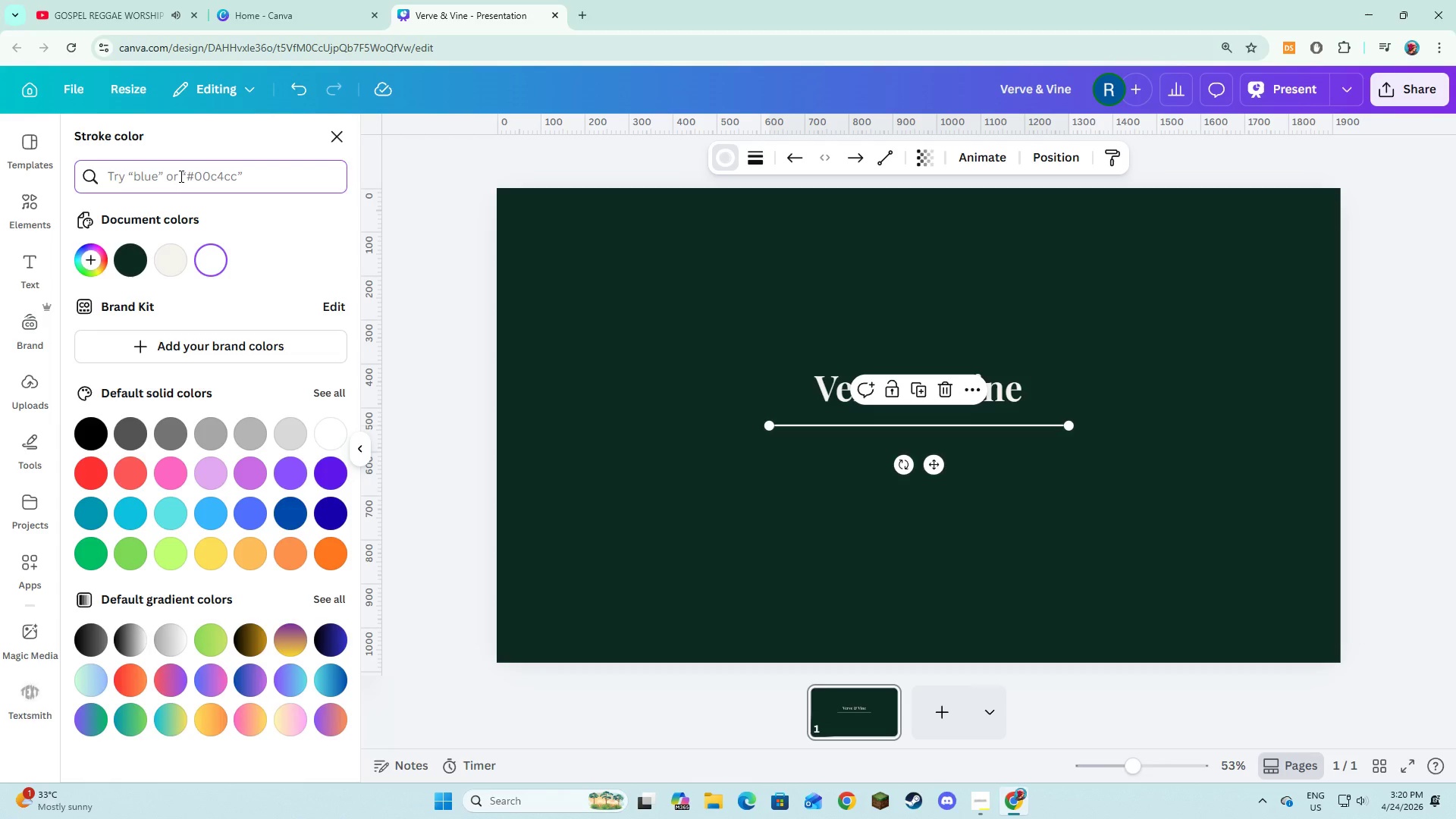 
wait(6.64)
 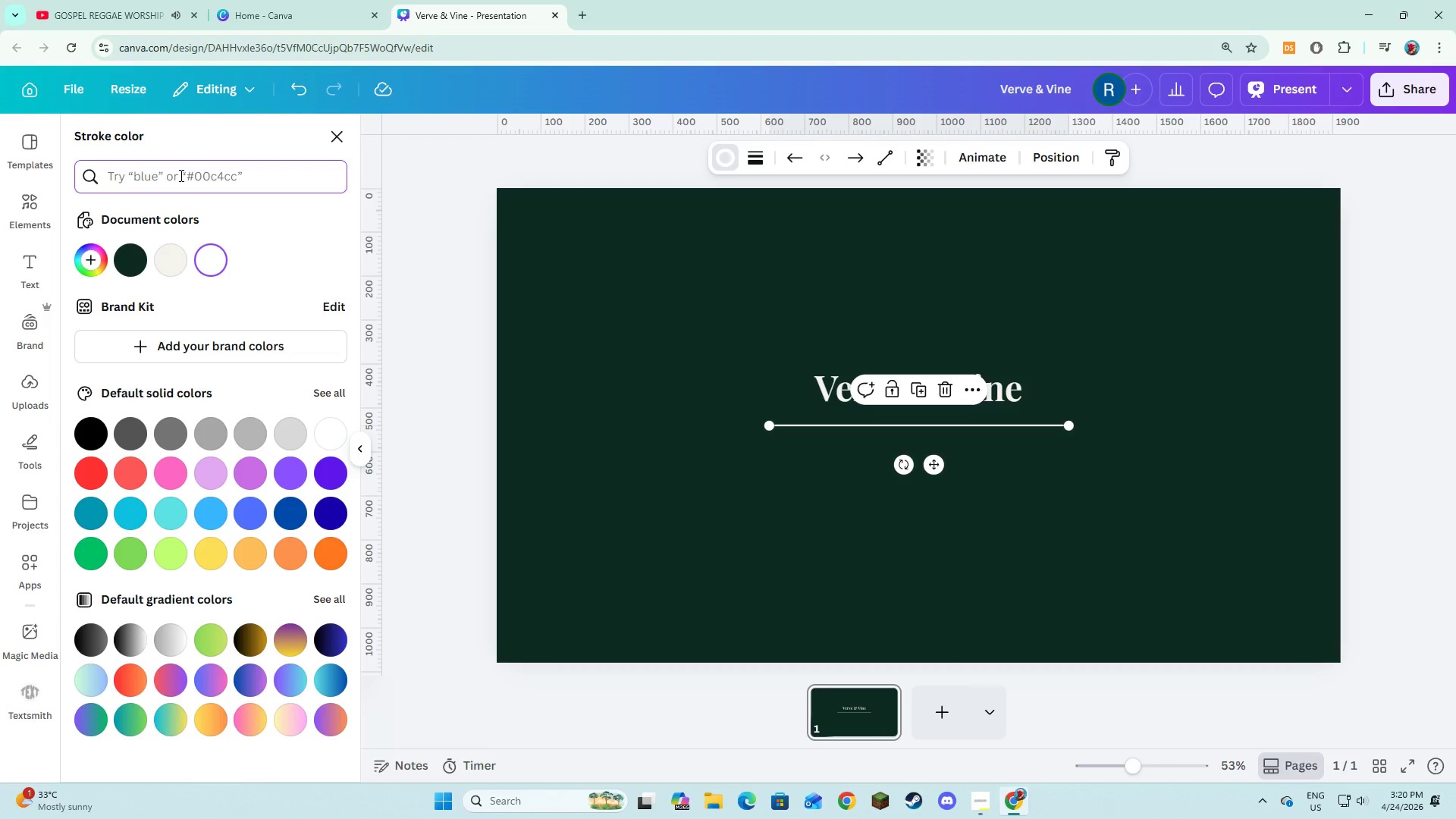 
left_click([187, 180])
 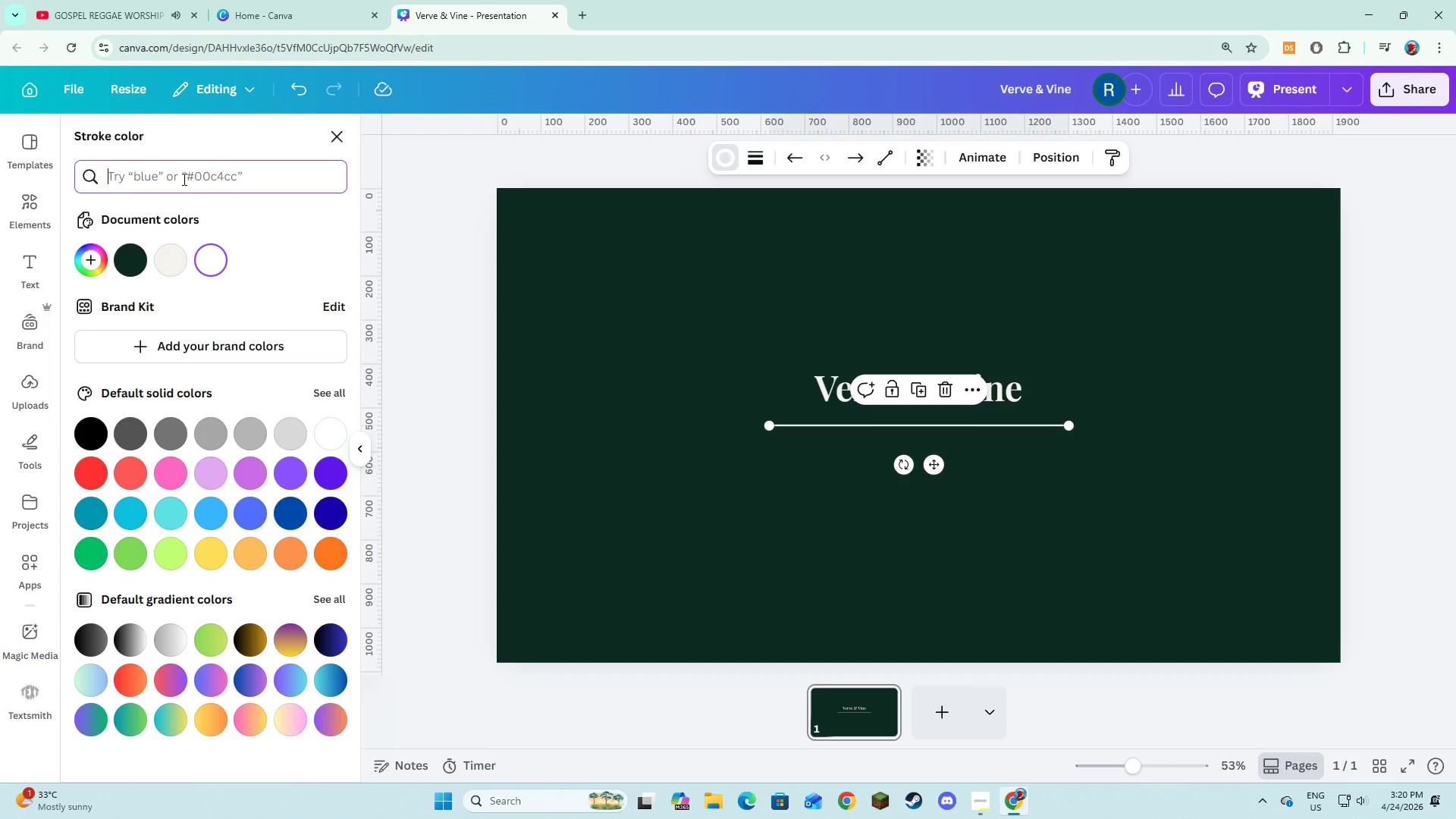 
type(#b87333)
 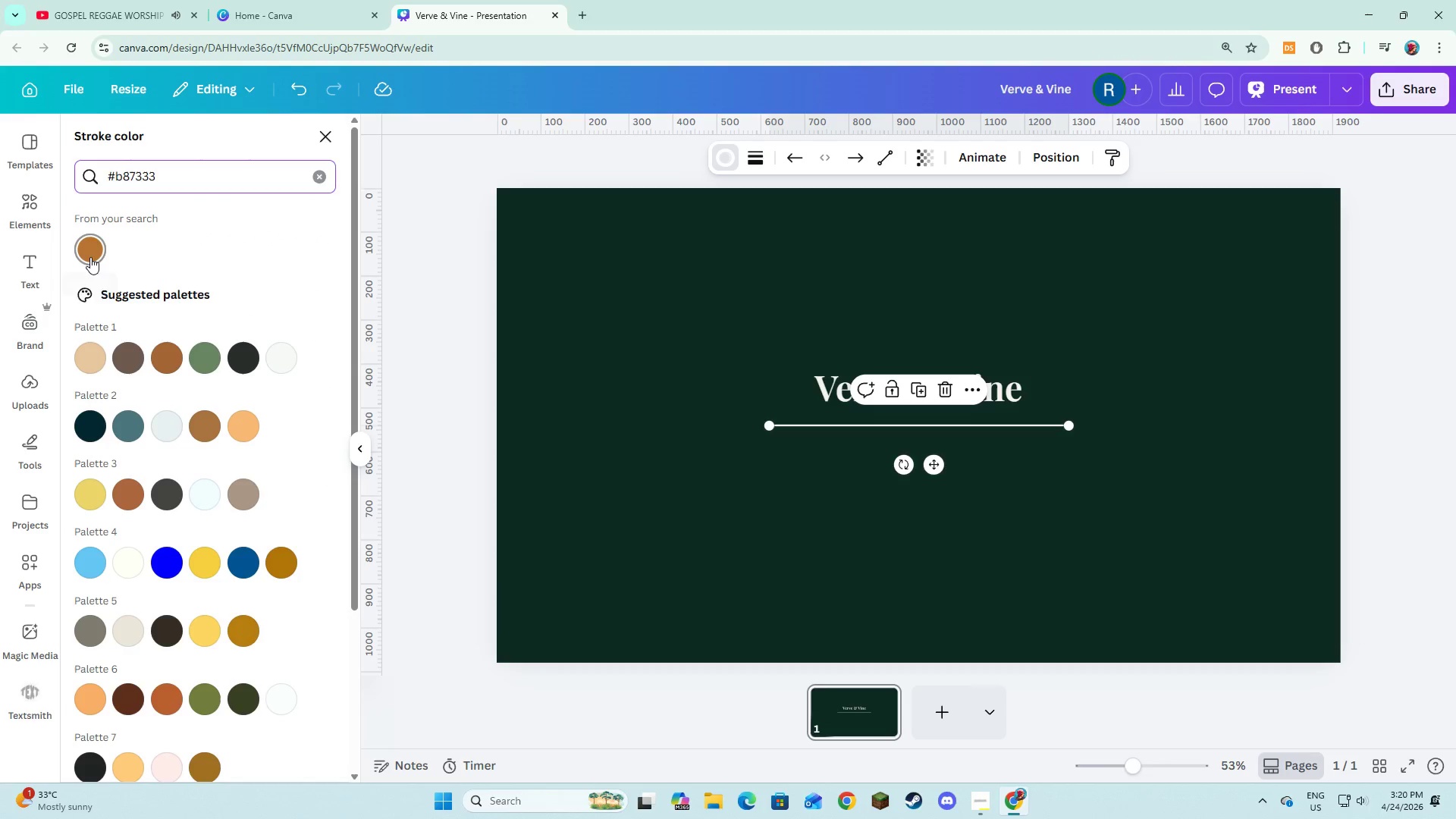 
double_click([604, 358])
 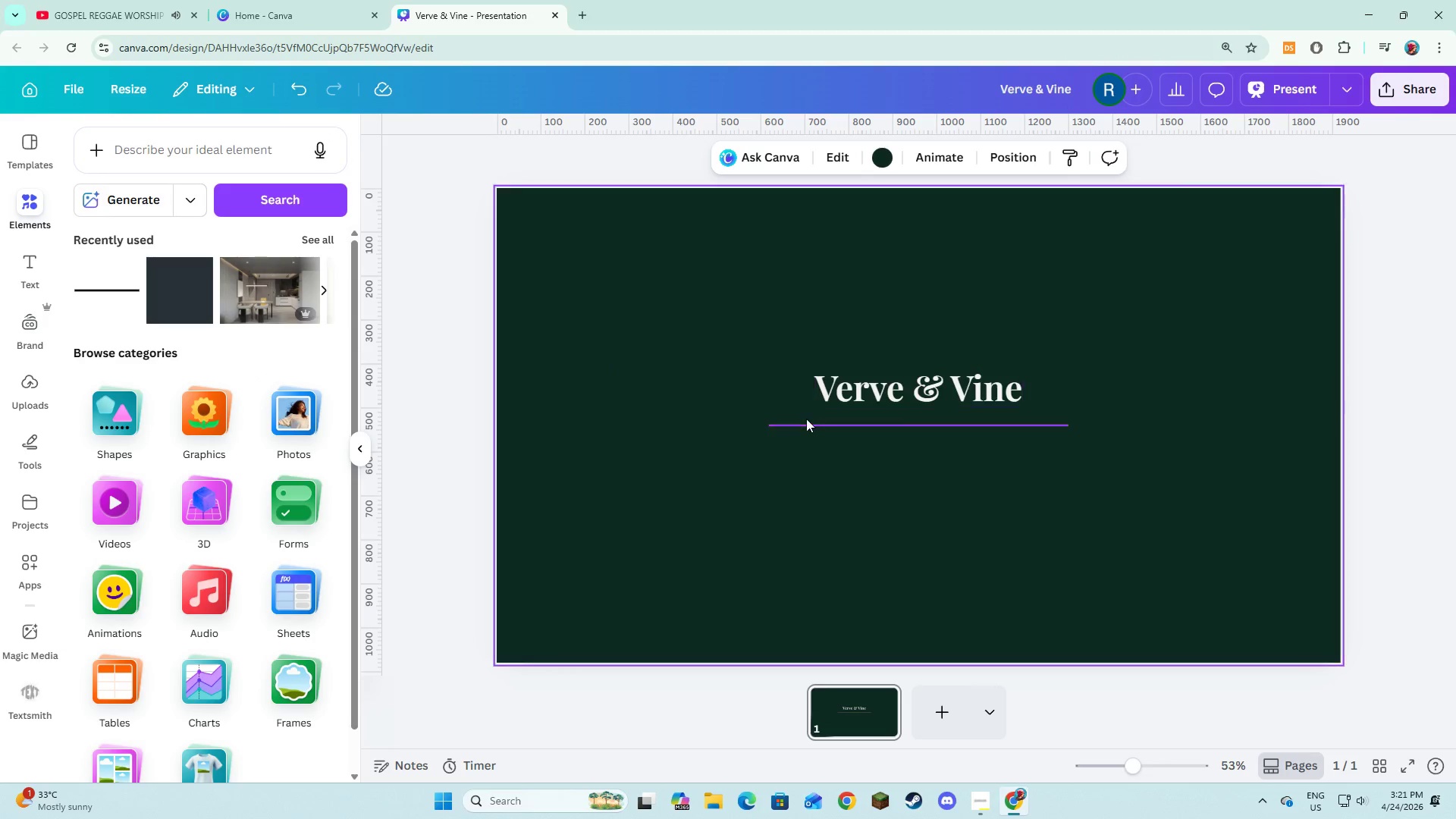 
wait(5.83)
 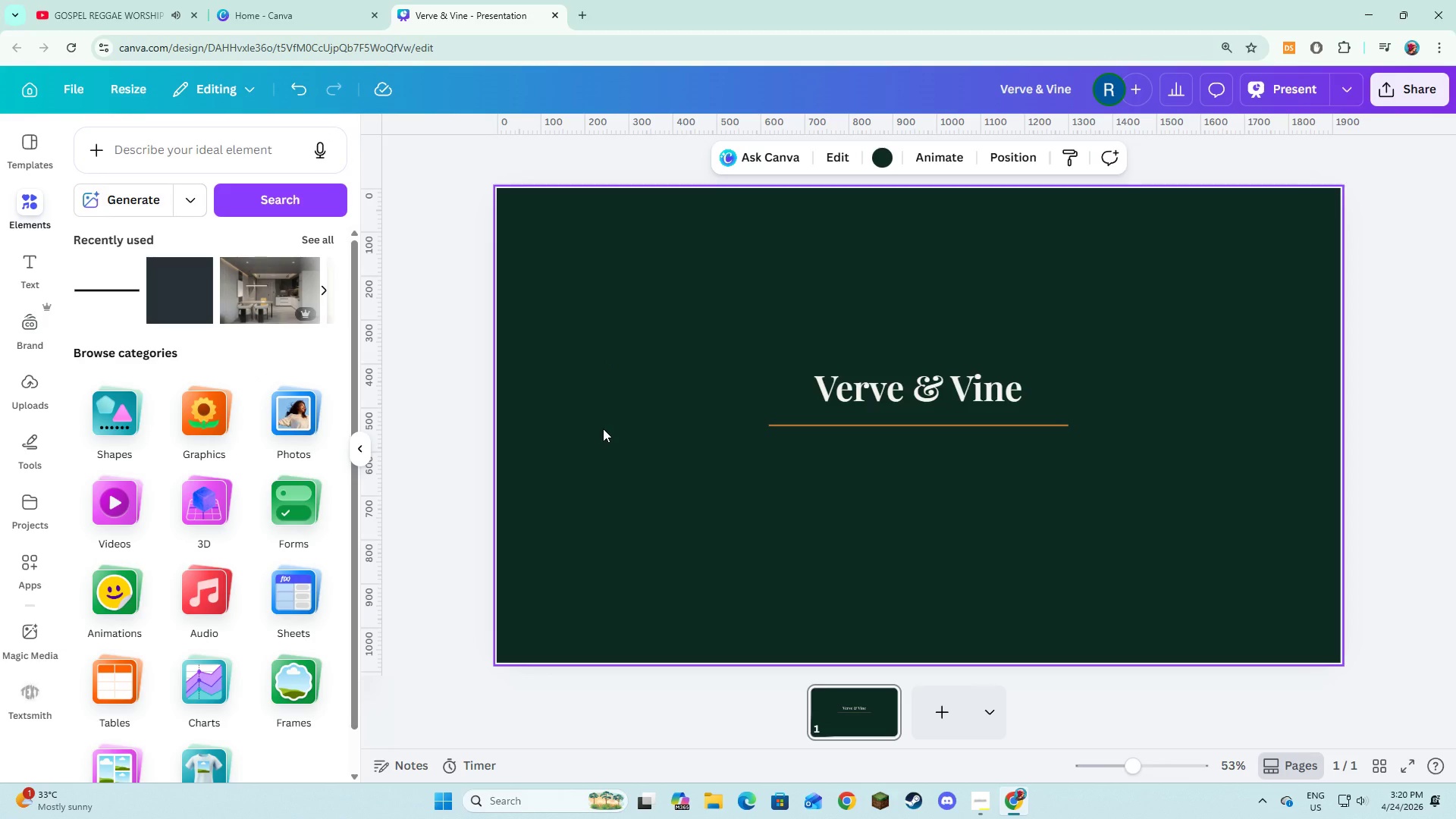 
left_click([755, 474])
 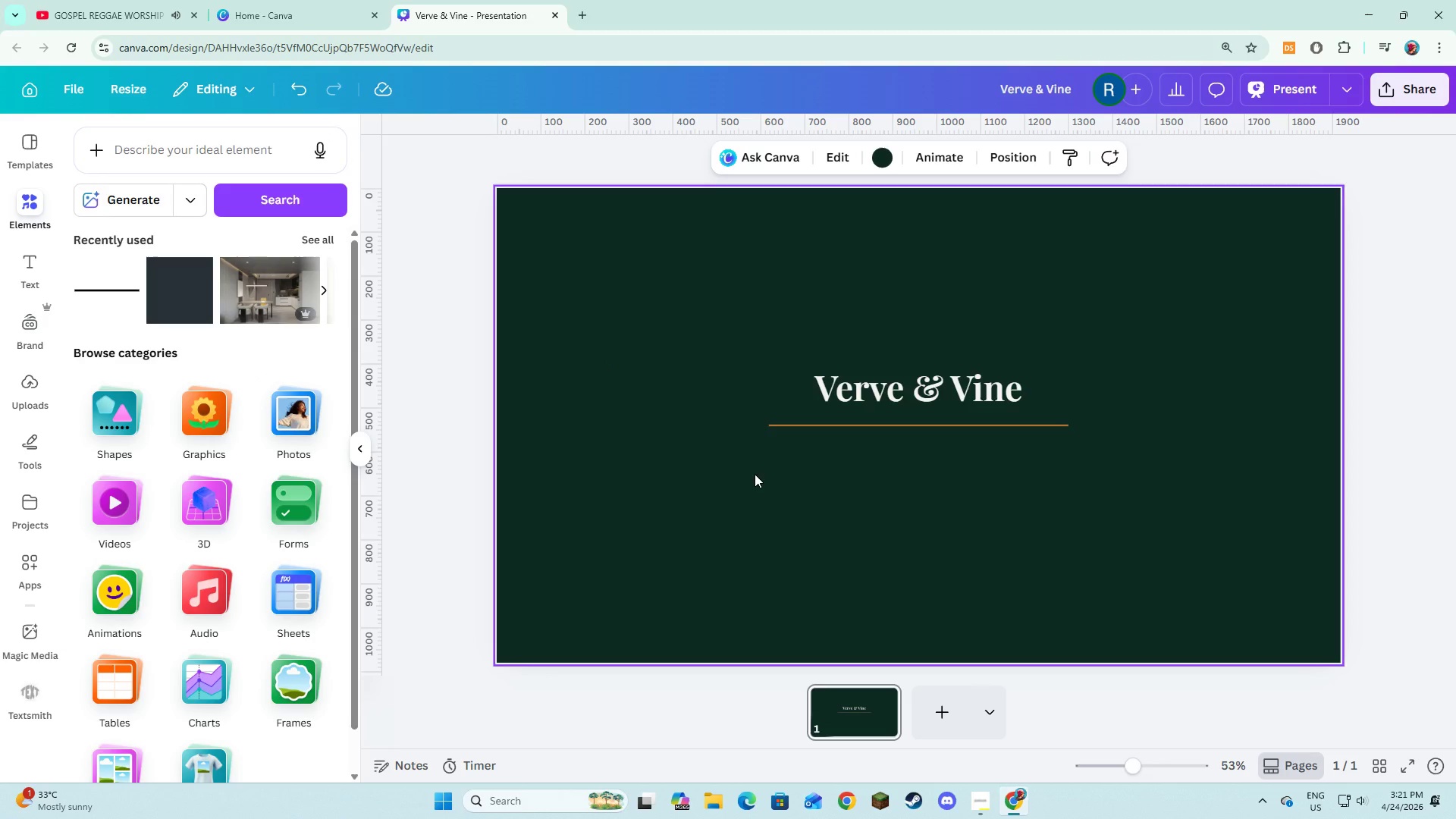 
wait(5.88)
 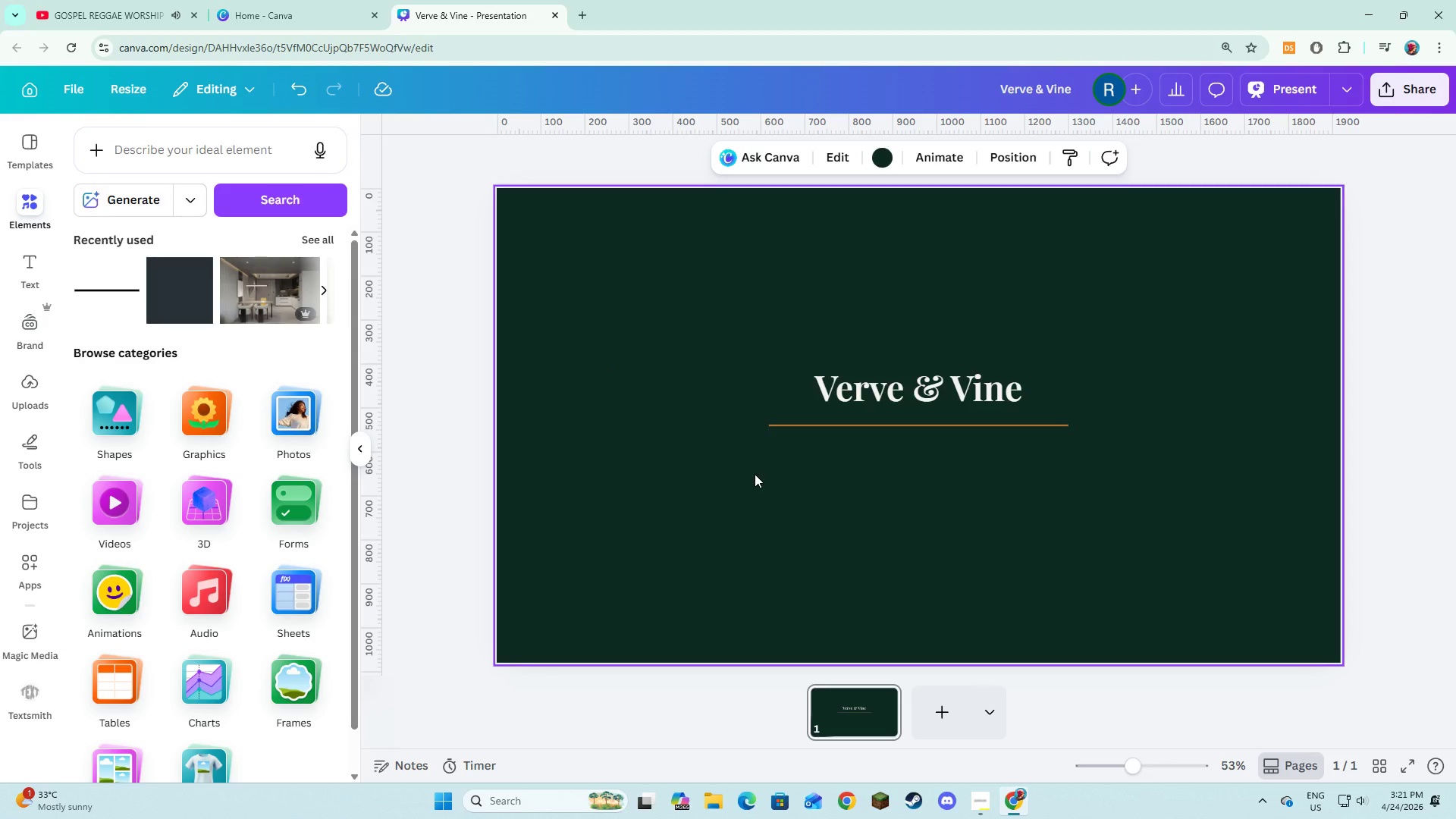 
left_click([165, 281])
 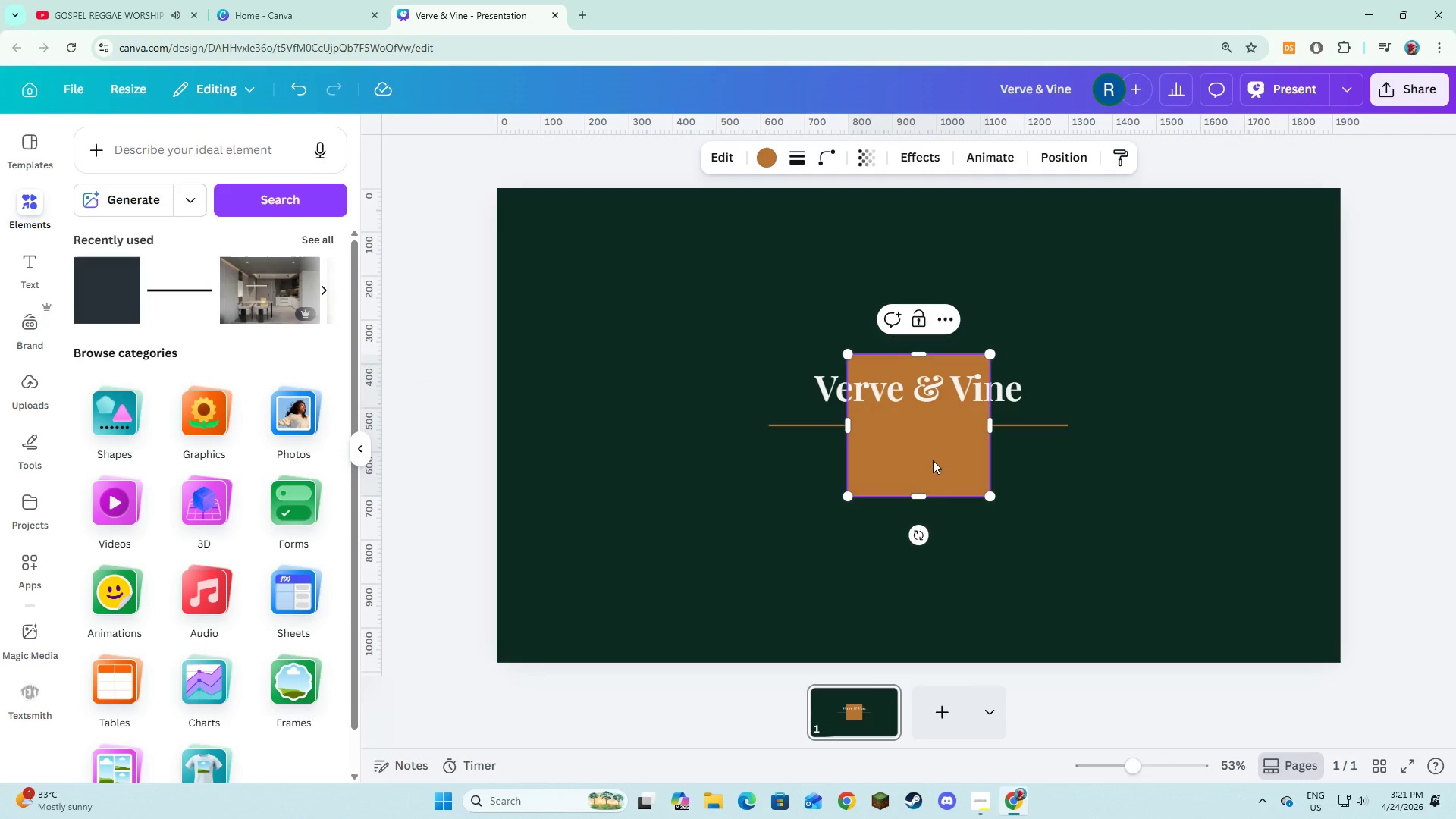 
left_click_drag(start_coordinate=[931, 475], to_coordinate=[753, 504])
 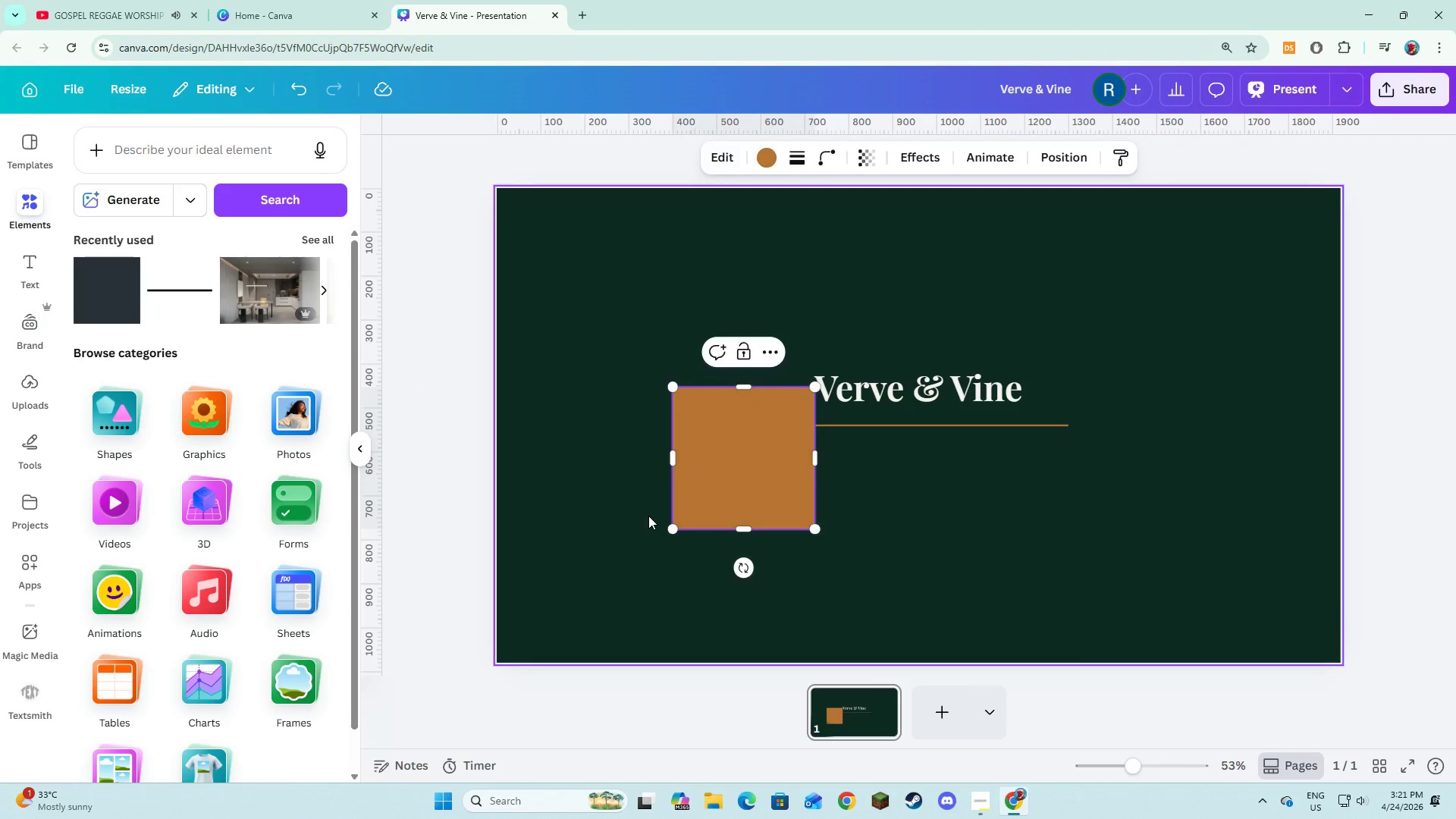 
double_click([696, 488])
 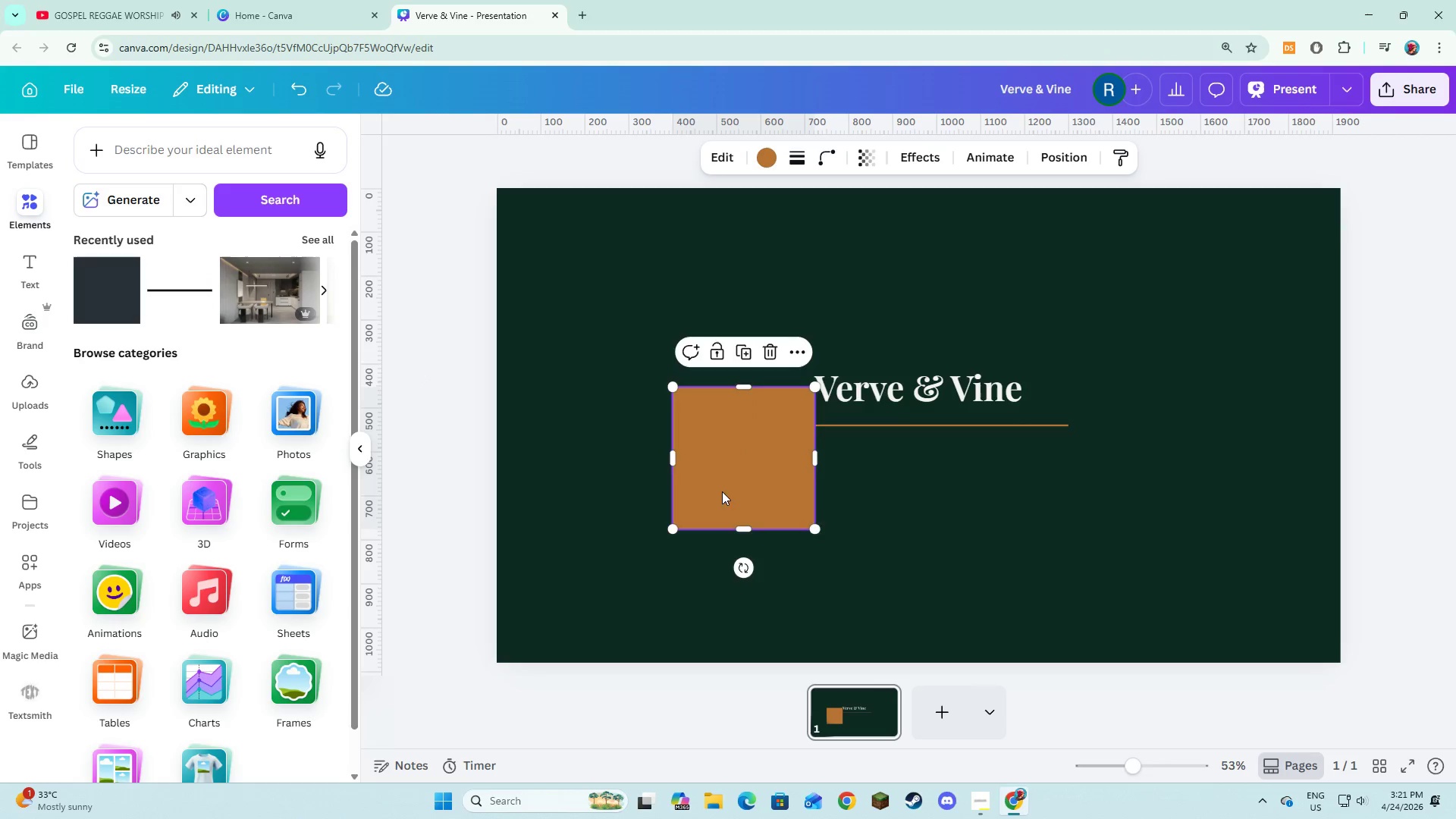 
left_click_drag(start_coordinate=[722, 491], to_coordinate=[827, 372])
 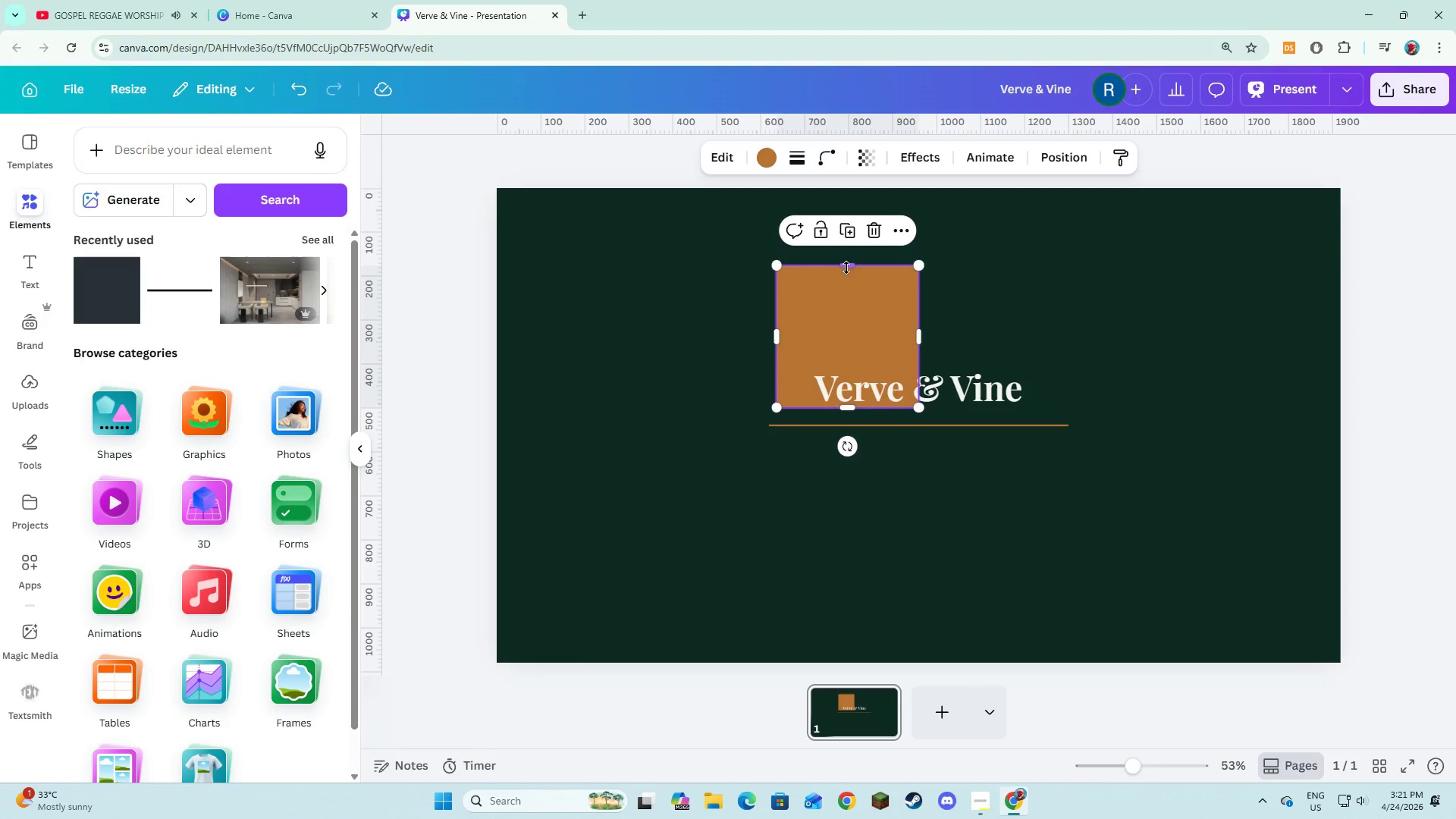 
left_click_drag(start_coordinate=[846, 266], to_coordinate=[856, 357])
 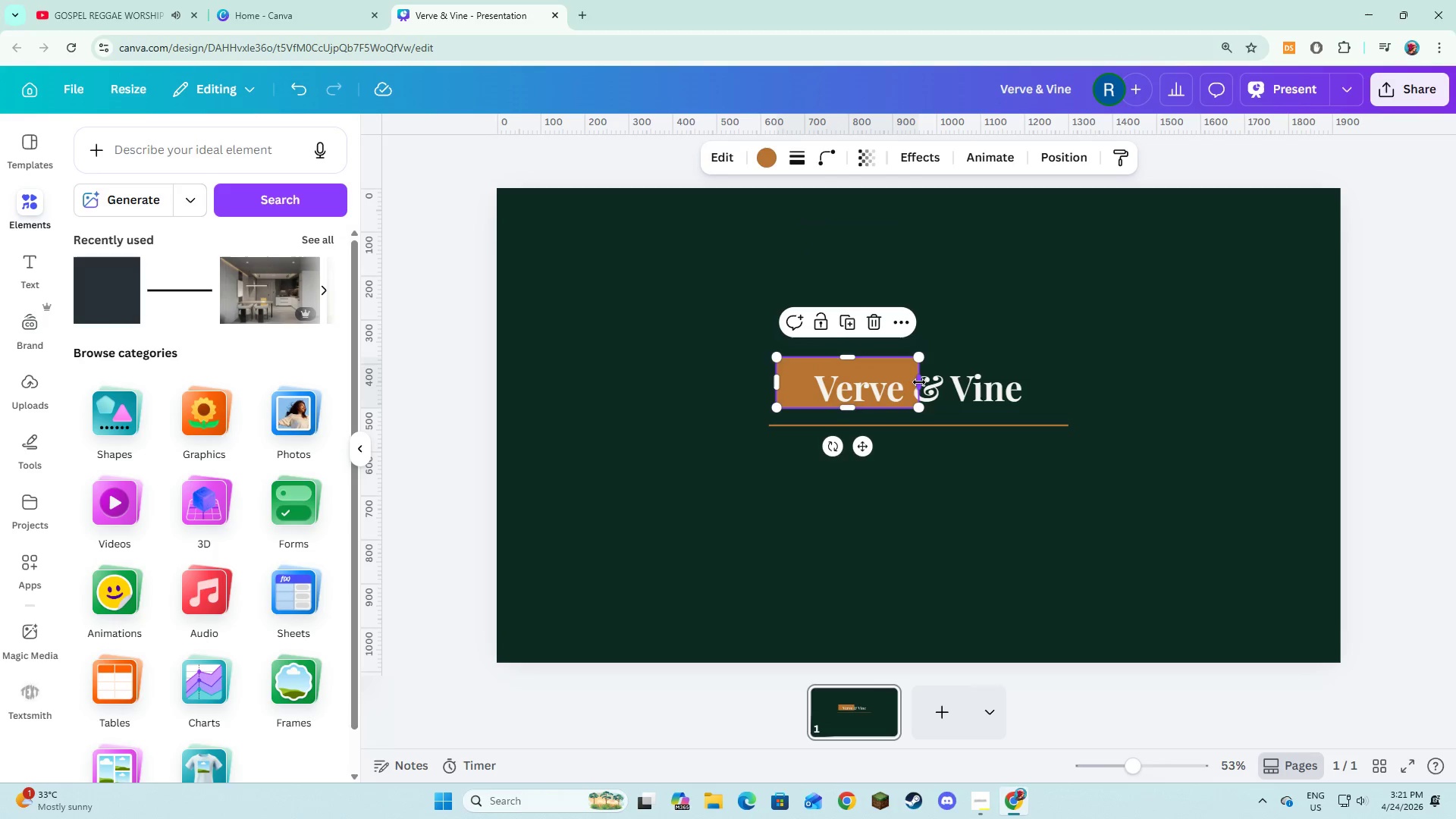 
left_click_drag(start_coordinate=[919, 382], to_coordinate=[1039, 388])
 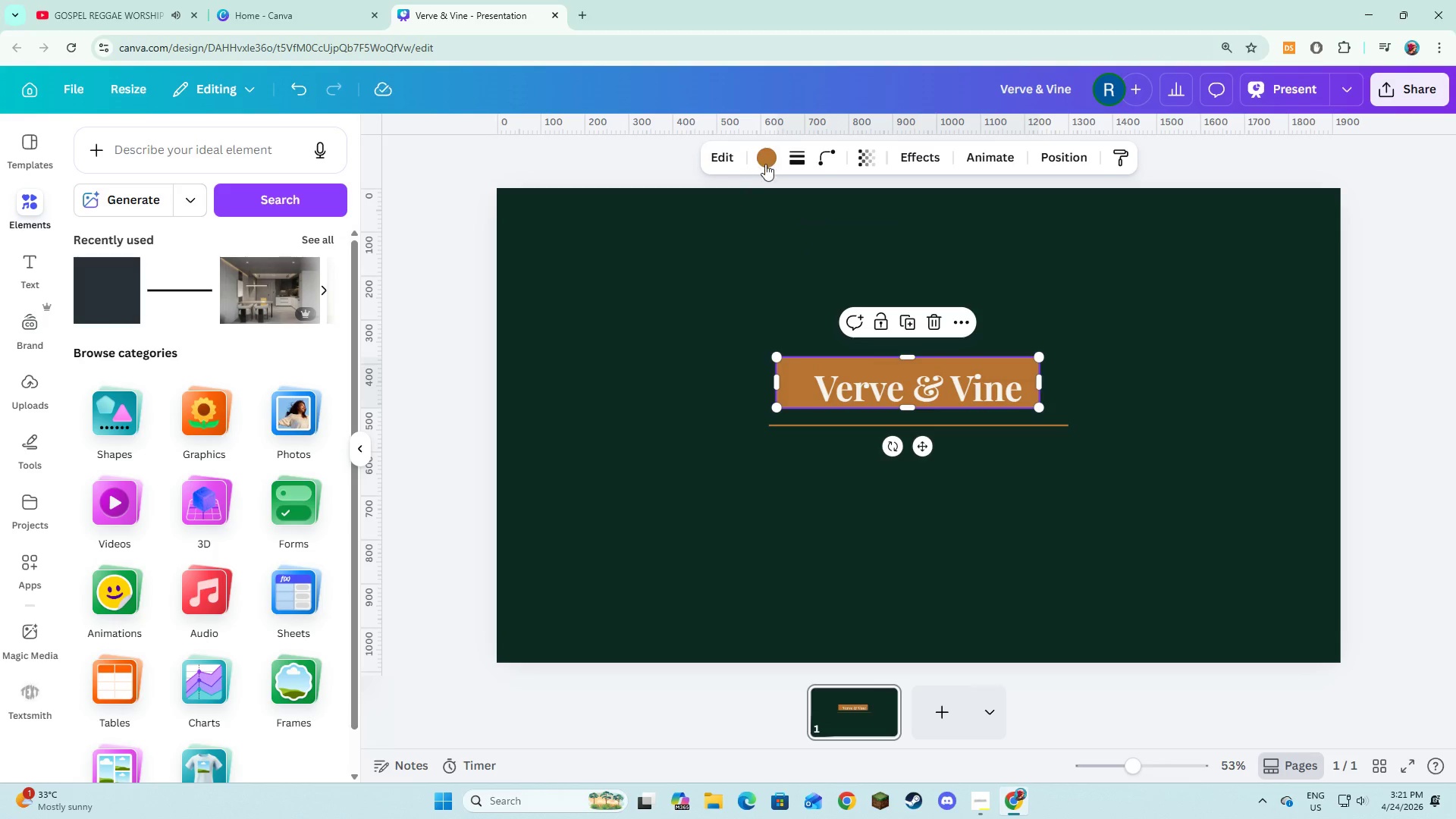 
left_click([770, 163])
 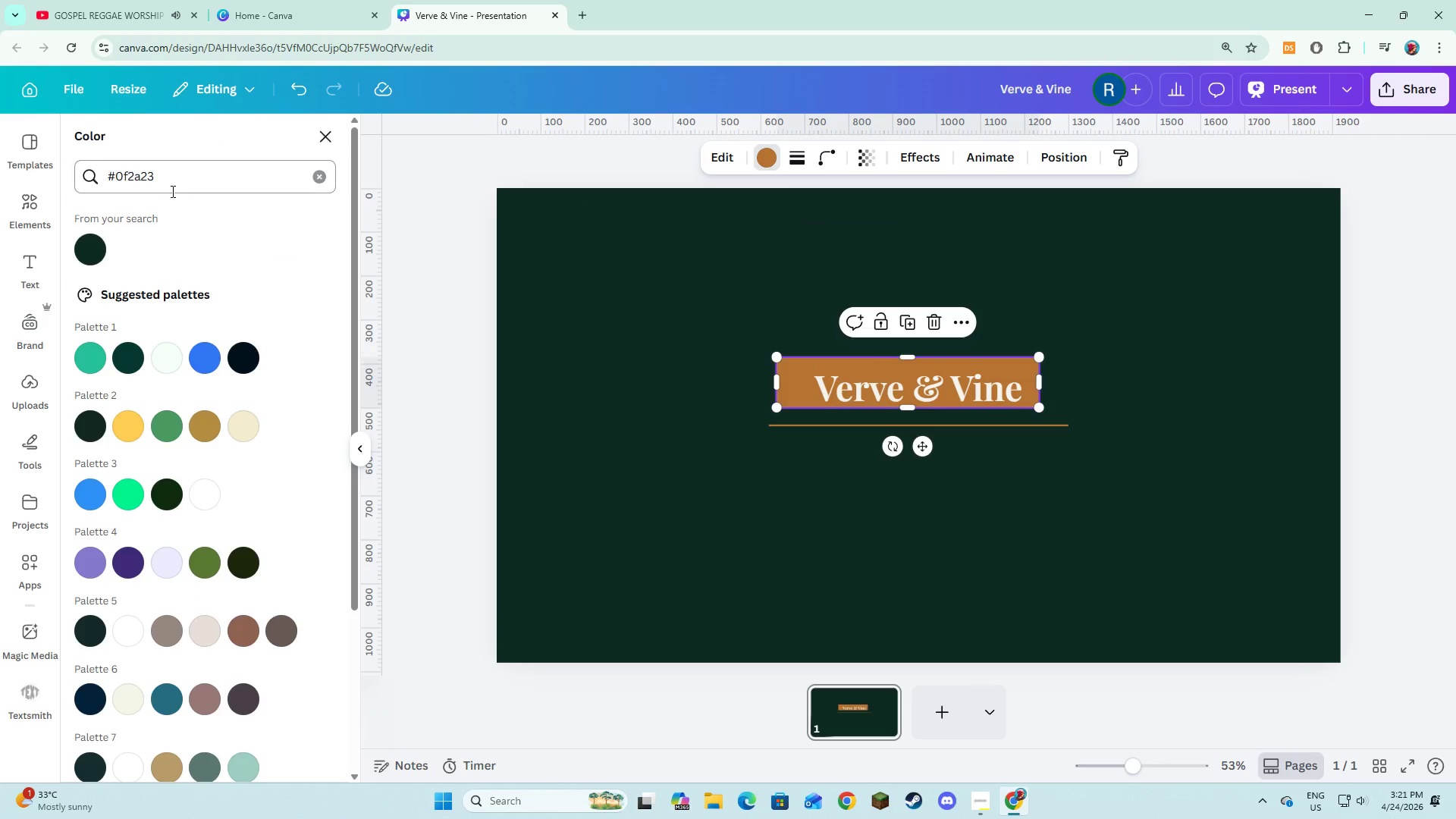 
left_click_drag(start_coordinate=[179, 182], to_coordinate=[116, 183])
 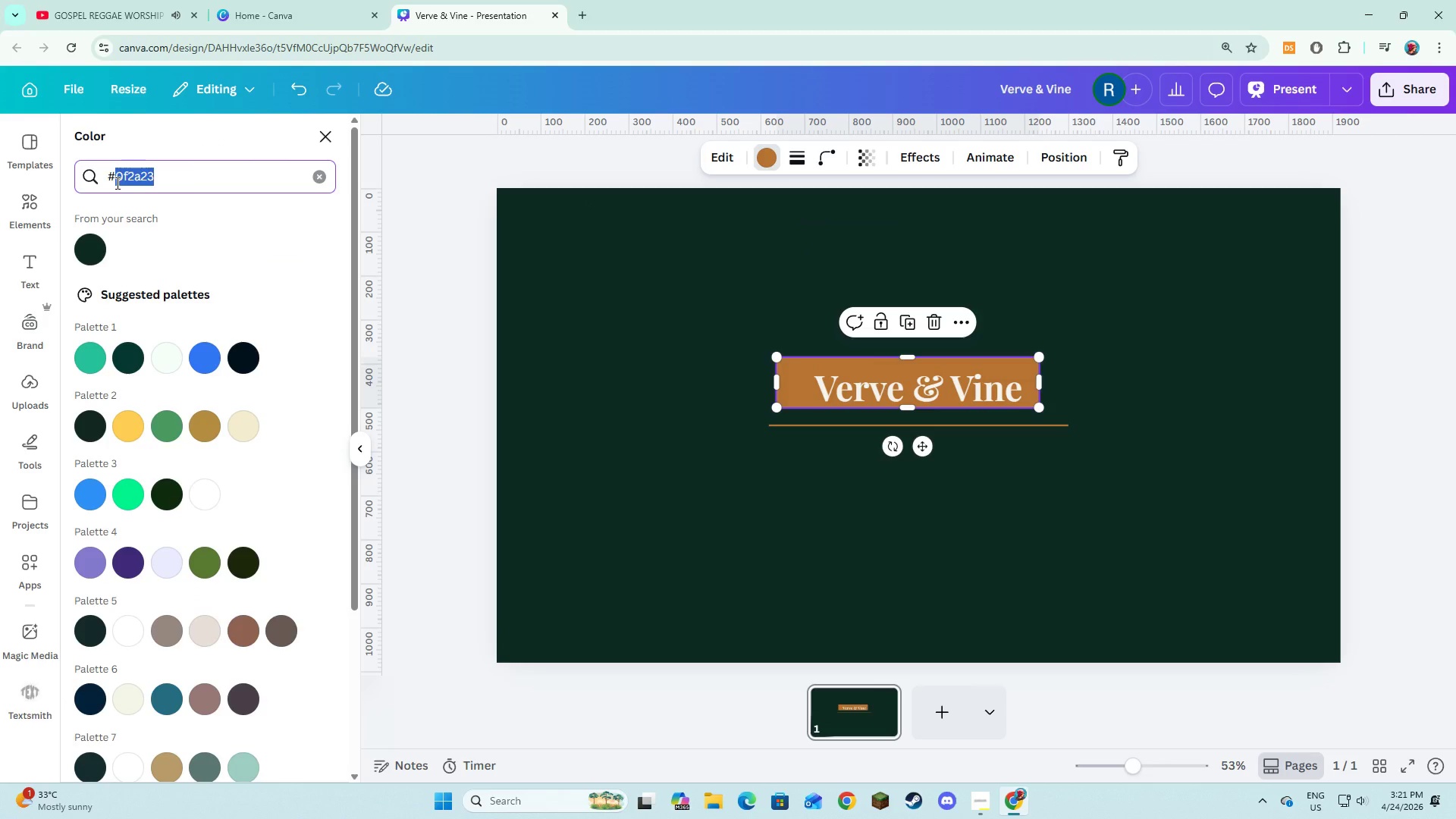 
type(7a7a7a)
 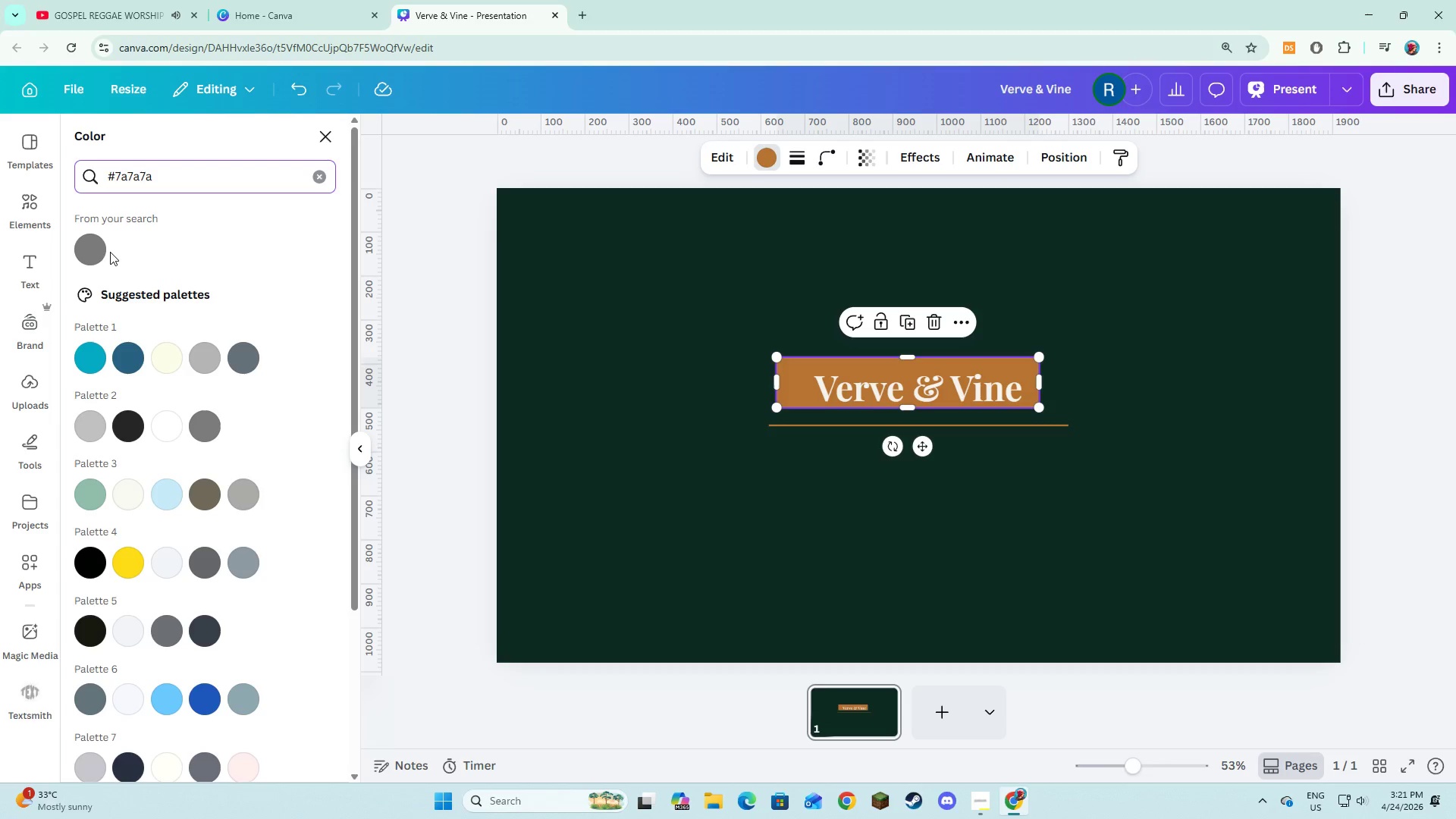 
left_click([102, 249])
 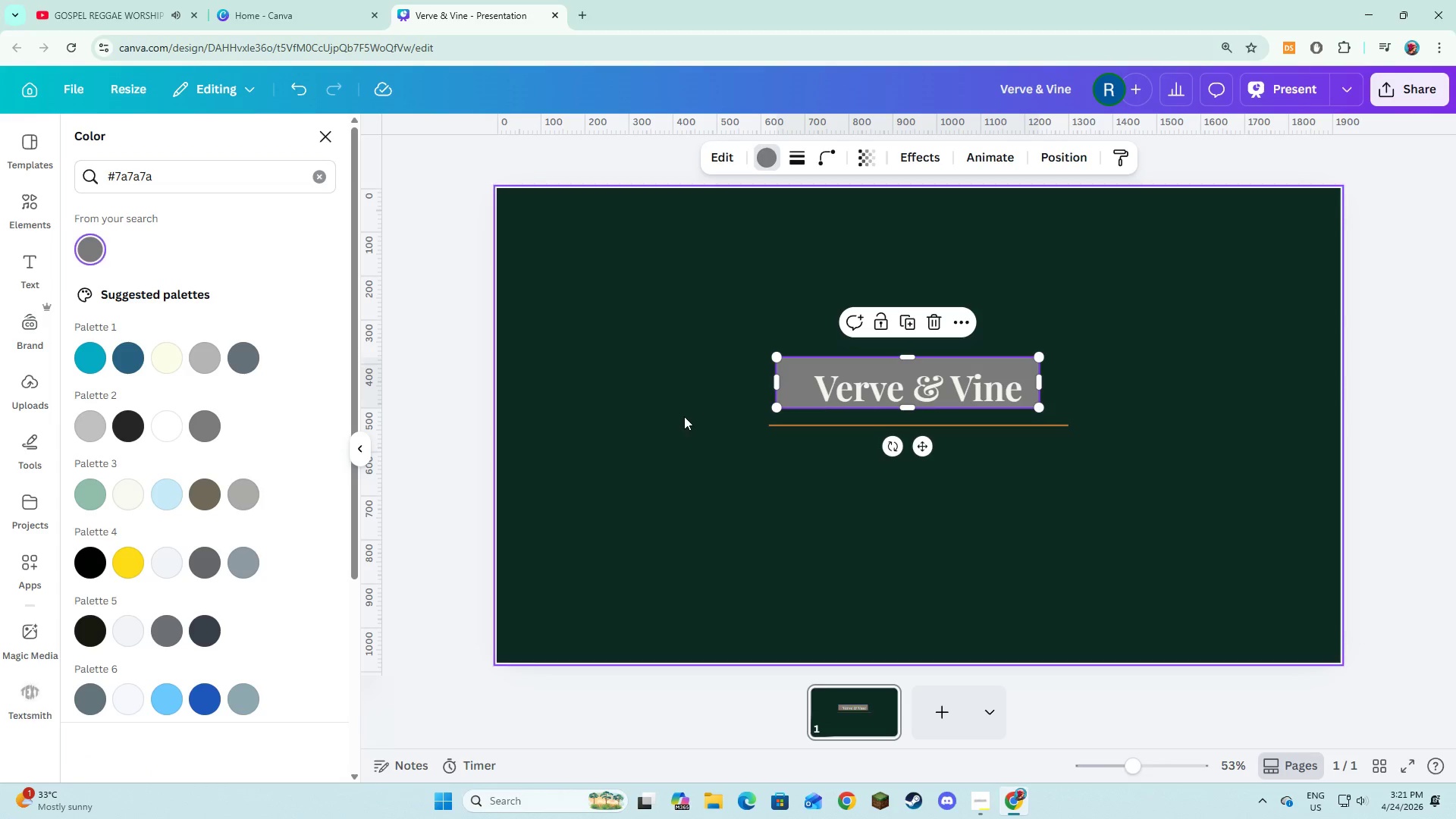 
left_click([684, 416])
 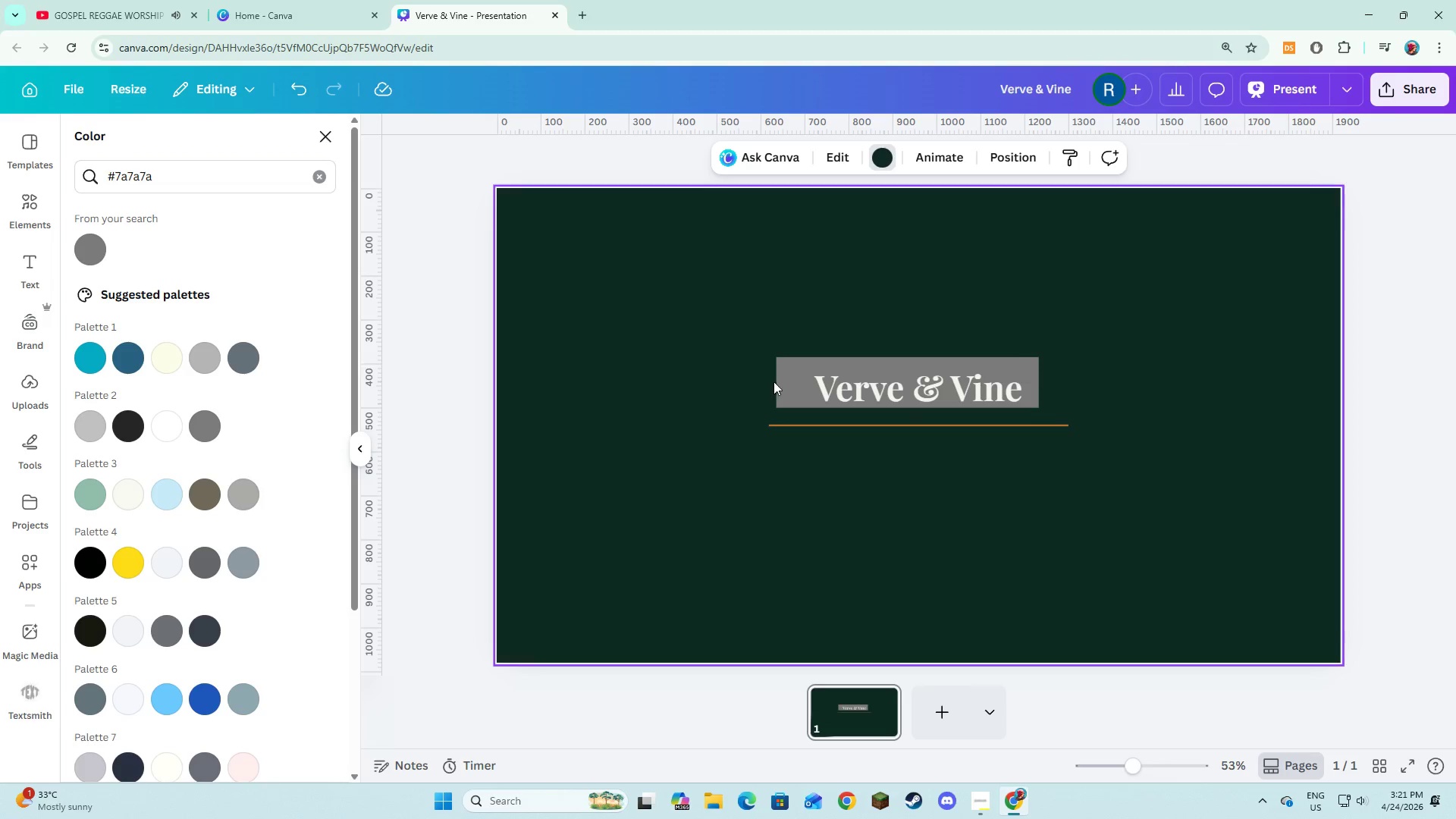 
left_click([784, 381])
 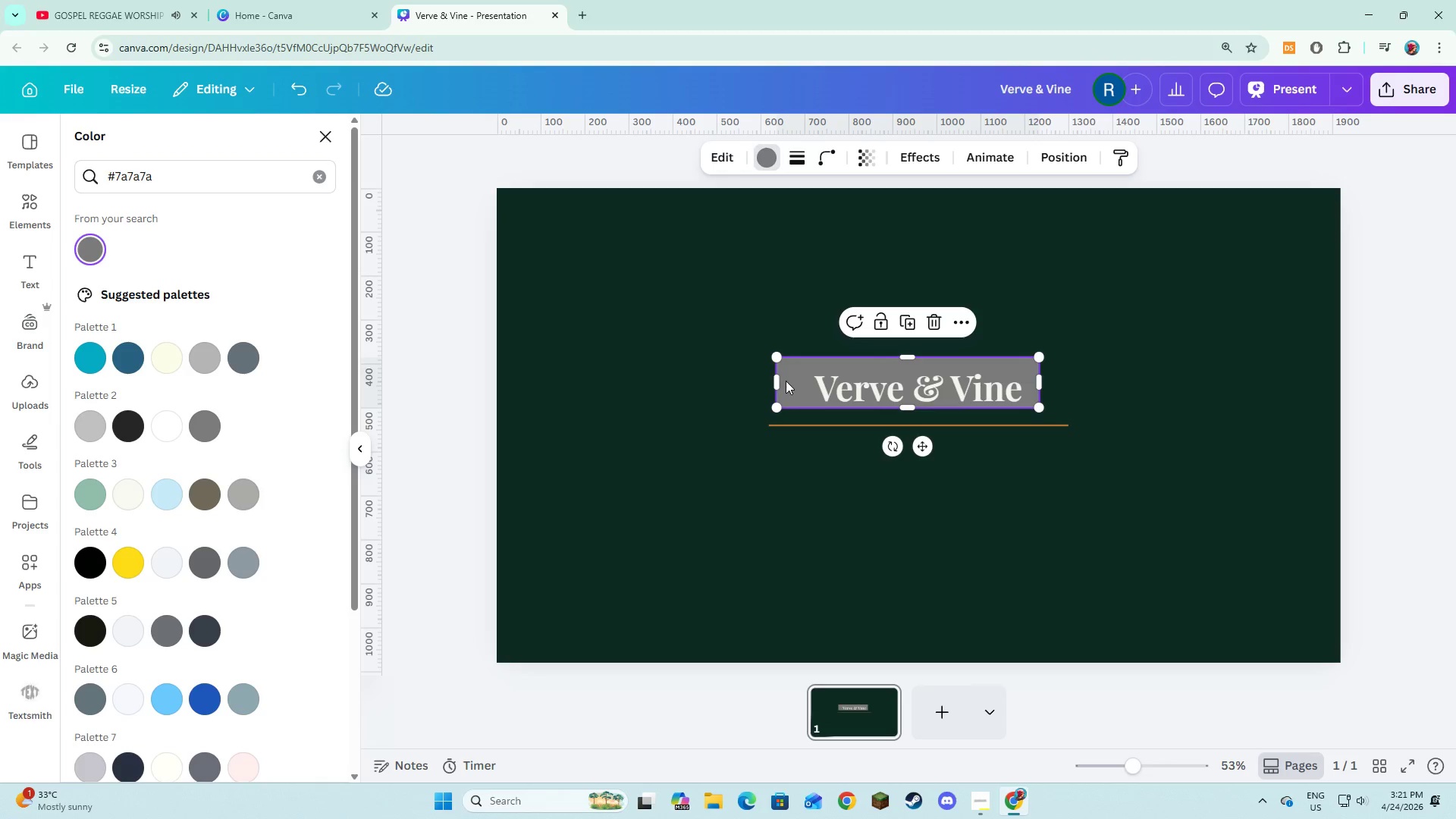 
left_click_drag(start_coordinate=[786, 381], to_coordinate=[793, 384])
 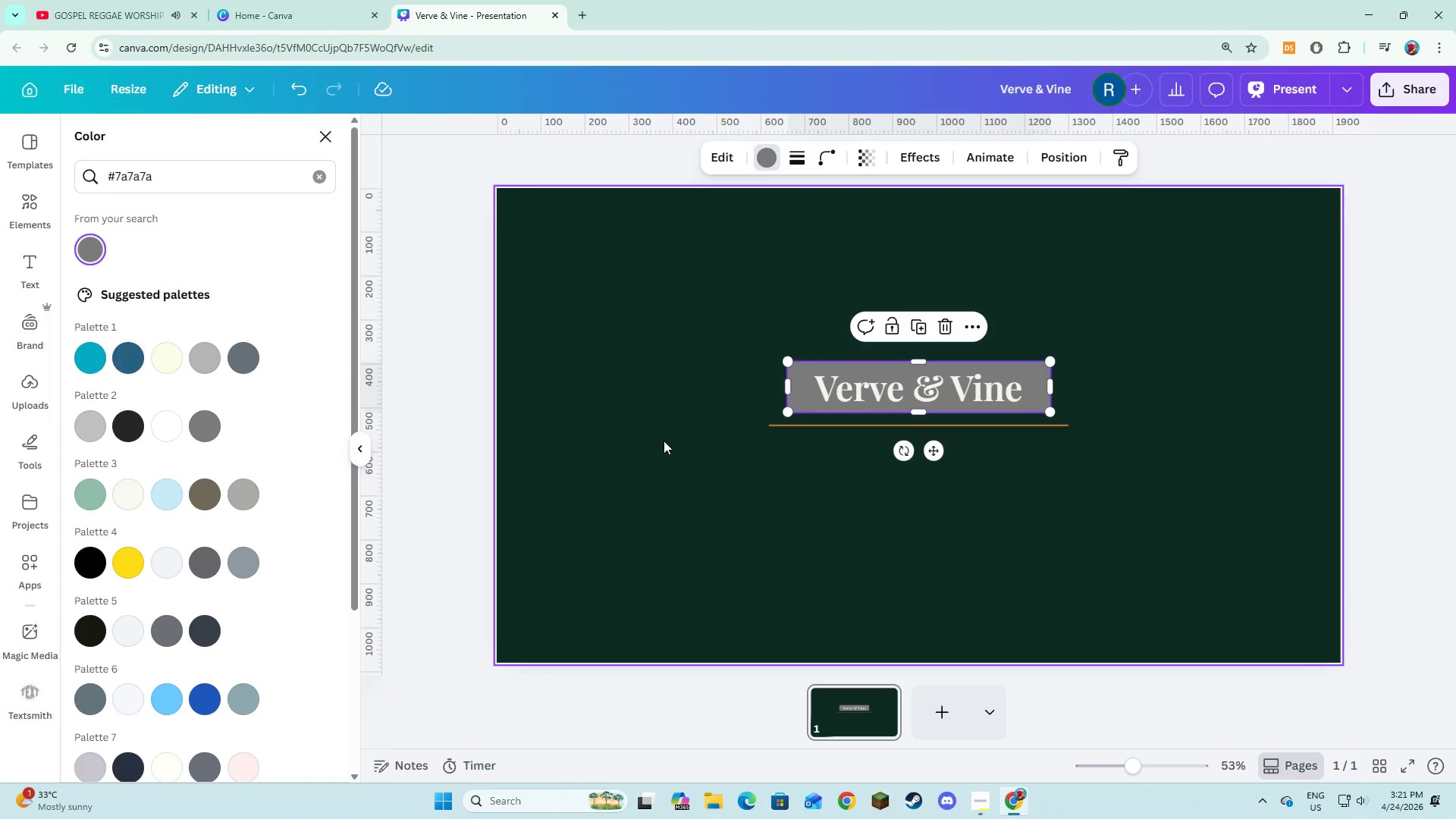 
left_click([664, 441])
 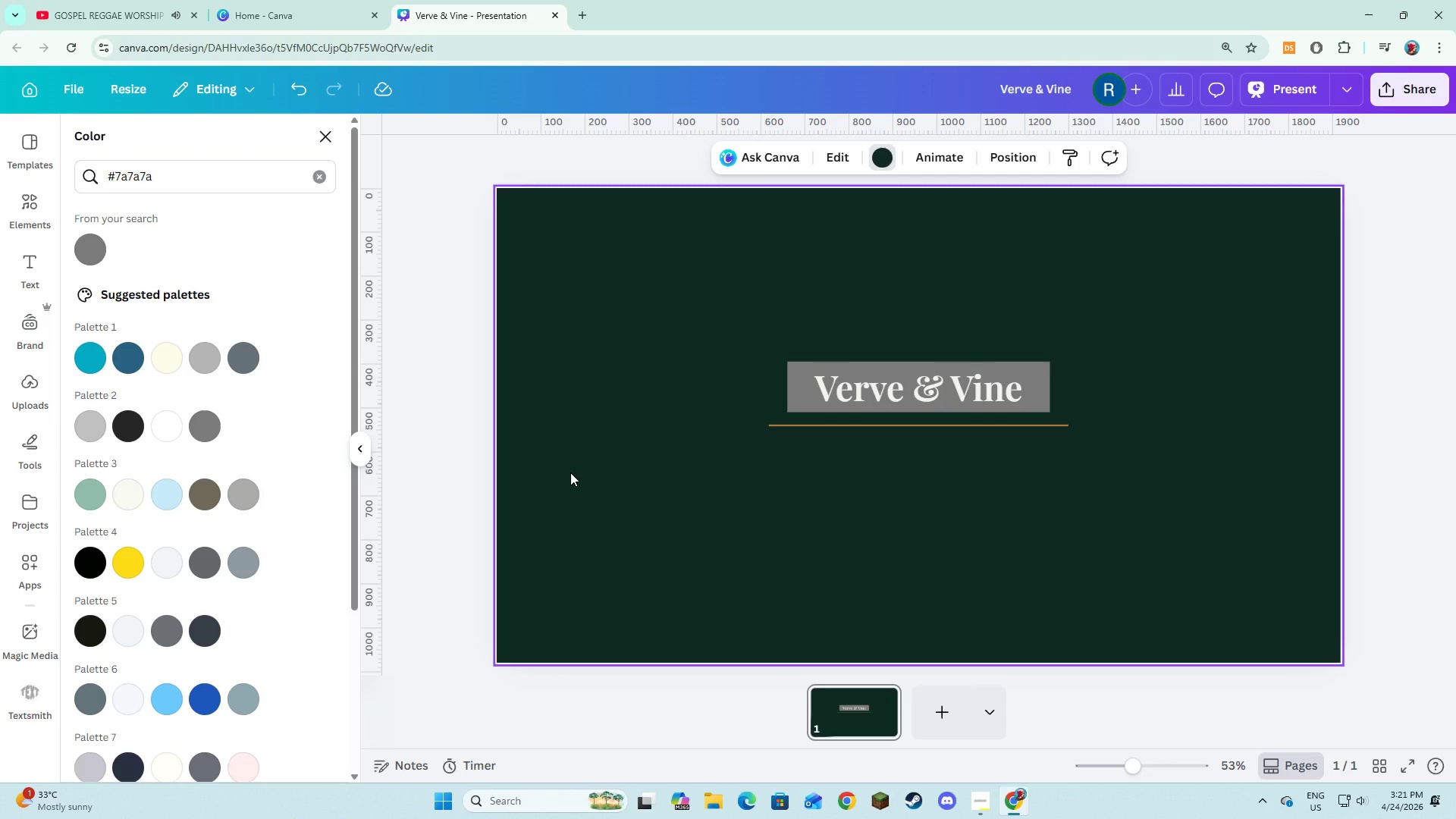 
wait(11.62)
 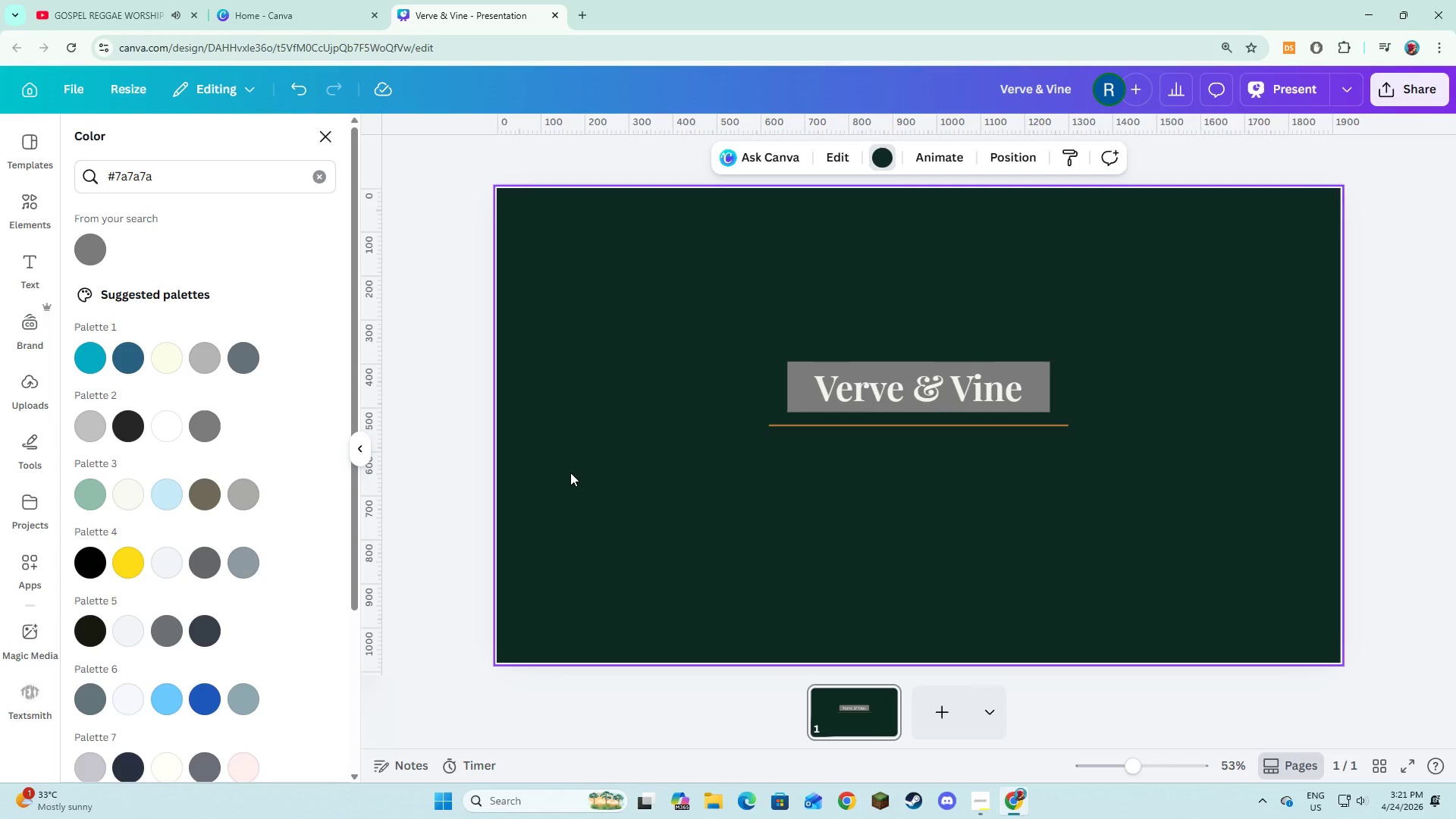 
left_click([780, 459])
 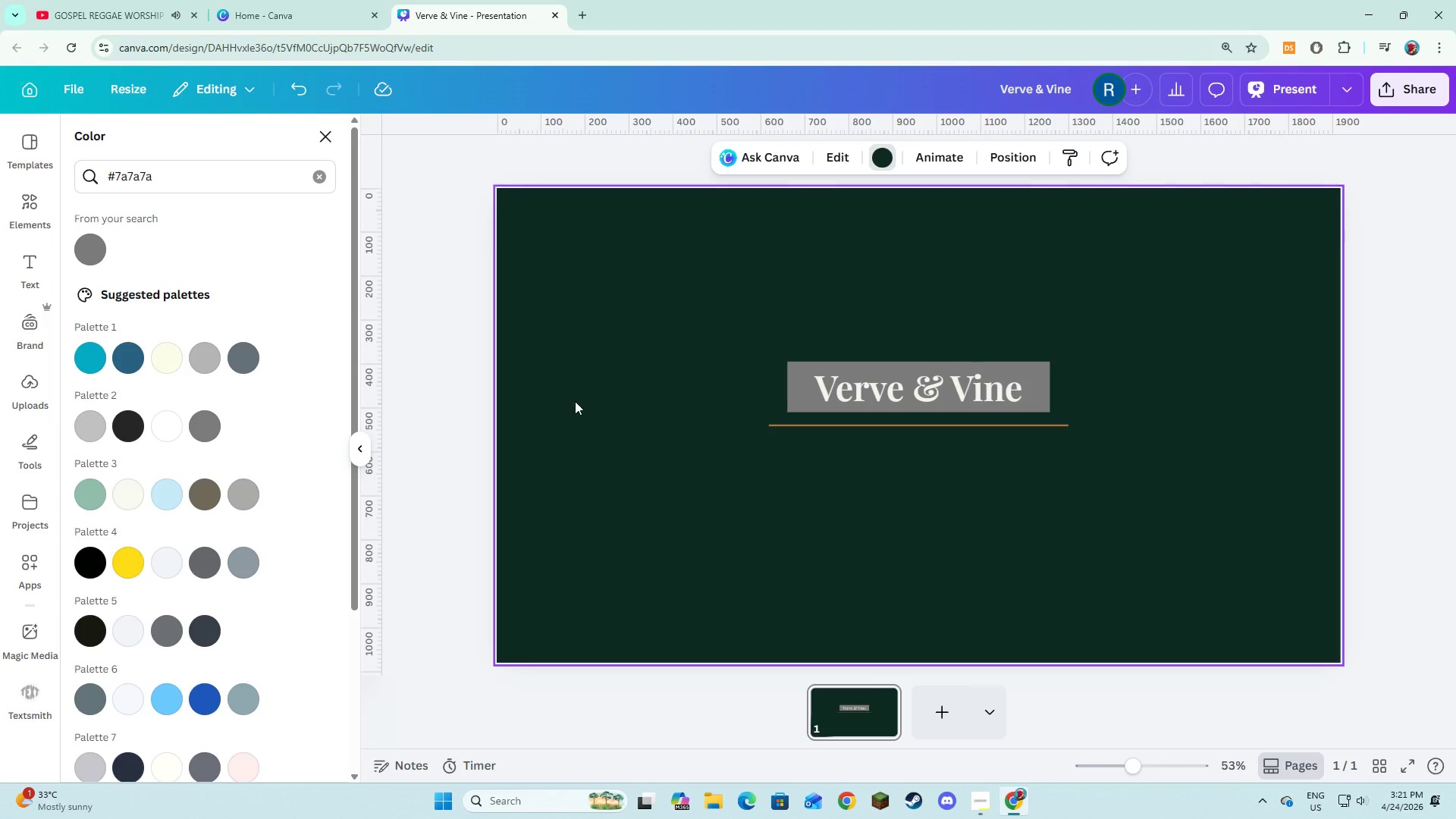 
left_click([39, 268])
 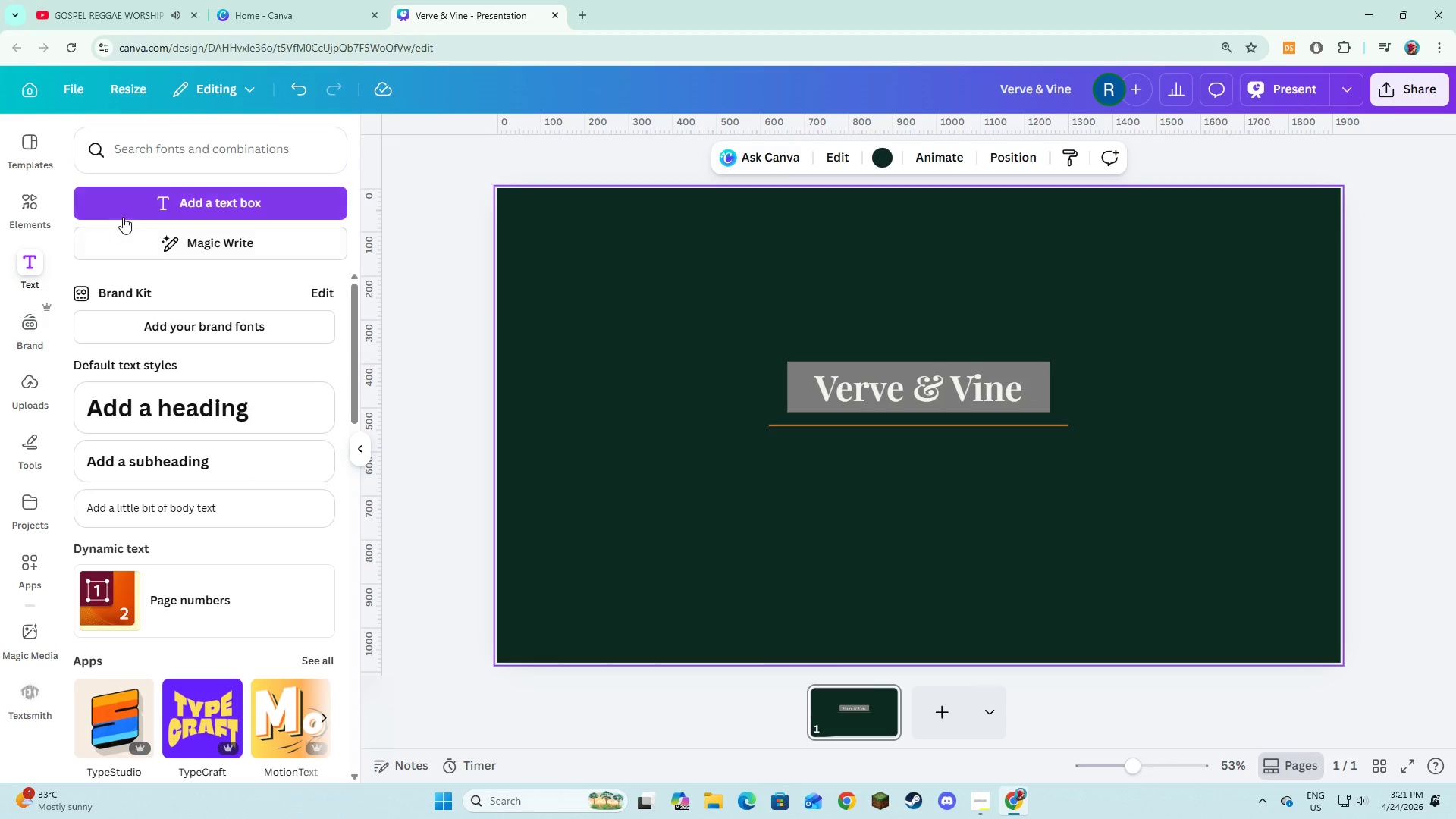 
left_click([126, 210])
 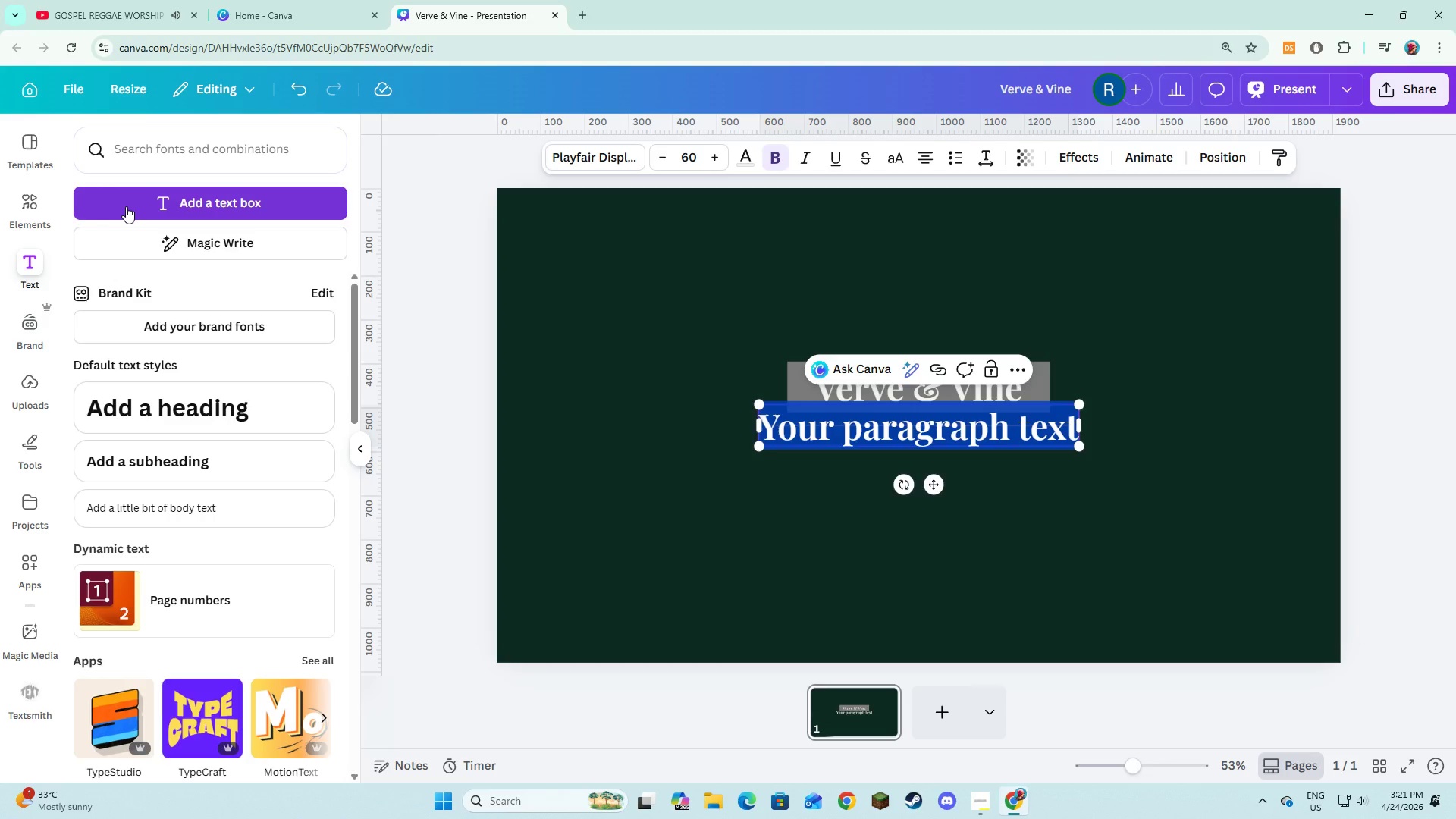 
type(Botanical e)
key(Backspace)
type(Espresso Bar Expansion)
 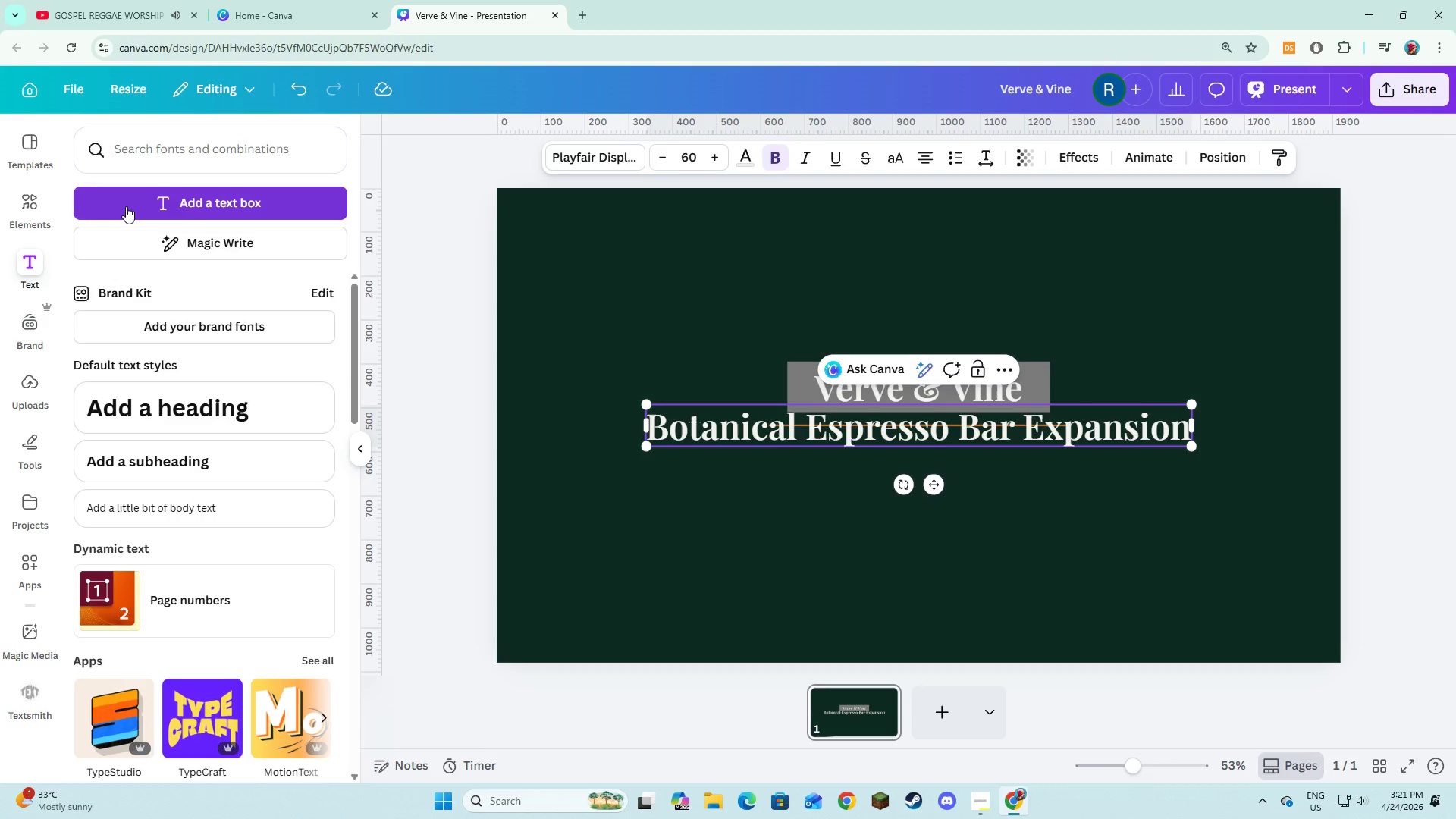 
key(Control+A)
 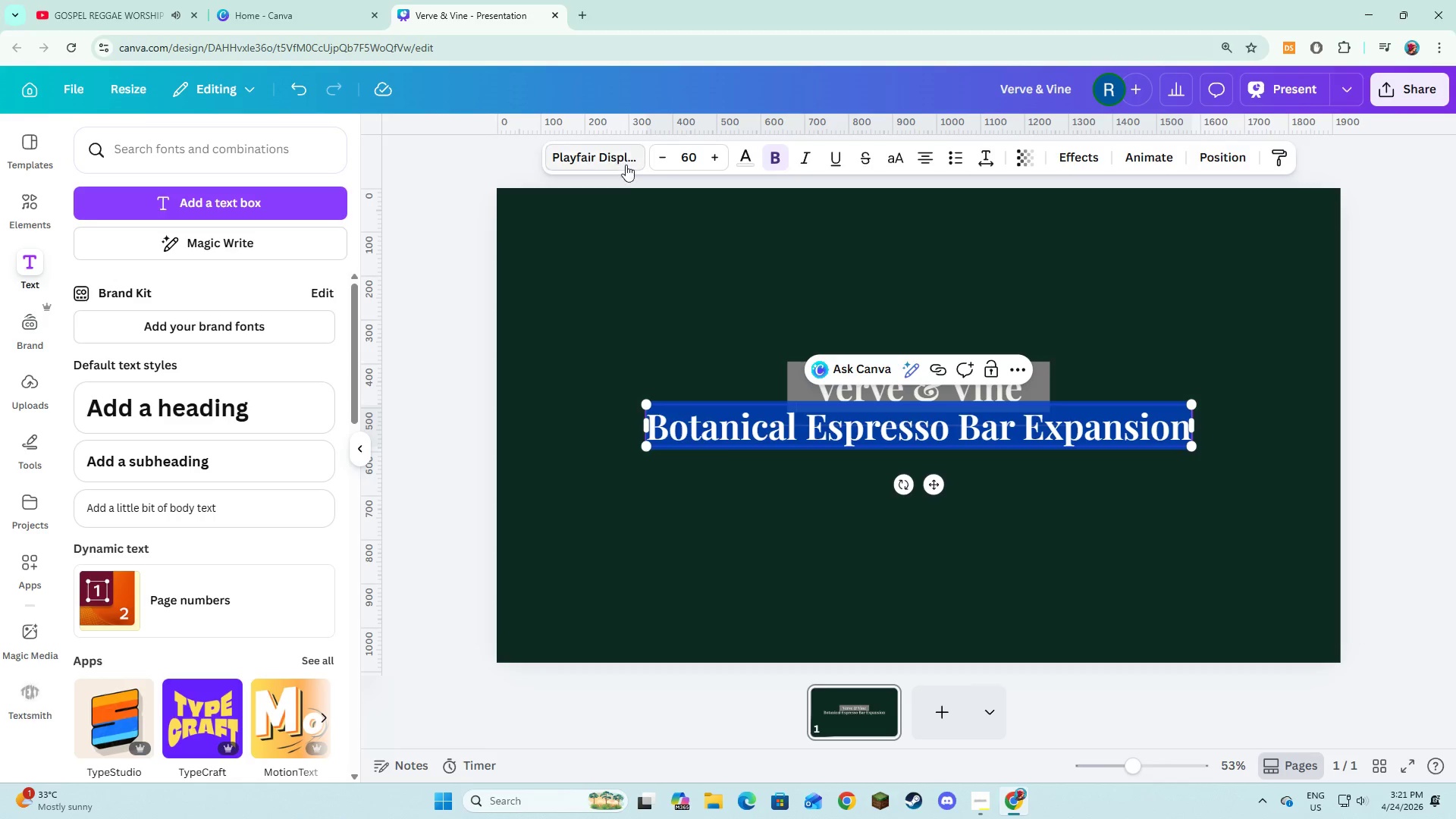 
left_click([627, 157])
 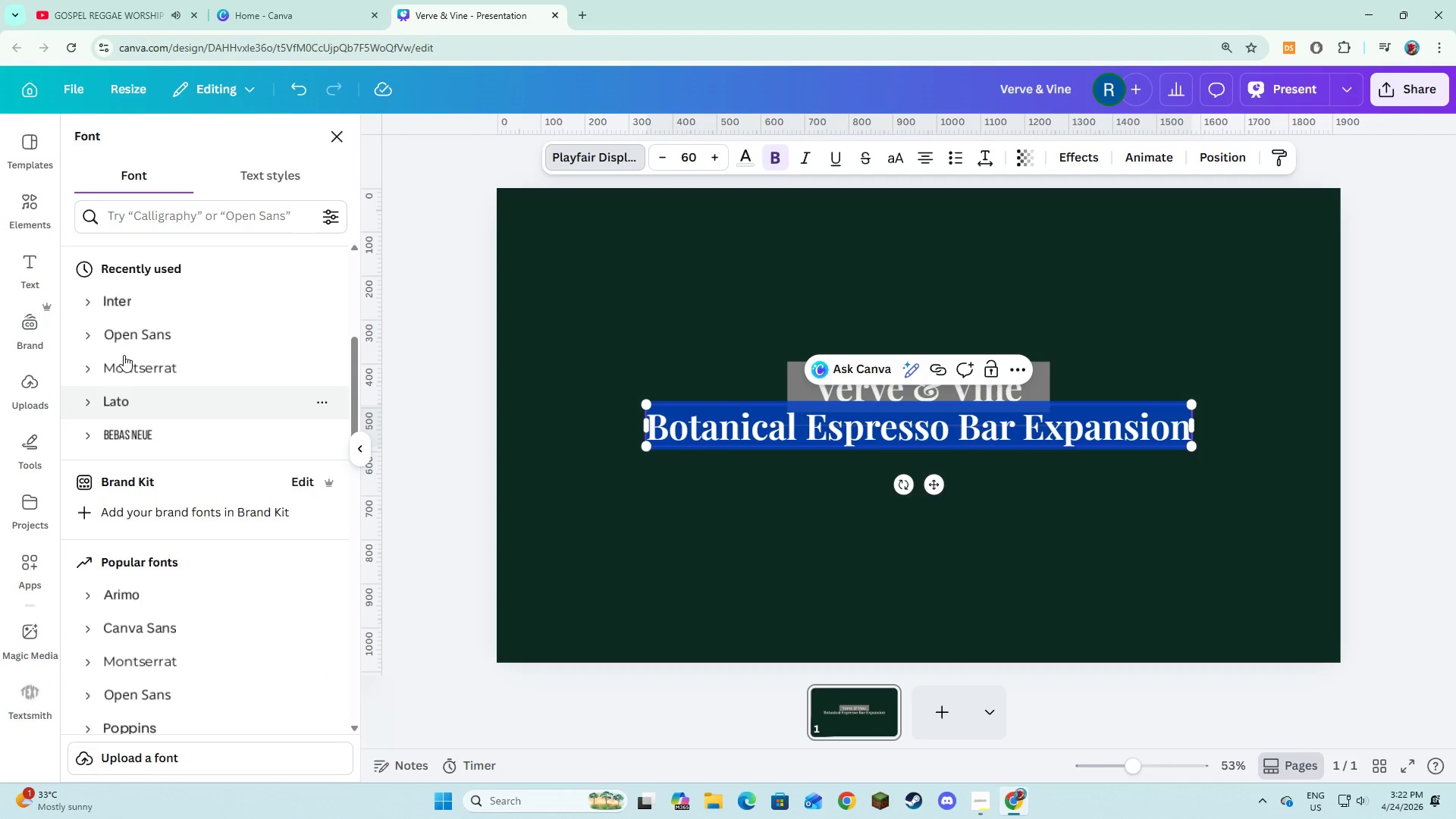 
left_click([121, 311])
 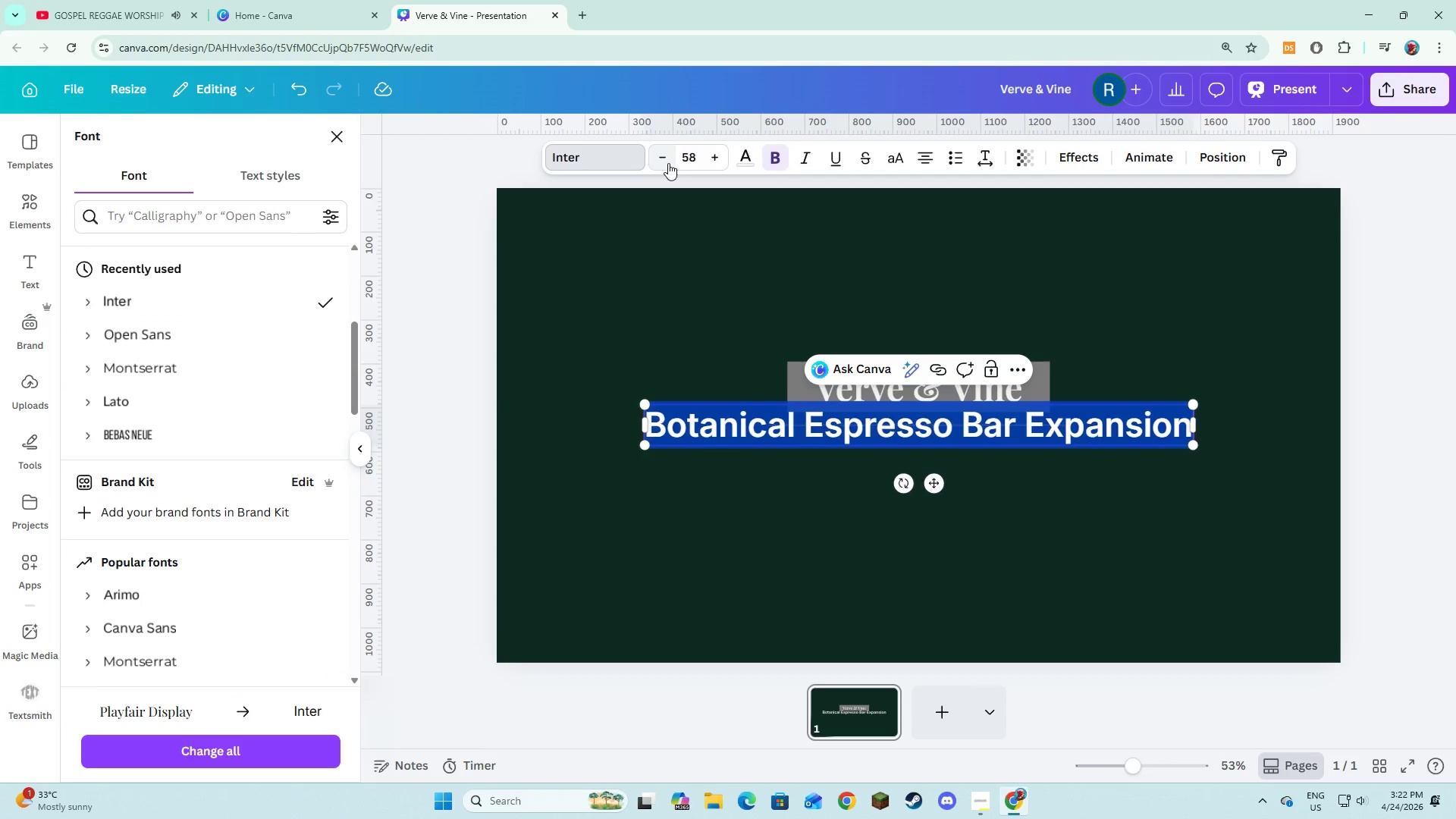 
left_click([668, 163])
 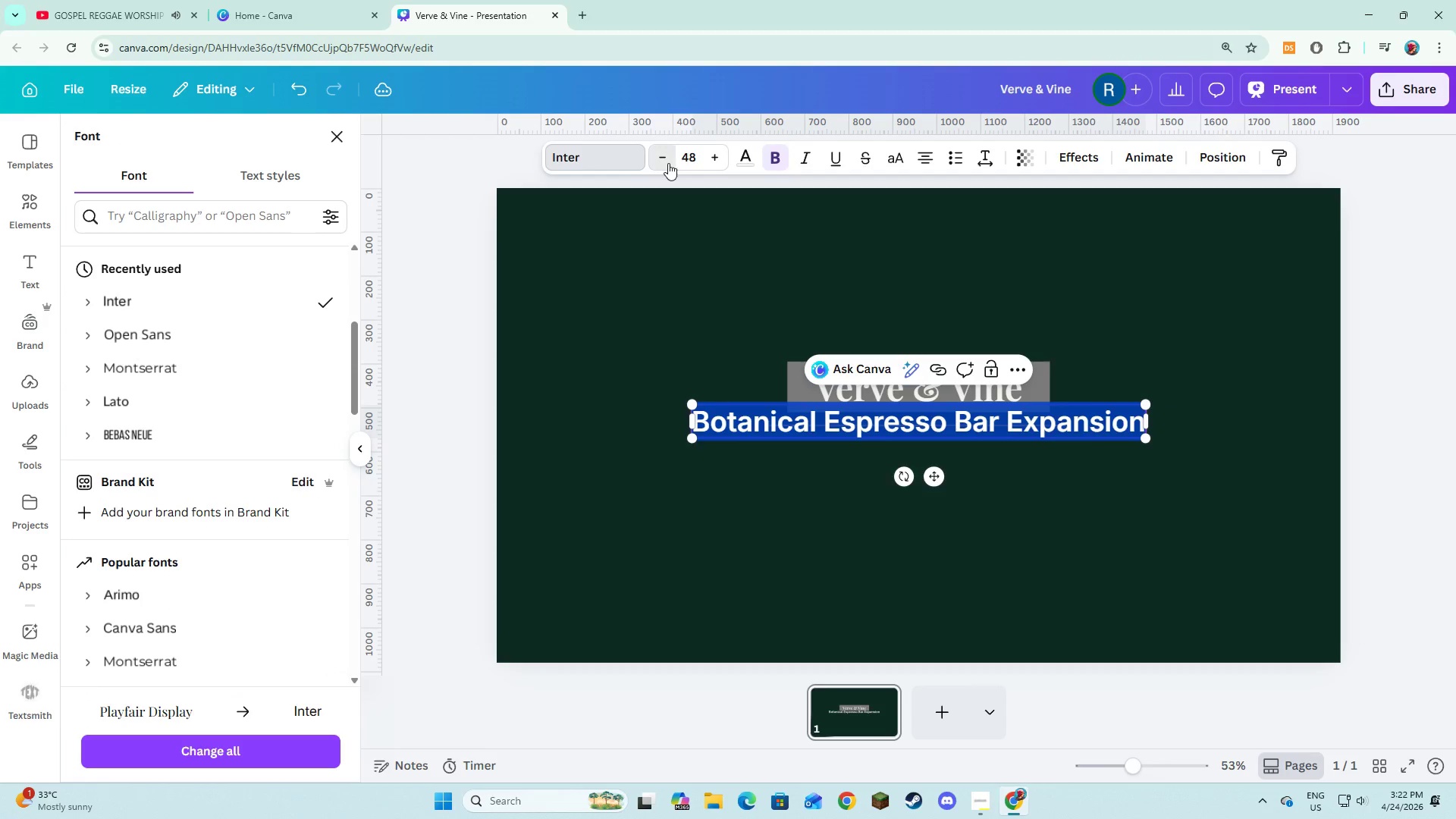 
double_click([668, 163])
 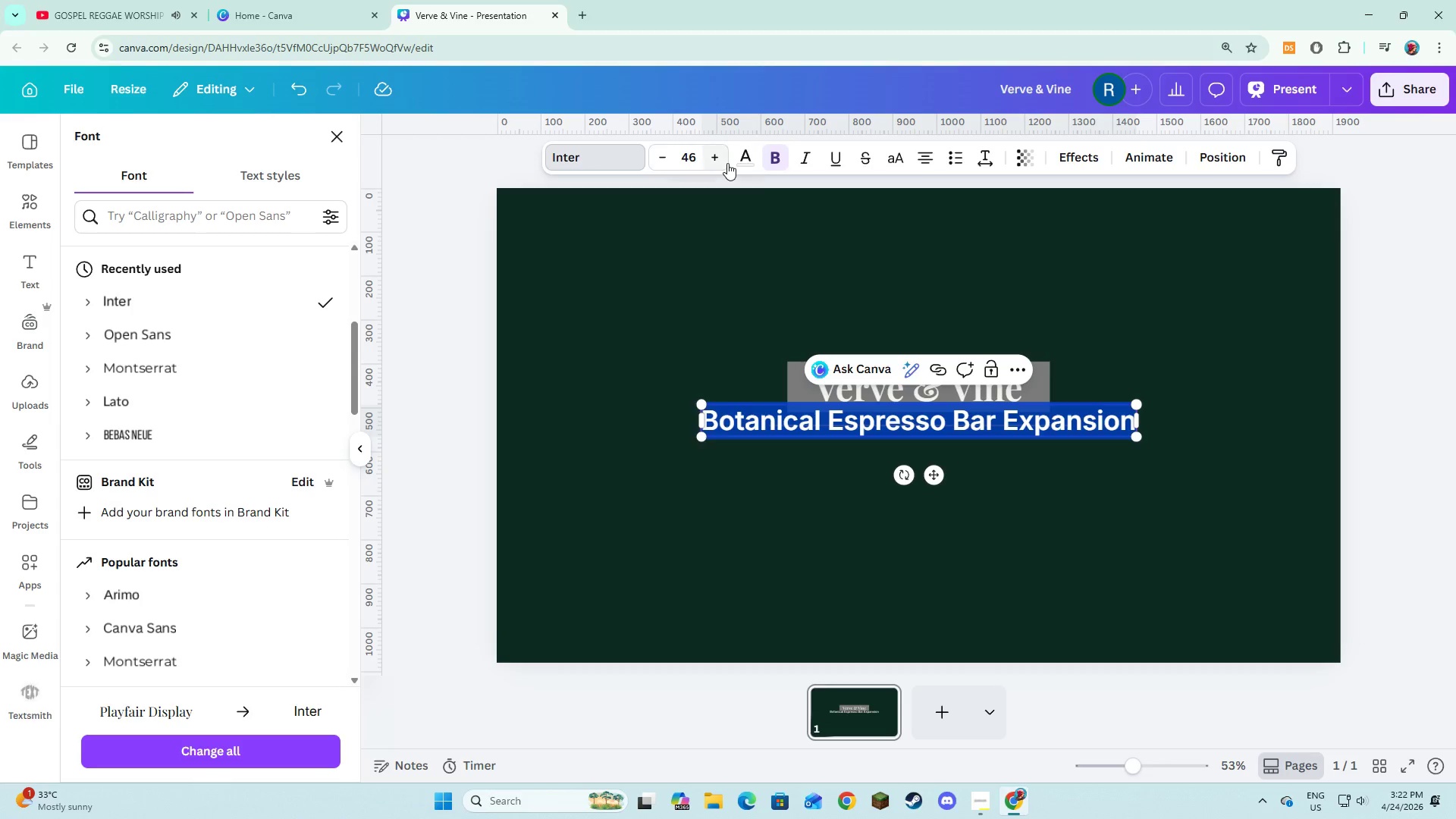 
double_click([725, 162])
 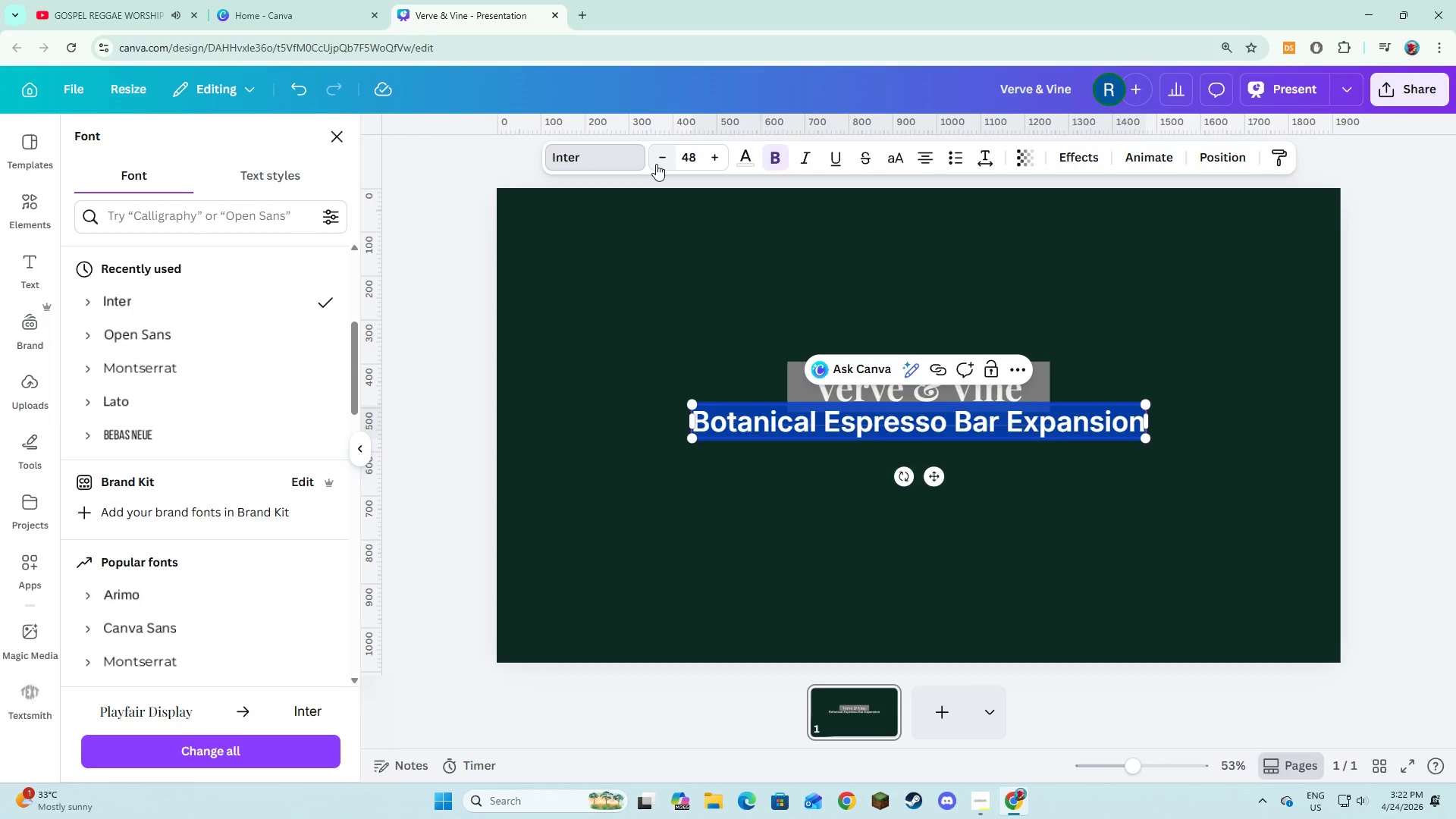 
double_click([656, 164])
 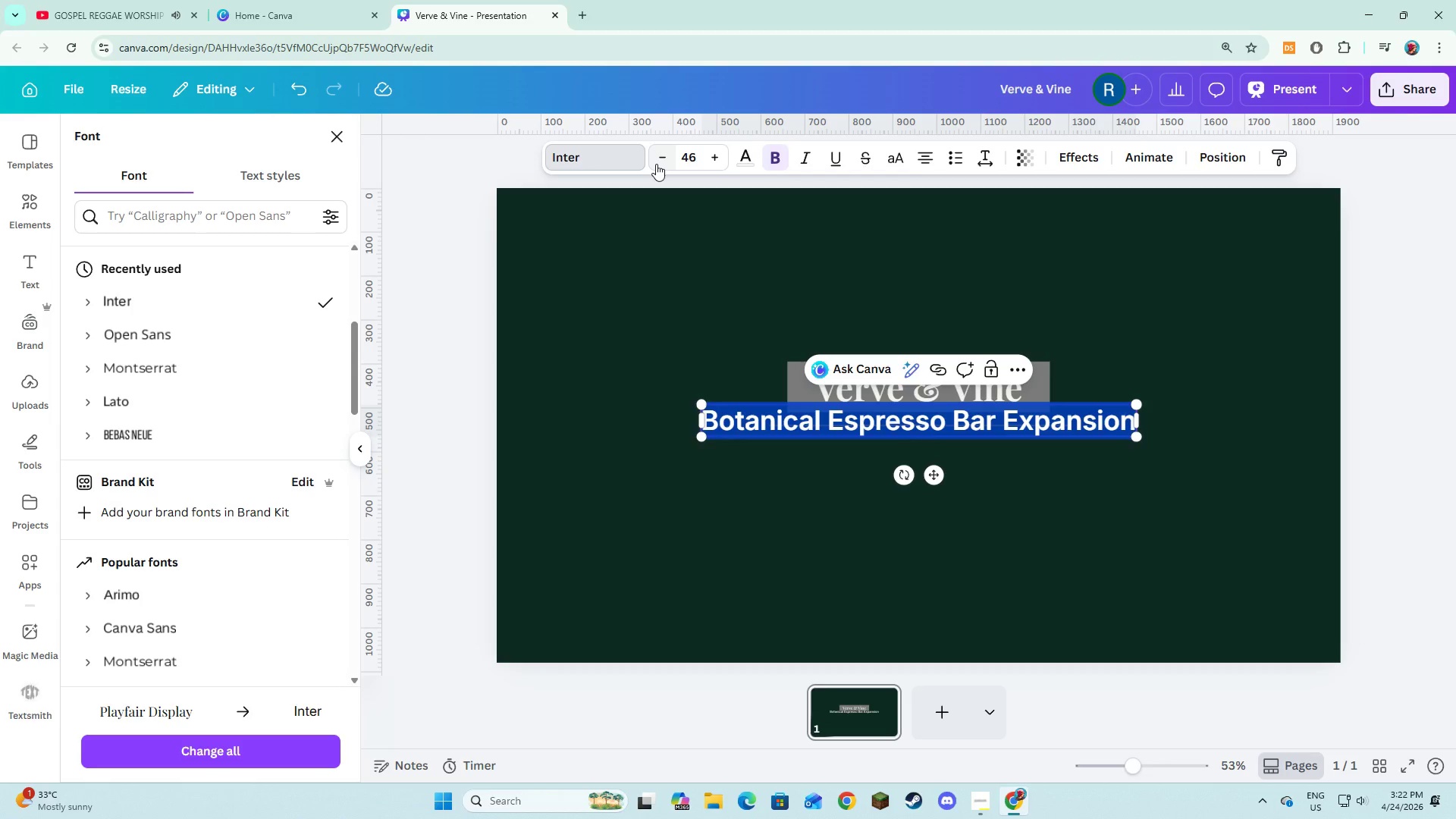 
left_click([656, 164])
 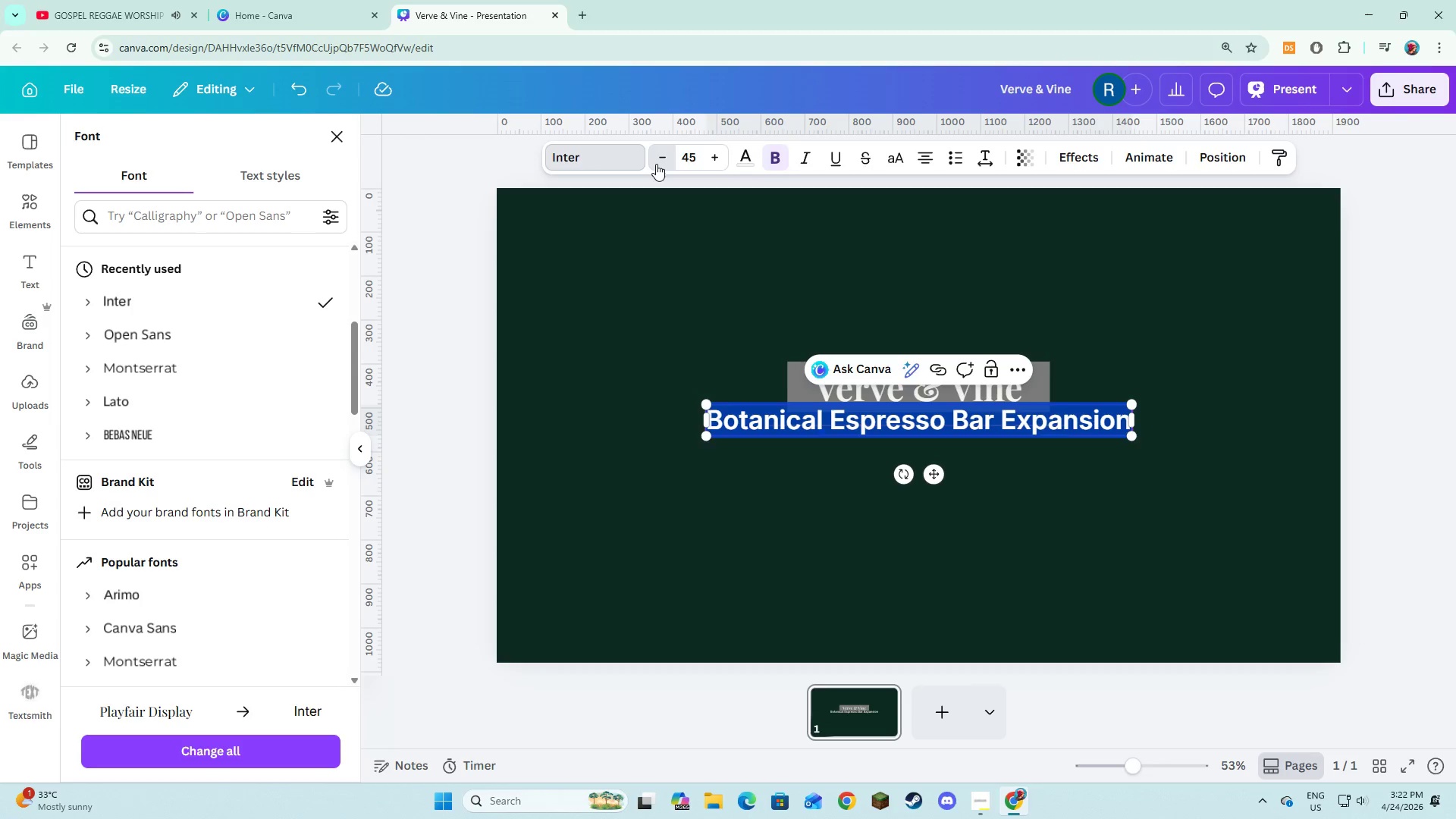 
double_click([656, 164])
 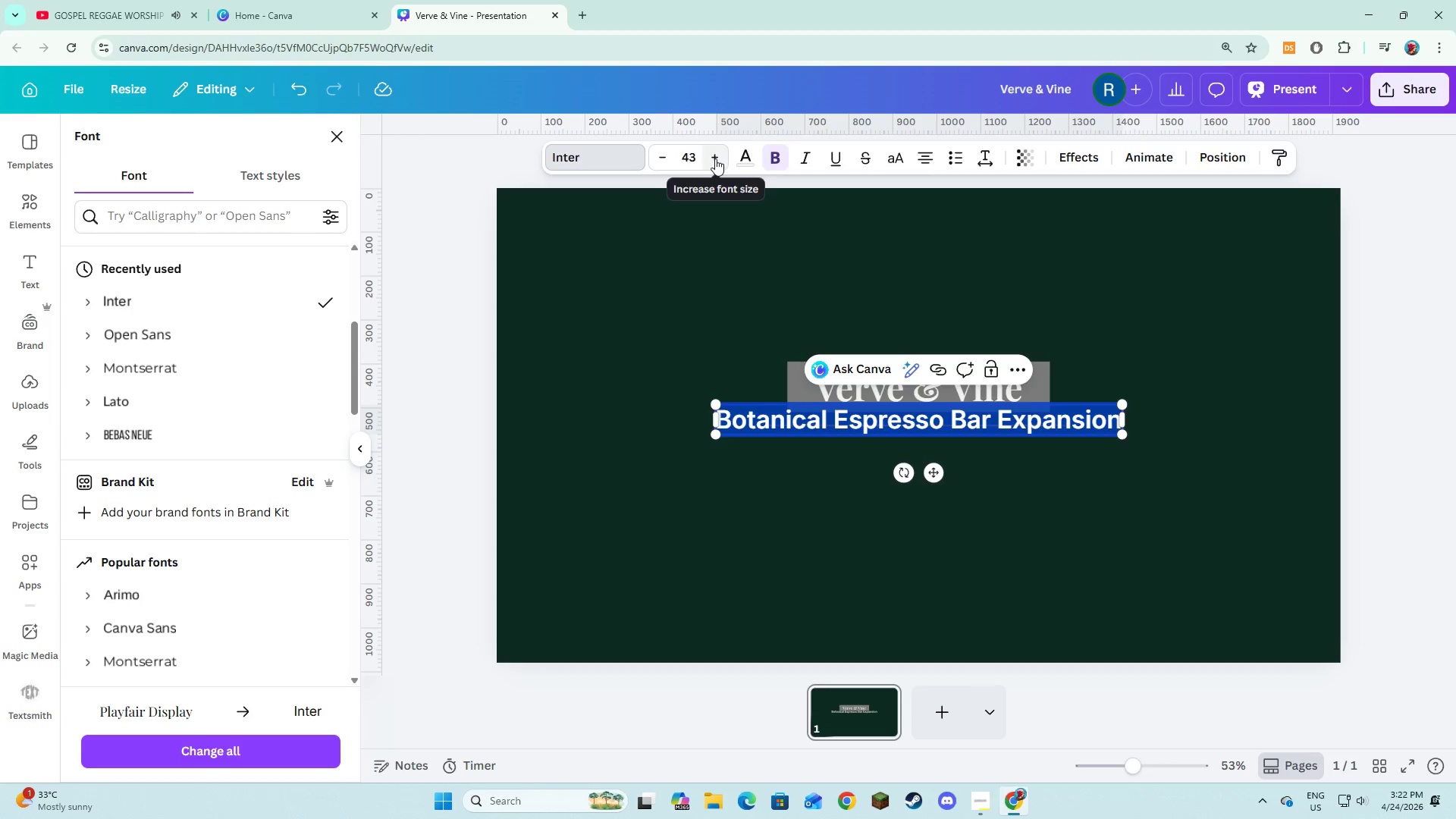 
double_click([648, 343])
 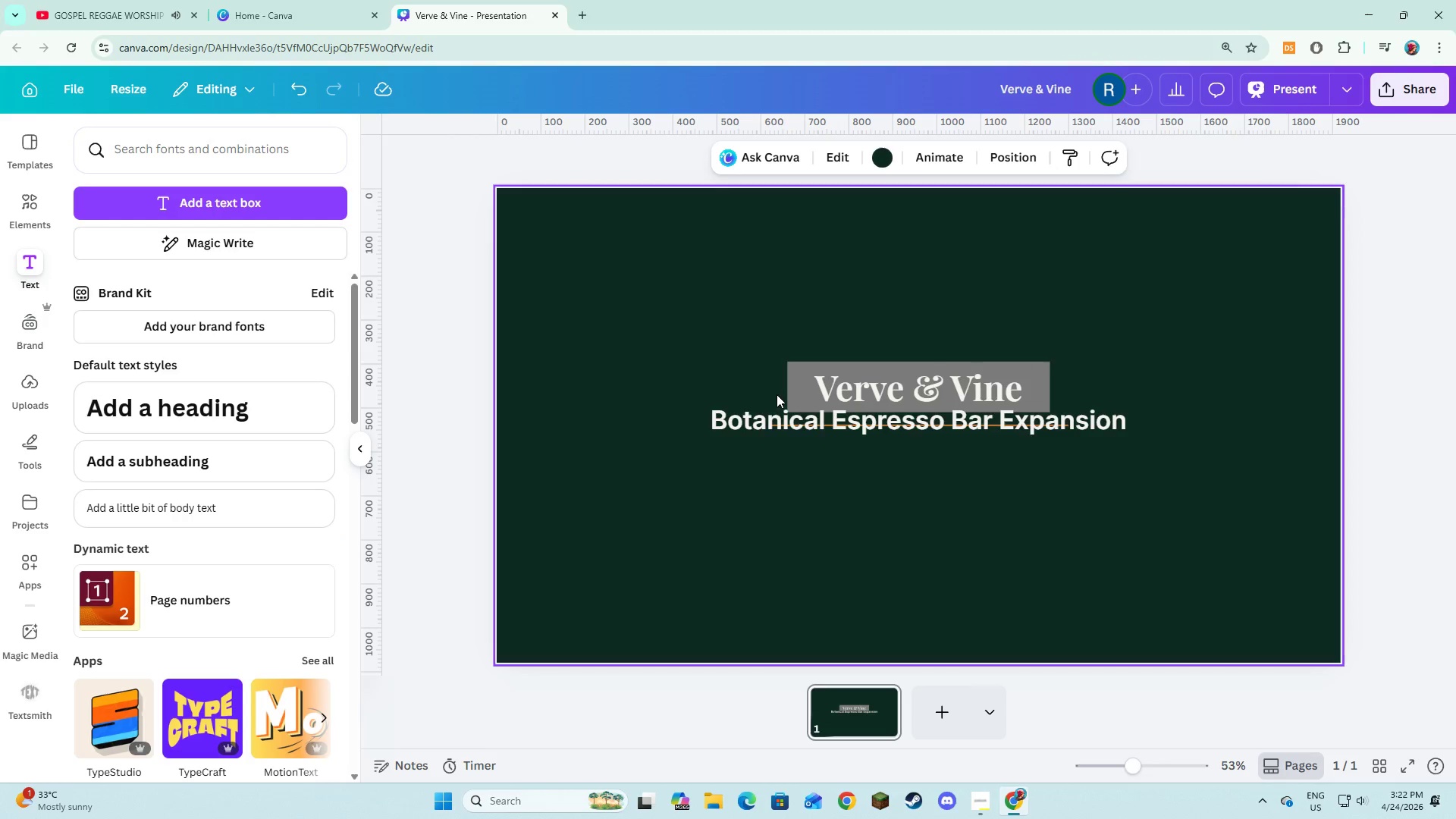 
left_click([761, 435])
 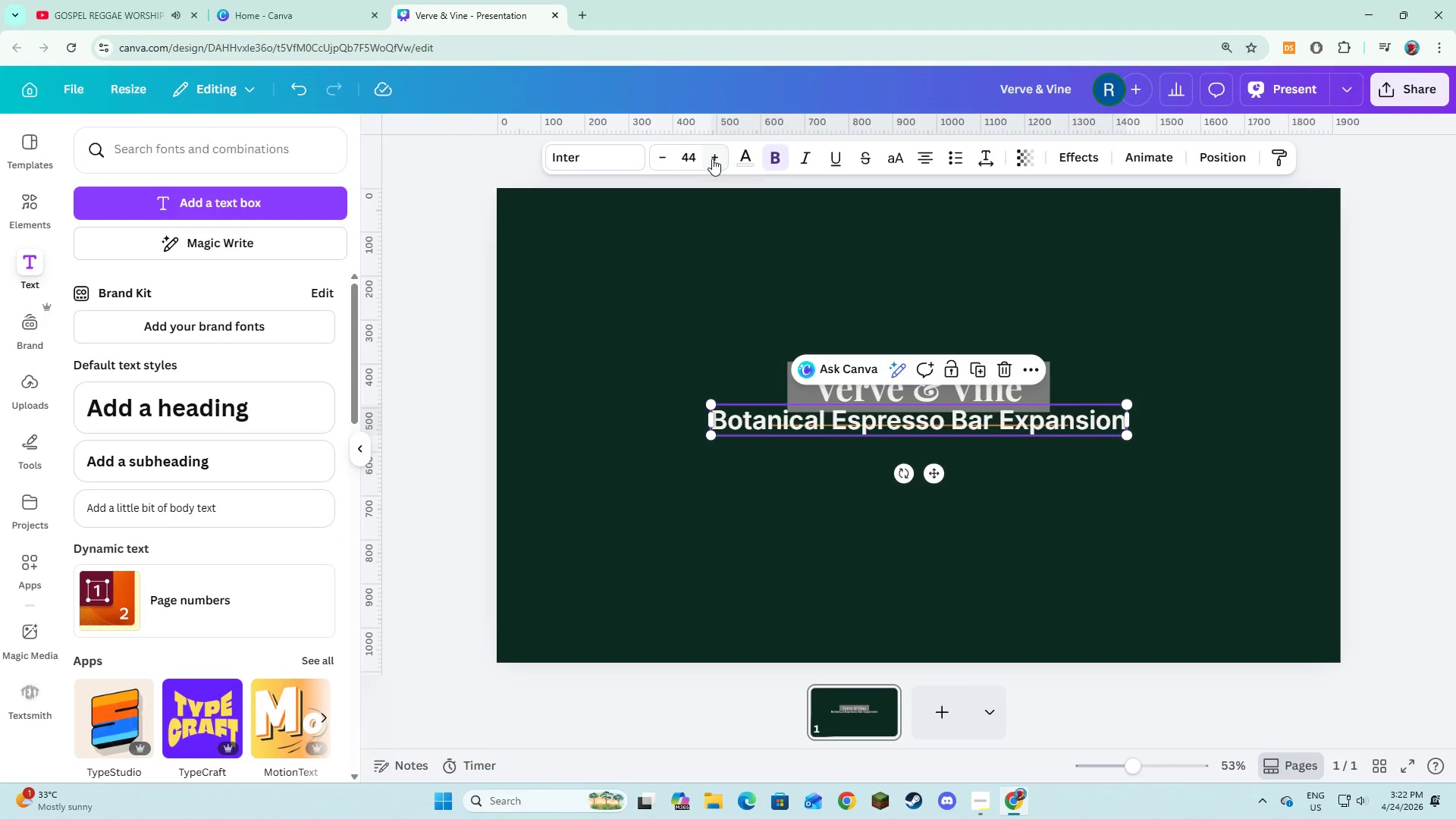 
double_click([579, 432])
 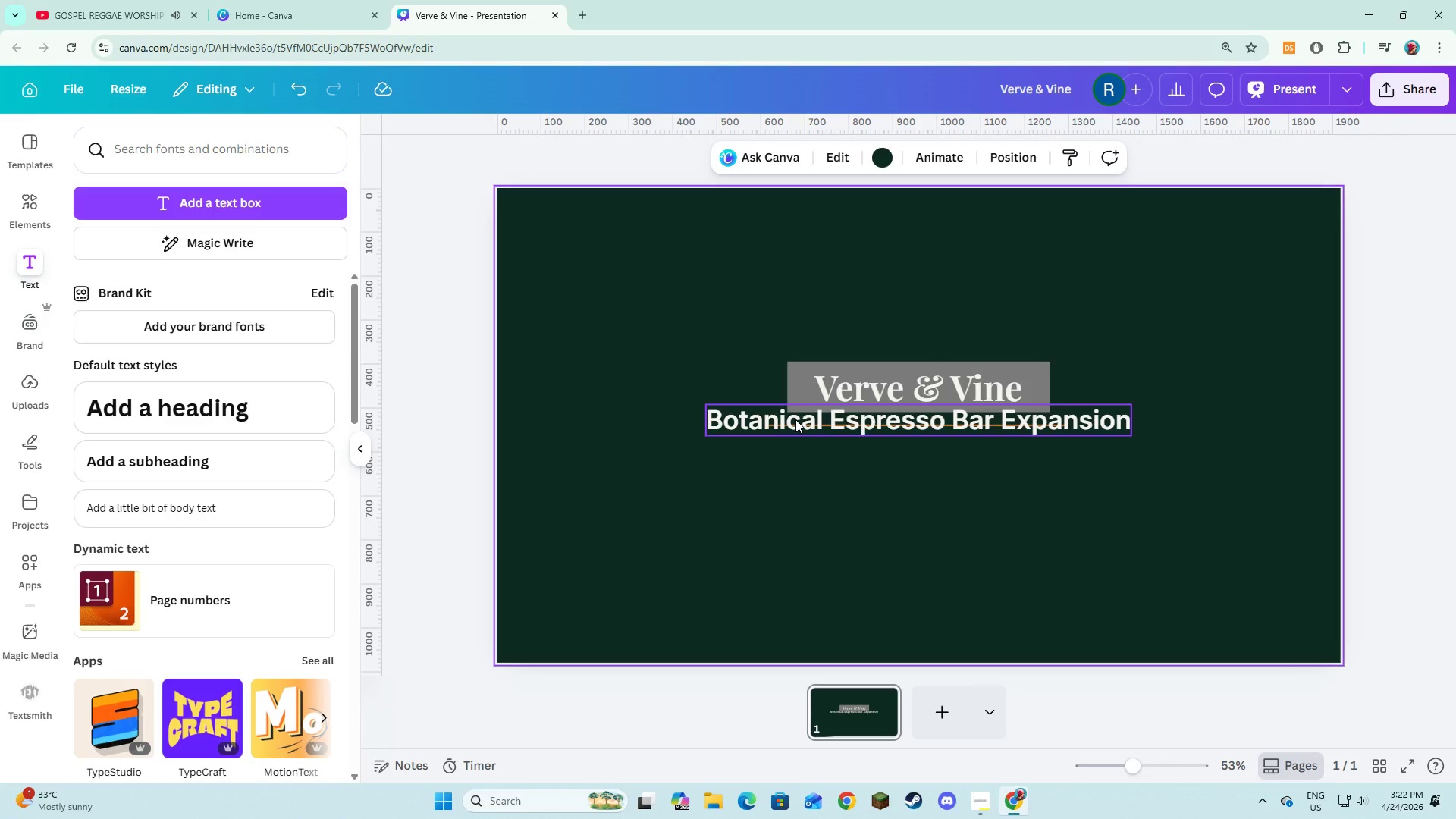 
left_click([795, 419])
 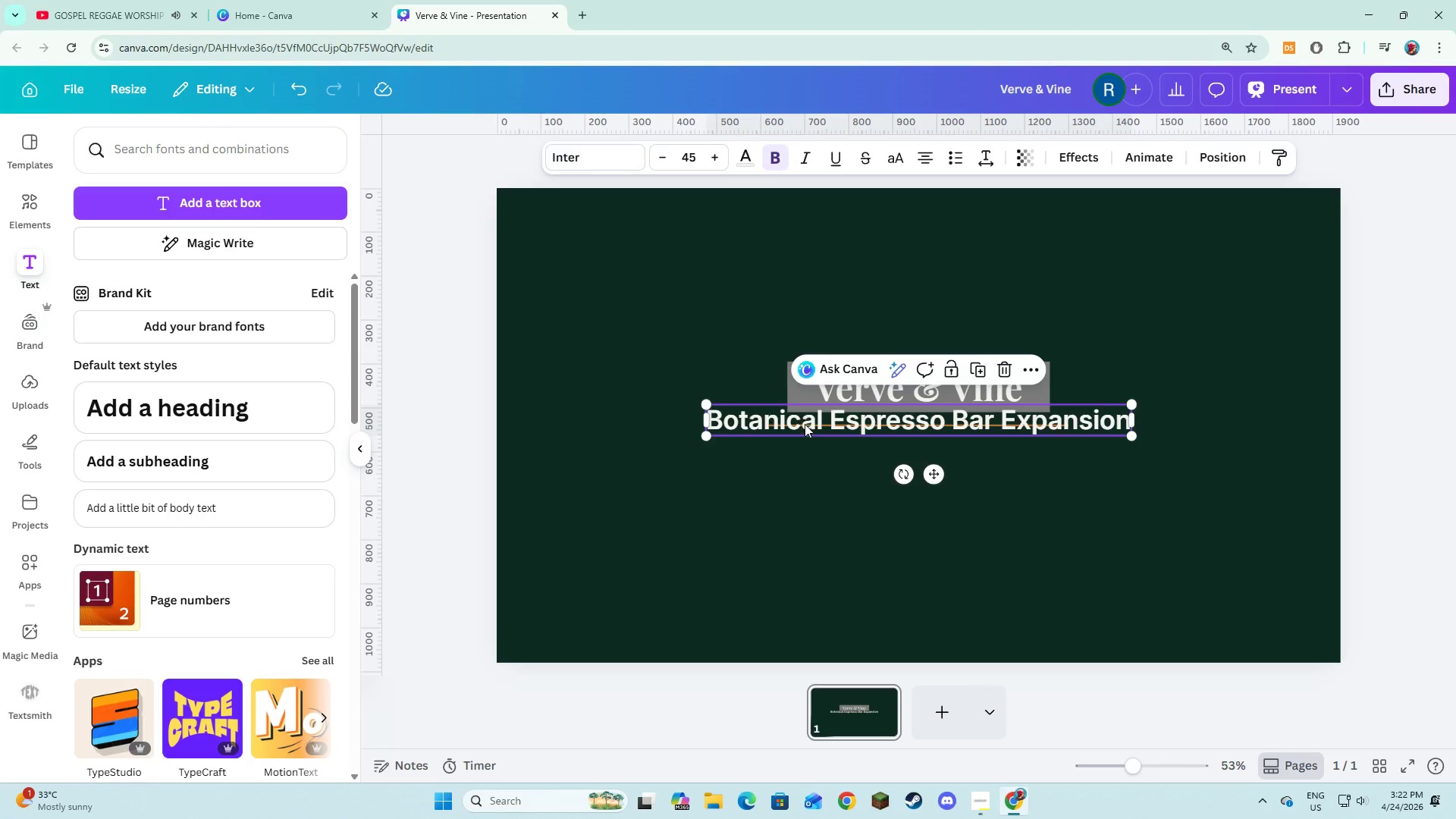 
left_click_drag(start_coordinate=[805, 422], to_coordinate=[803, 457])
 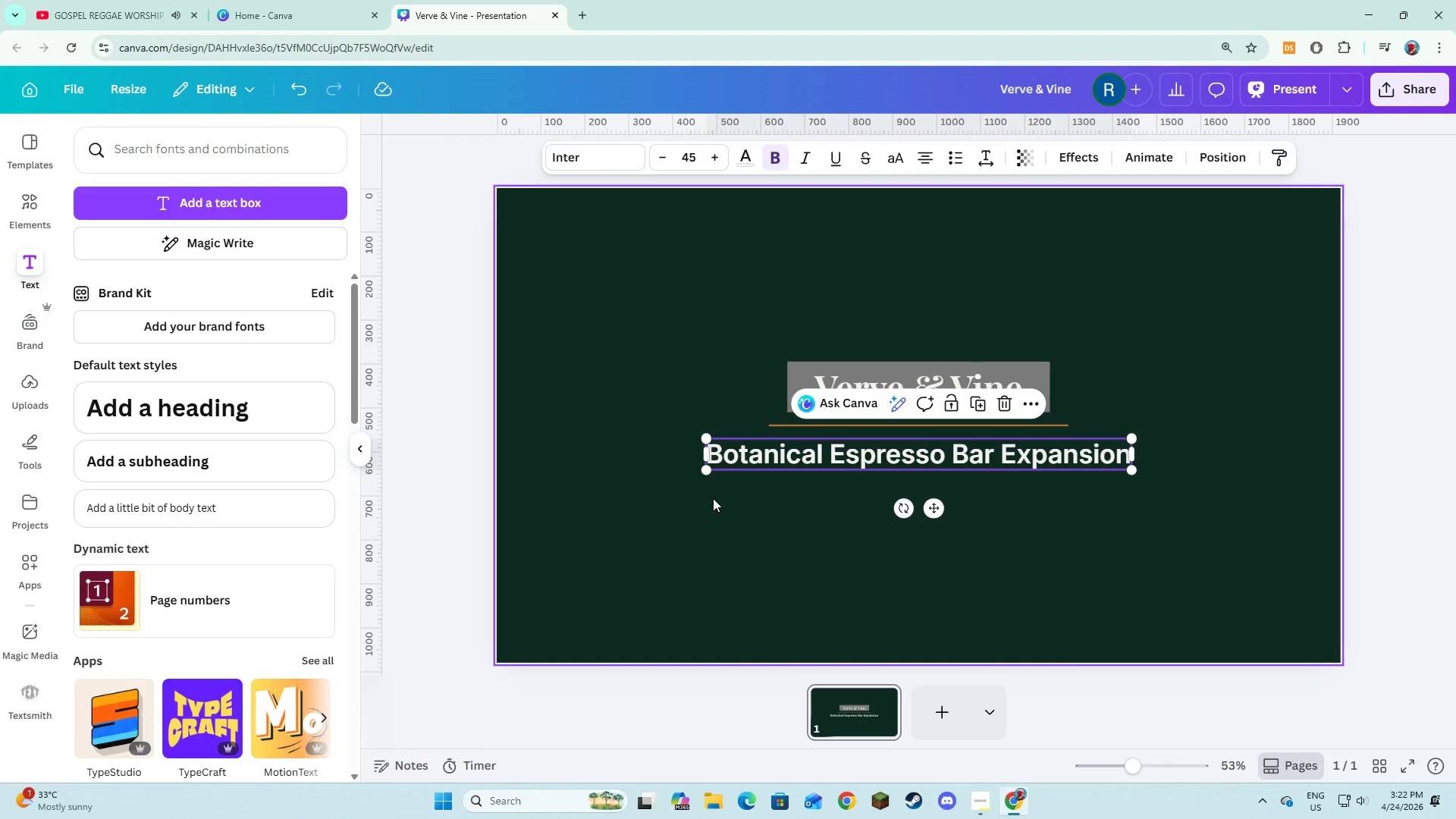 
left_click([713, 498])
 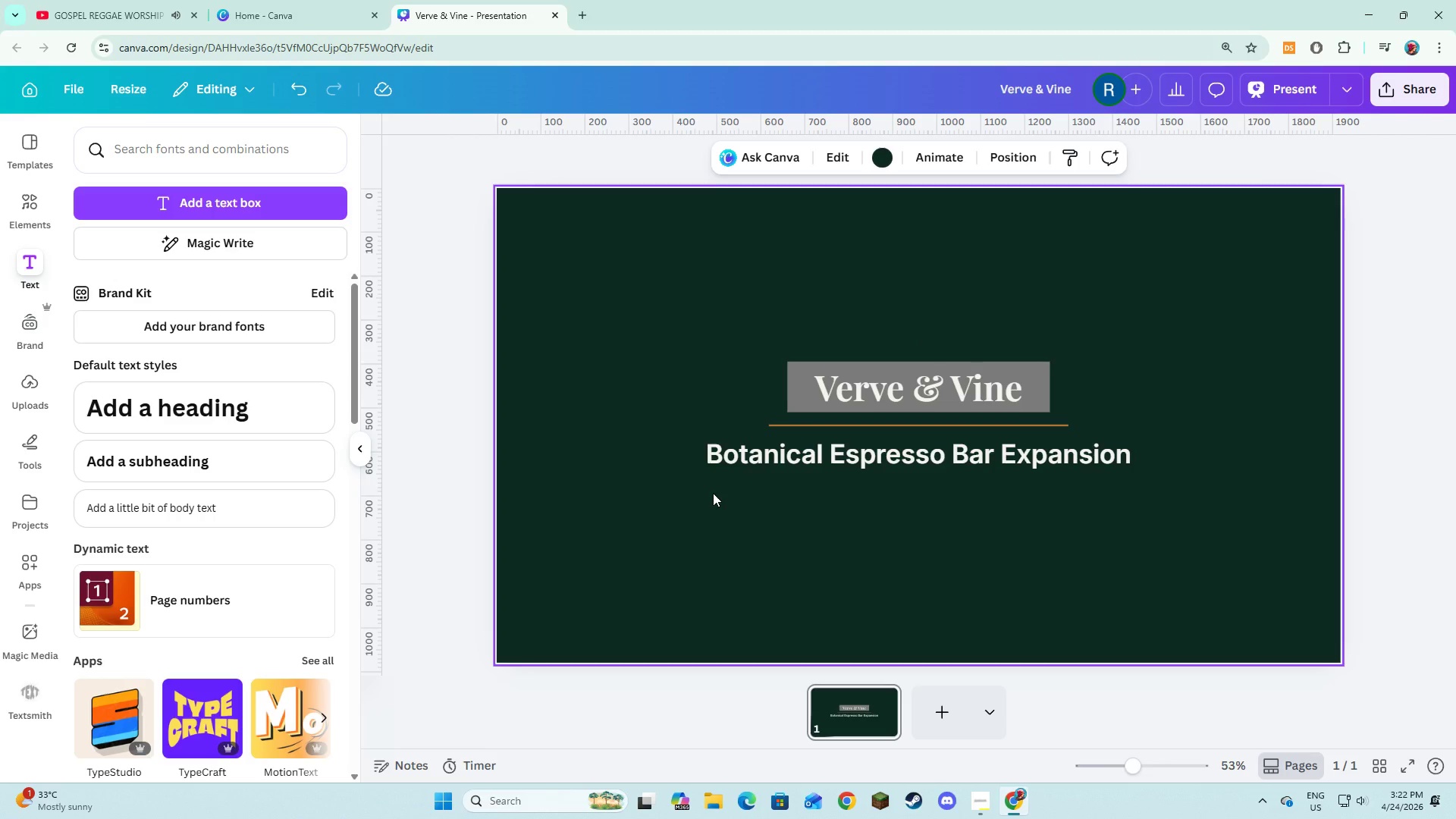 
wait(5.78)
 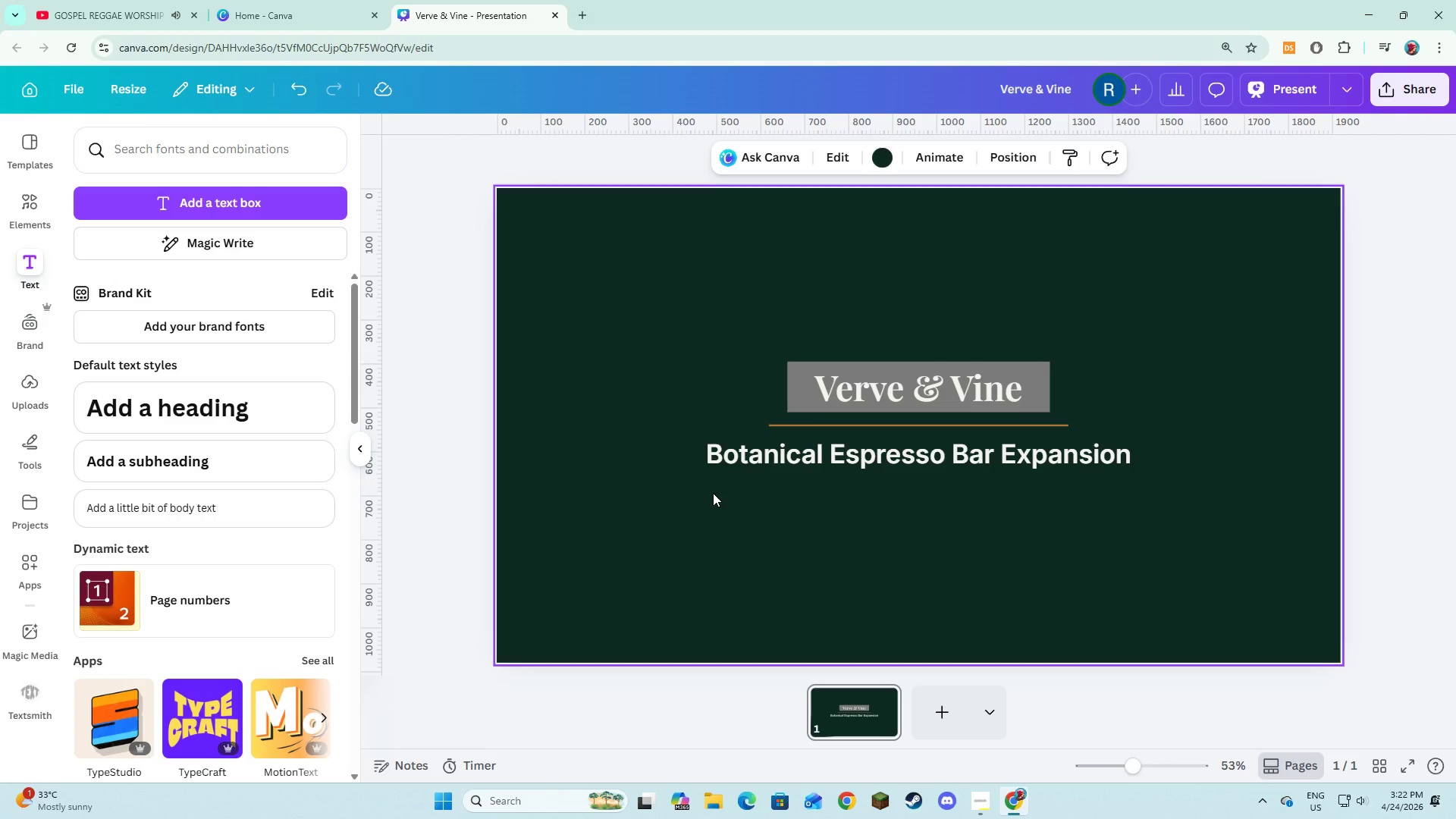 
left_click([858, 389])
 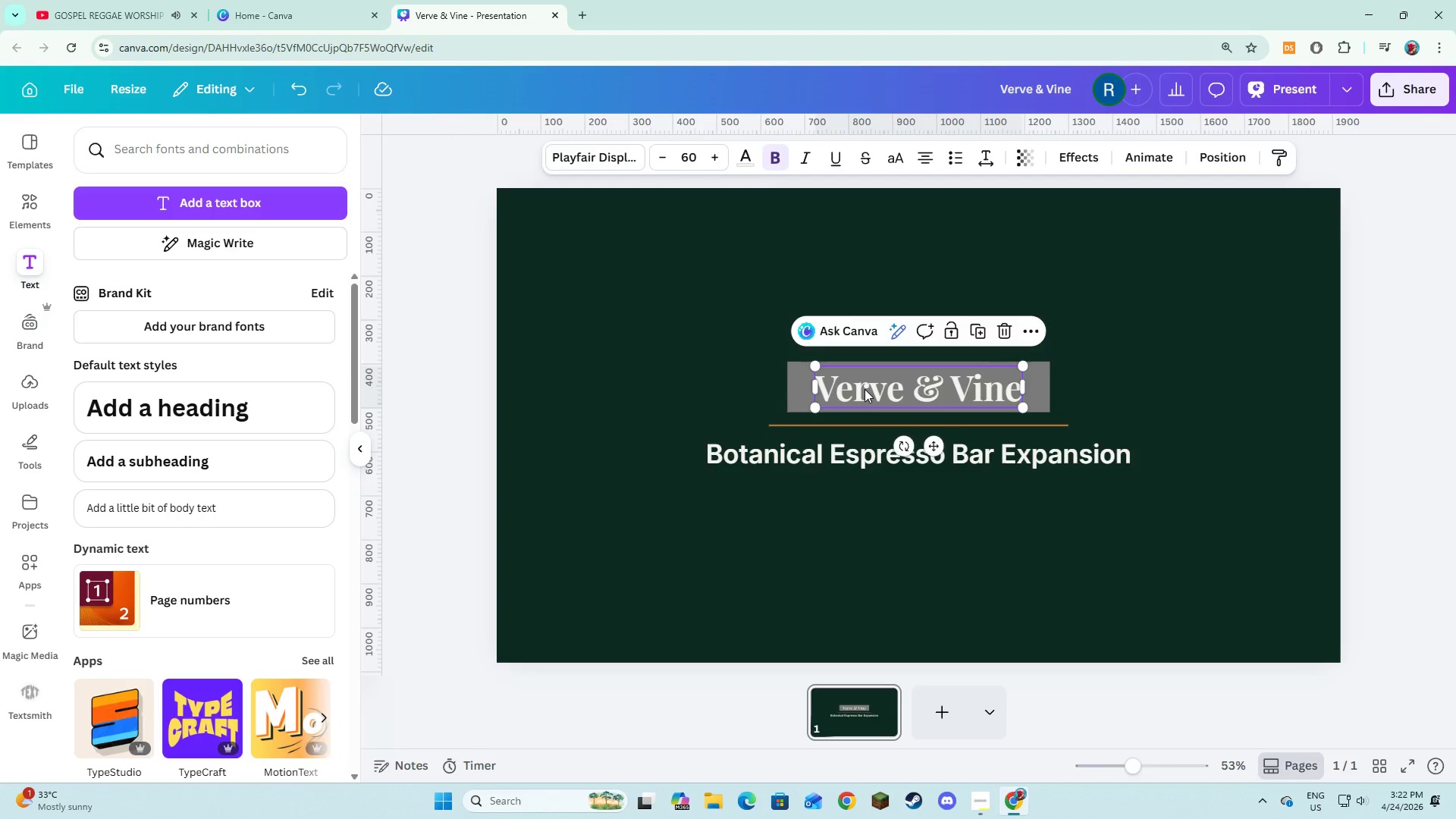 
left_click_drag(start_coordinate=[864, 389], to_coordinate=[607, 531])
 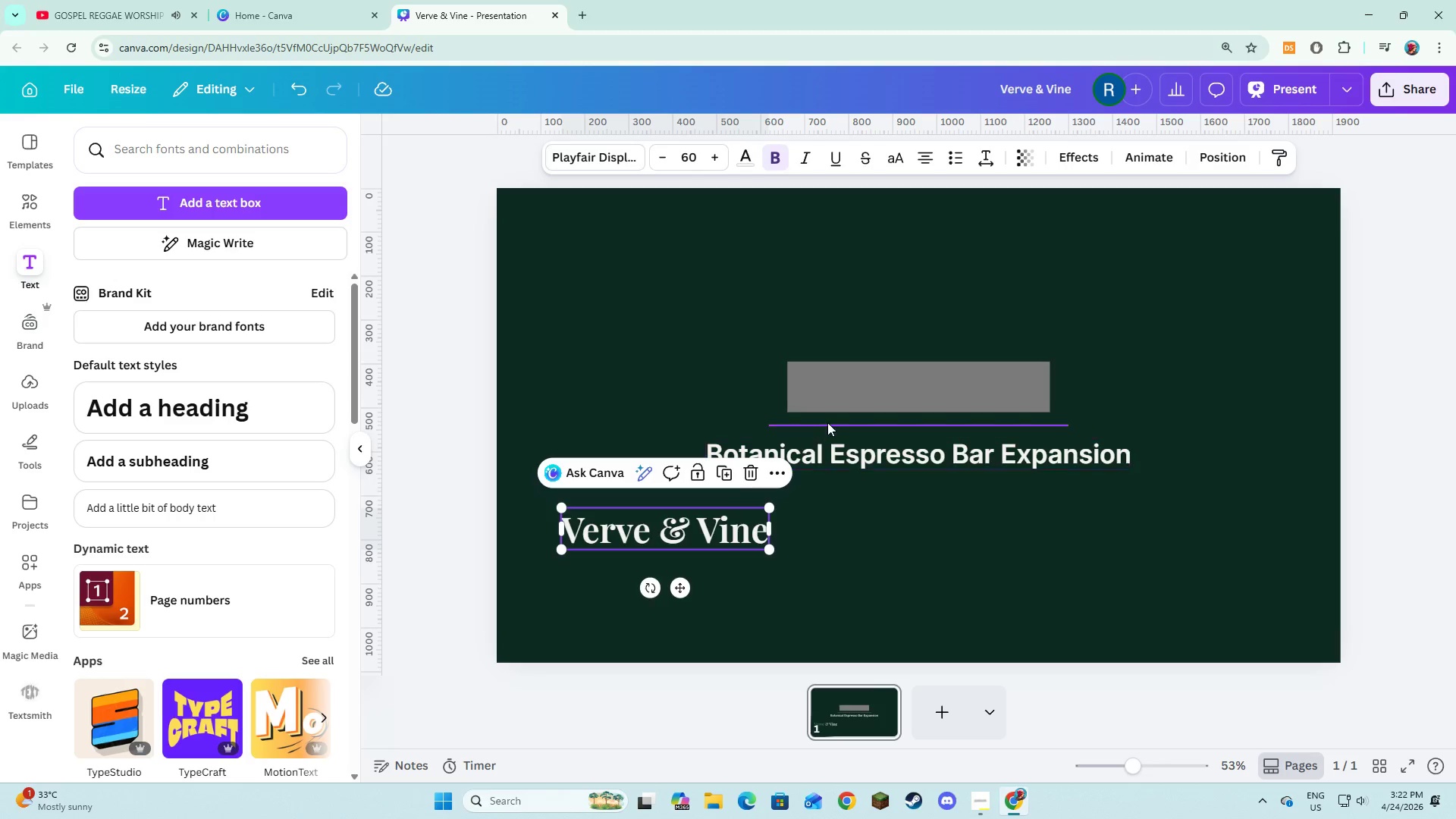 
left_click([829, 422])
 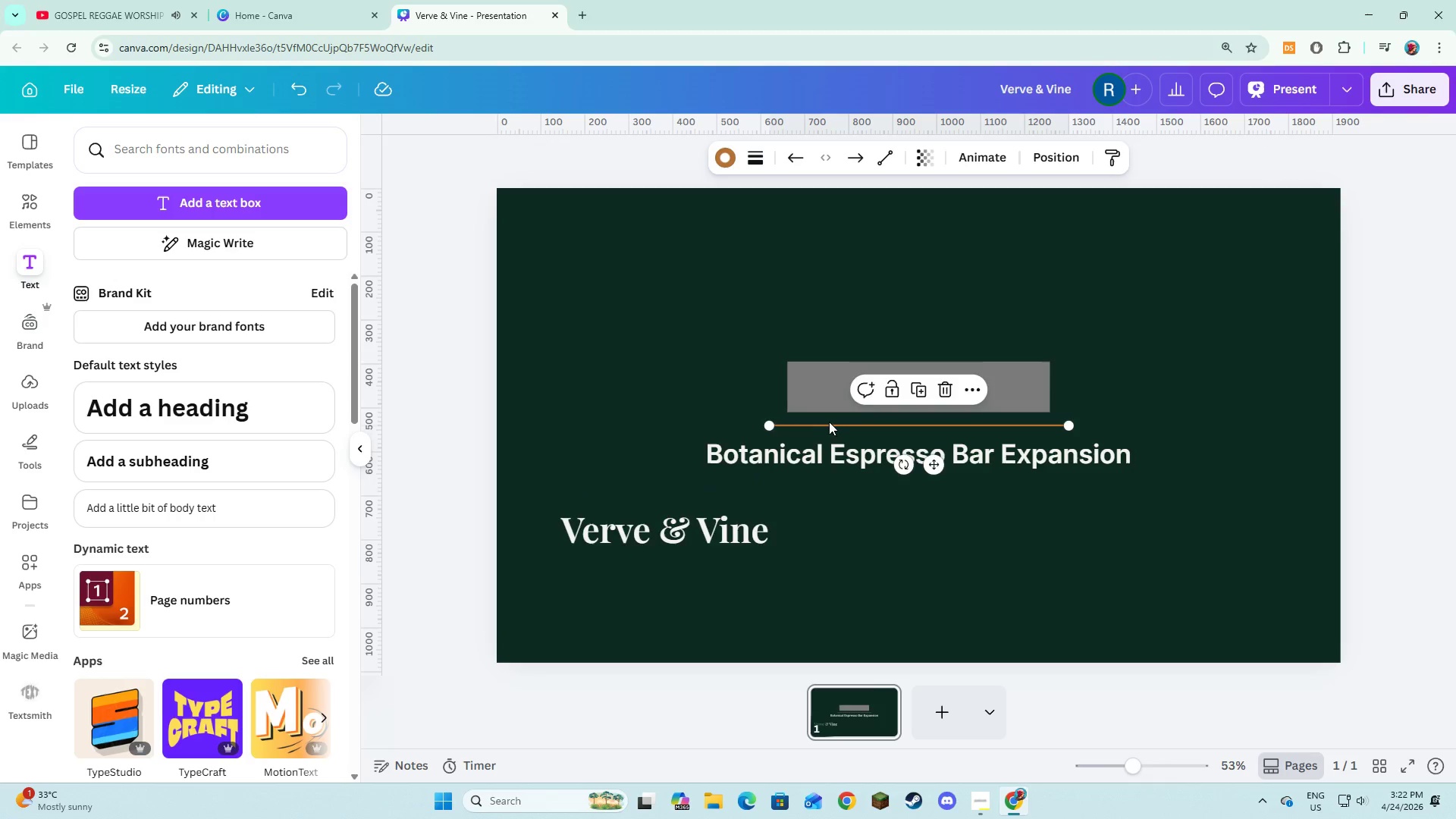 
left_click_drag(start_coordinate=[829, 422], to_coordinate=[620, 555])
 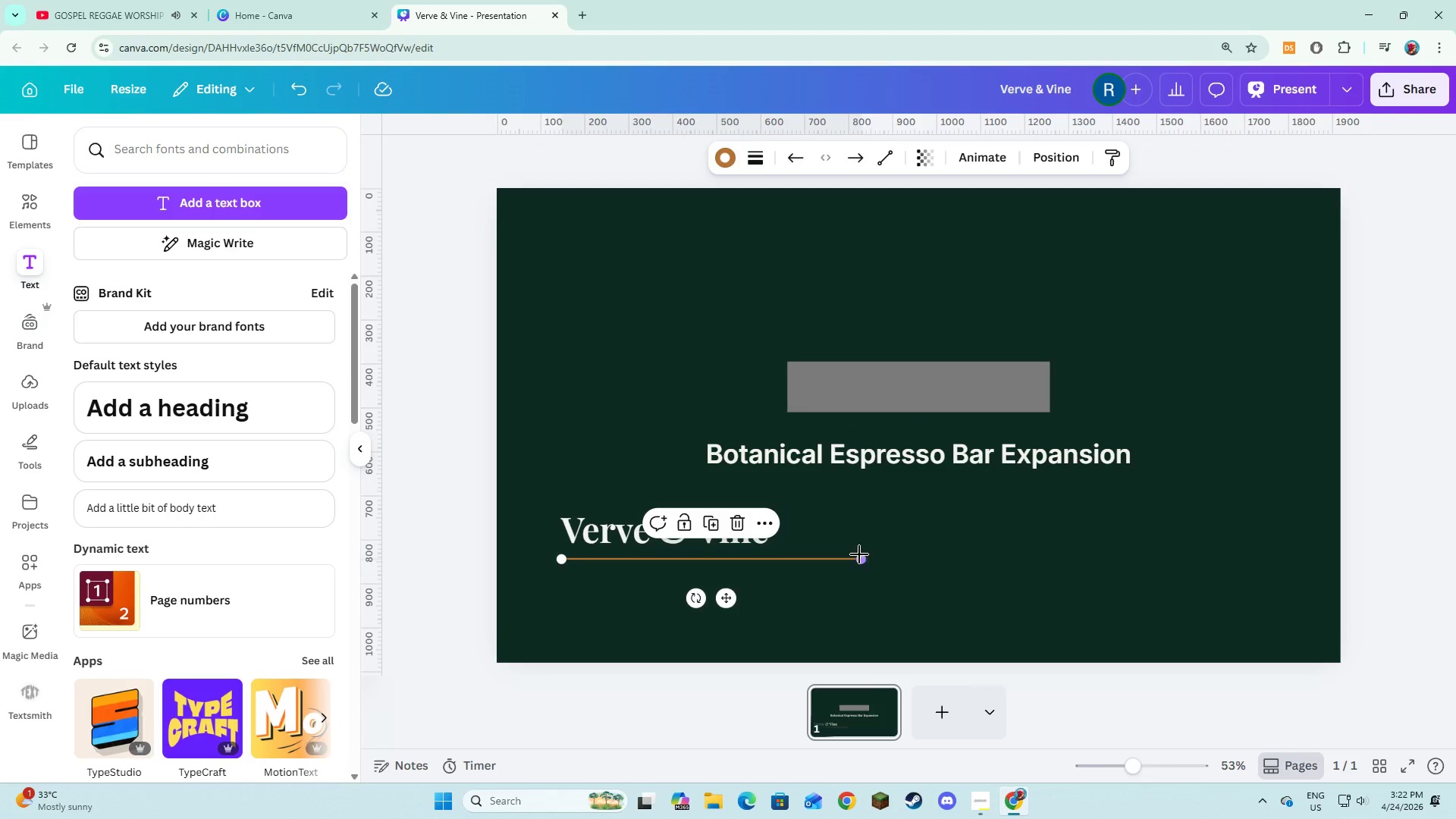 
left_click_drag(start_coordinate=[859, 554], to_coordinate=[773, 552])
 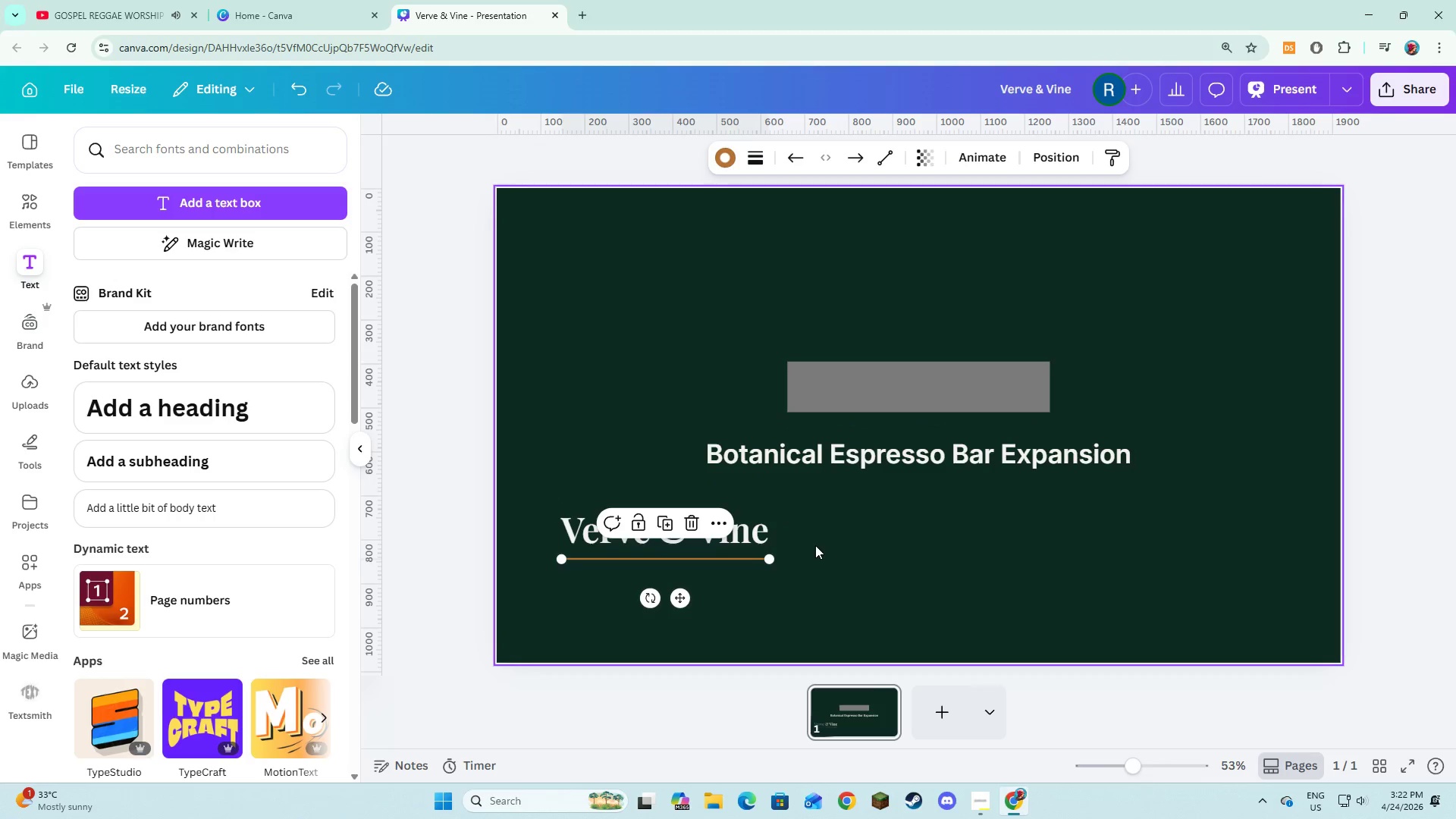 
left_click([815, 545])
 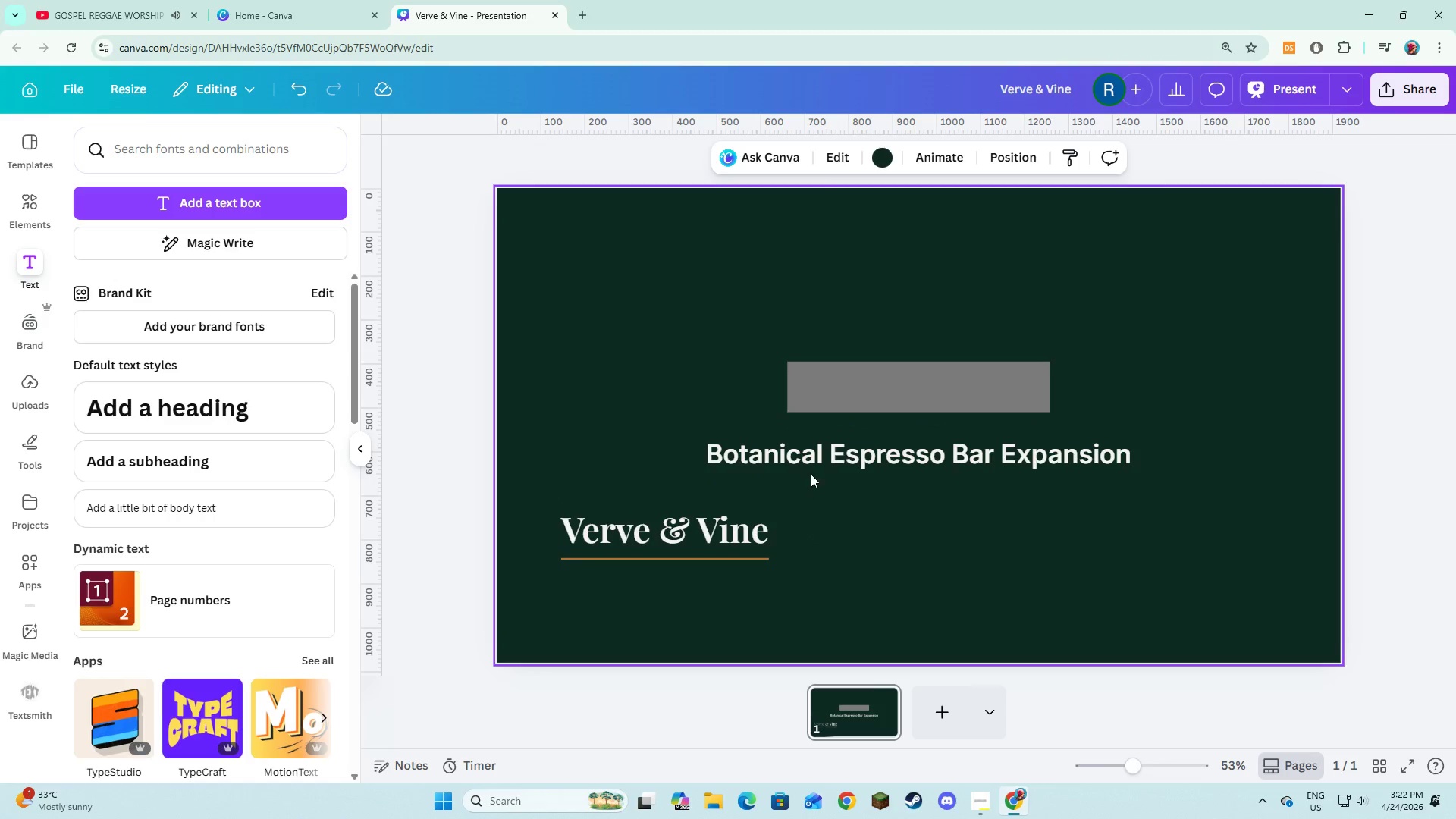 
left_click([828, 451])
 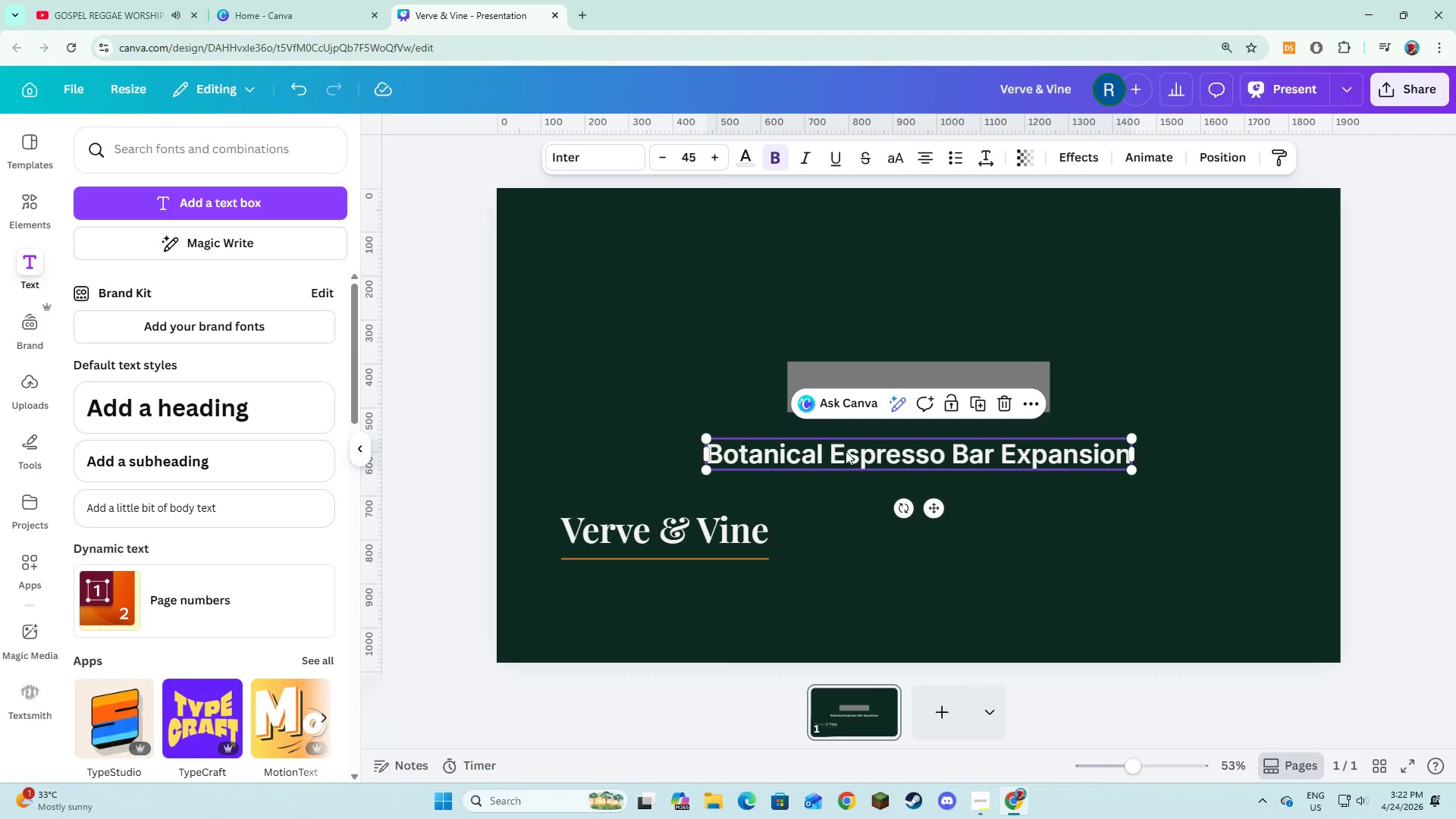 
left_click_drag(start_coordinate=[846, 451], to_coordinate=[697, 585])
 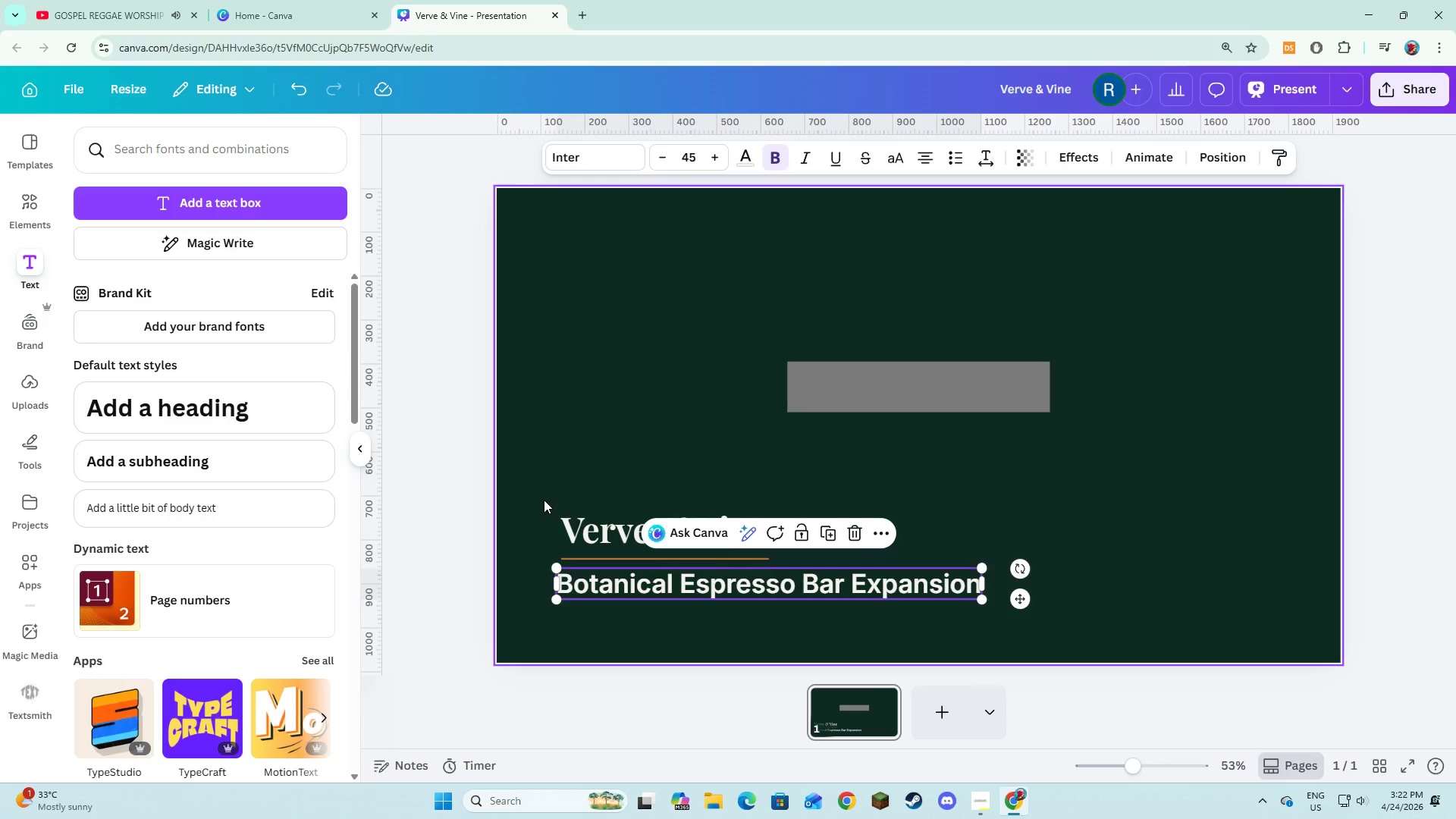 
left_click_drag(start_coordinate=[544, 500], to_coordinate=[620, 604])
 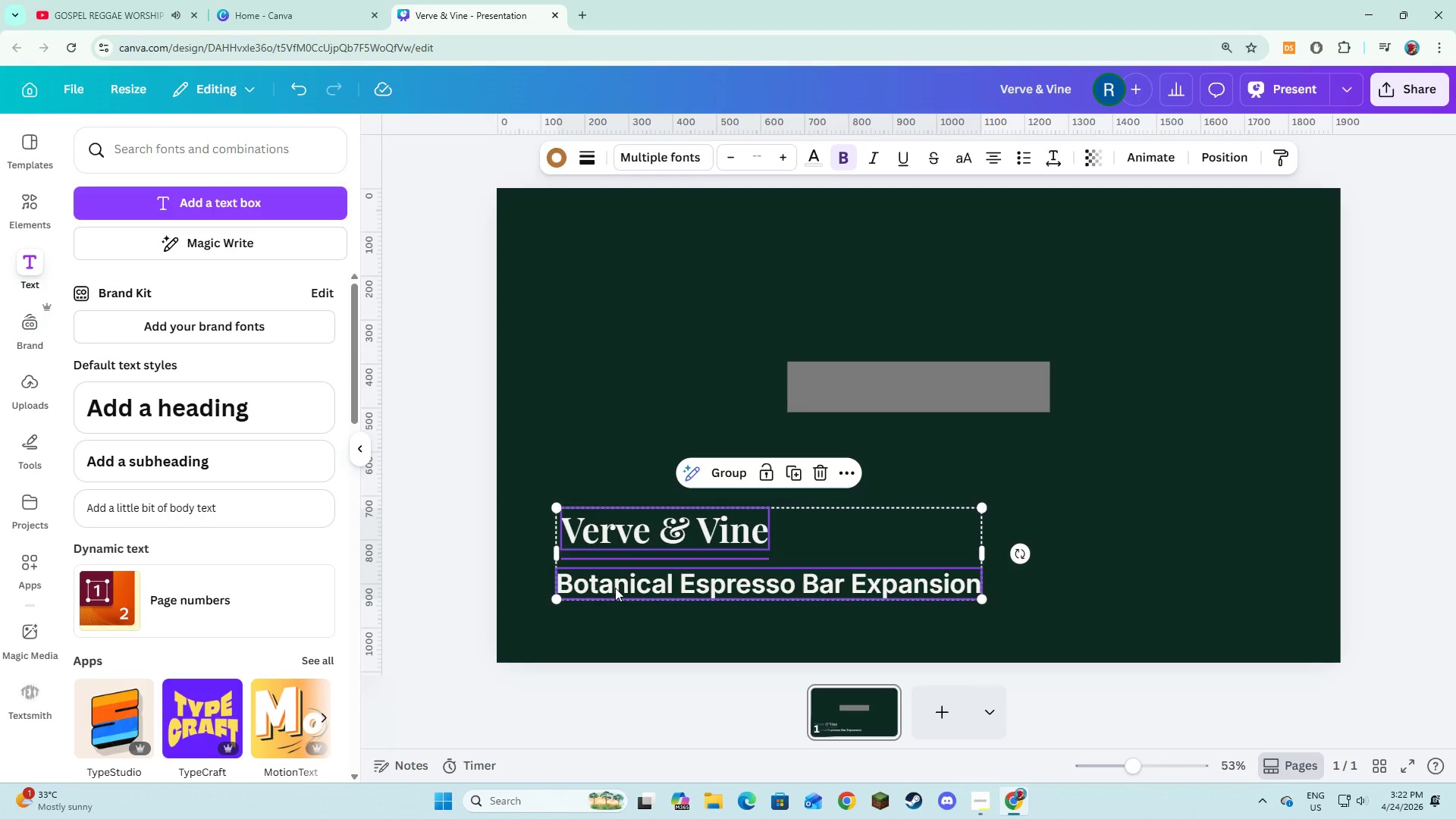 
left_click_drag(start_coordinate=[615, 588], to_coordinate=[614, 570])
 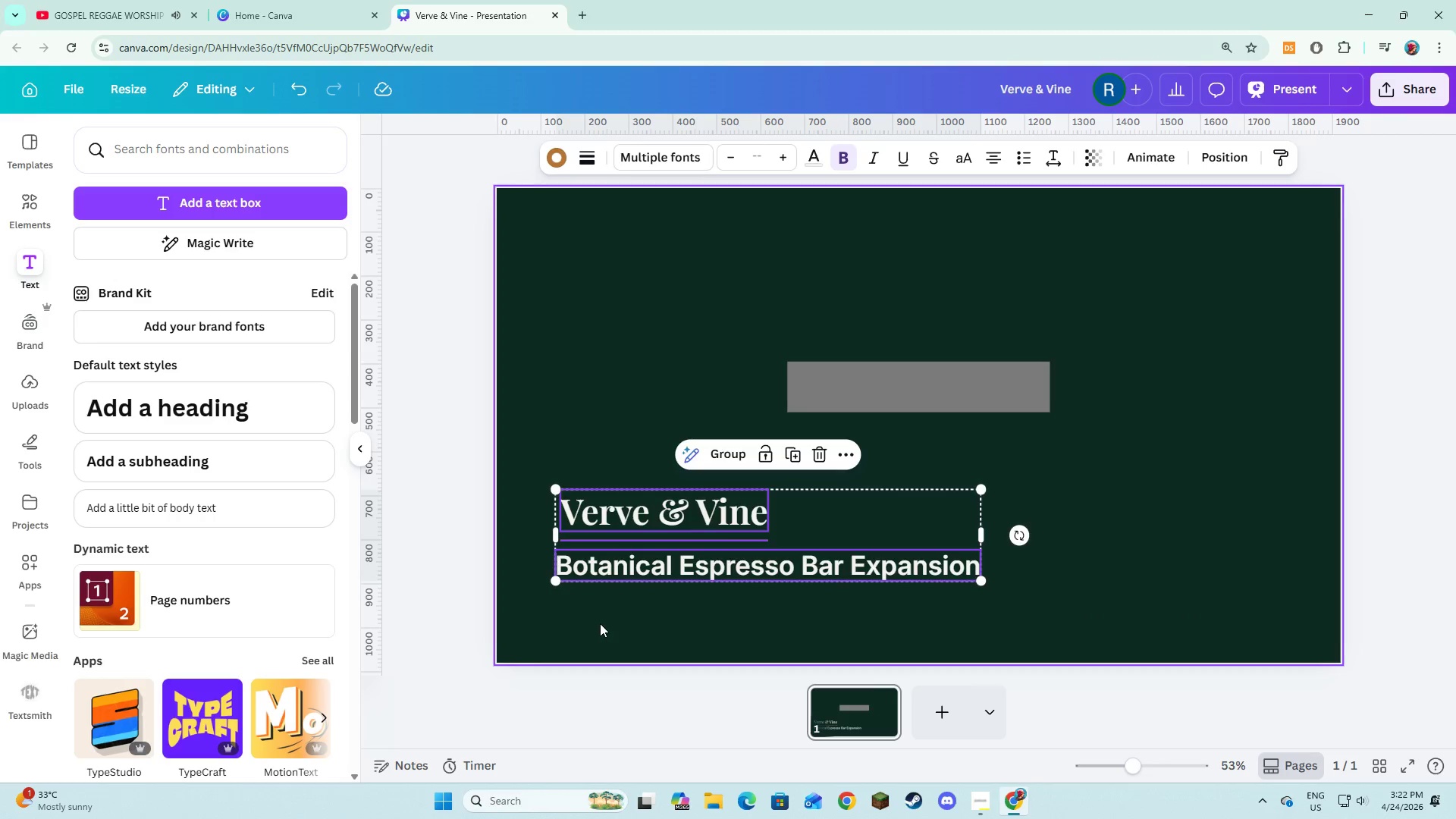 
left_click([600, 623])
 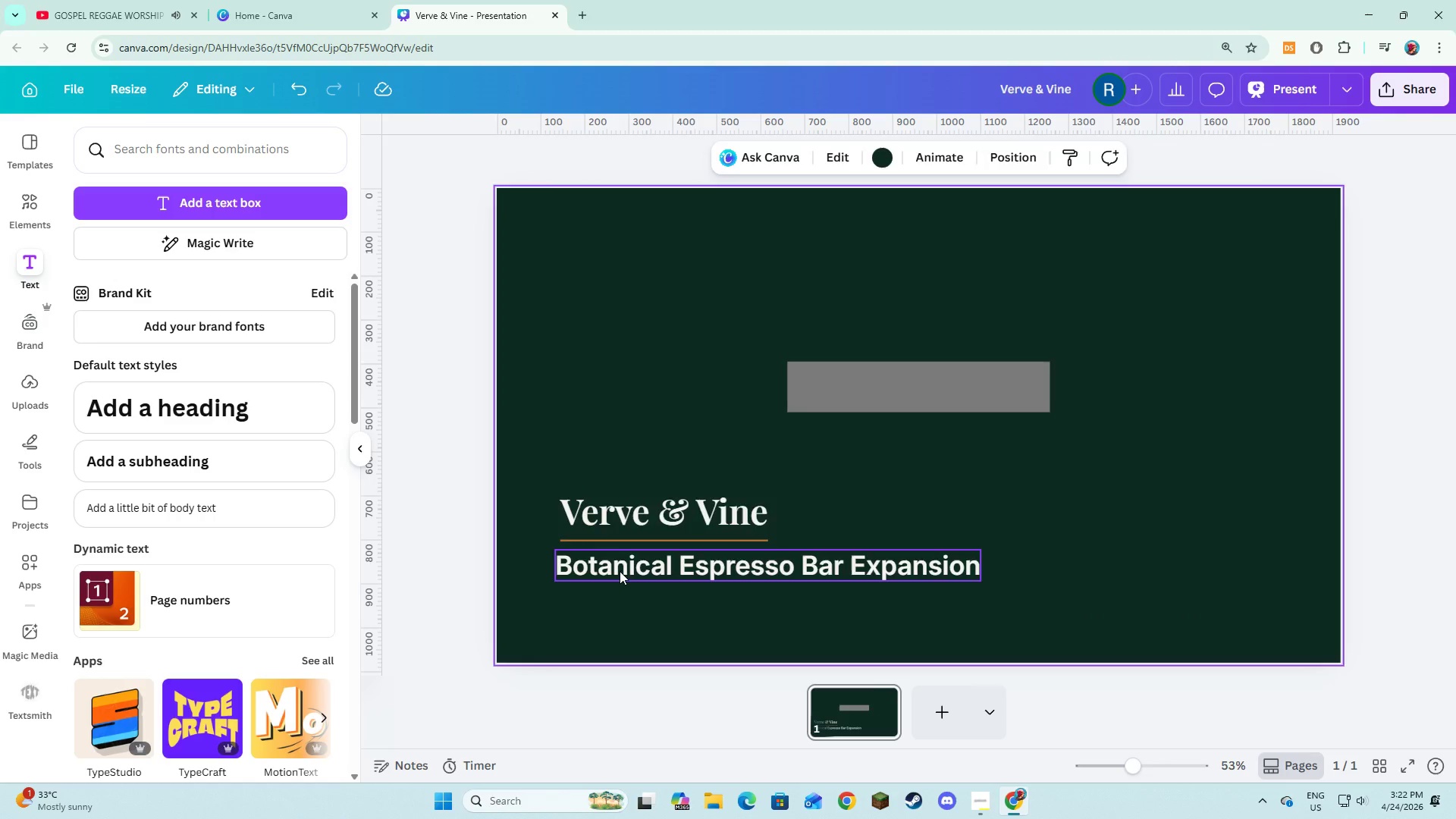 
left_click([620, 571])
 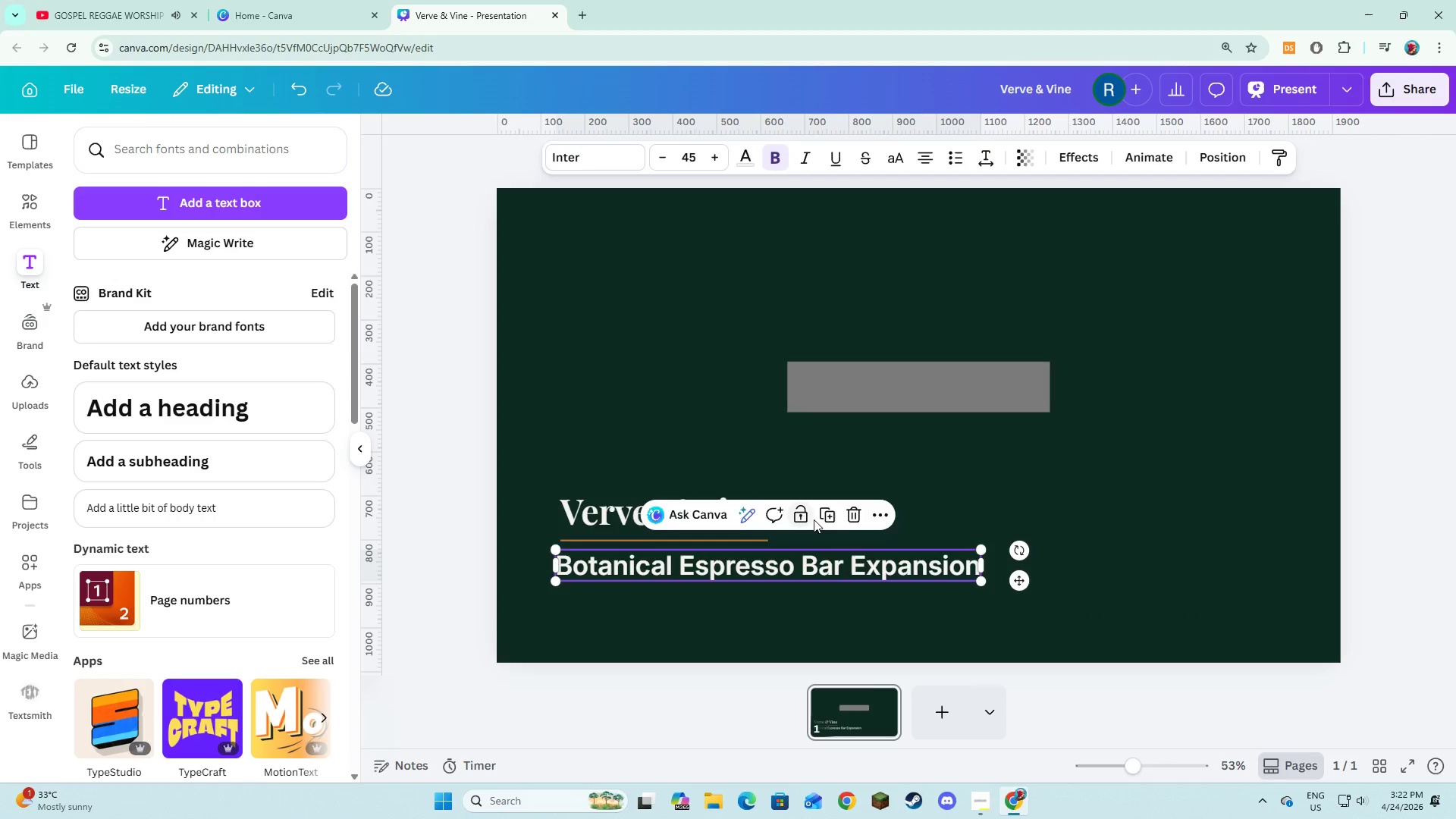 
left_click([824, 513])
 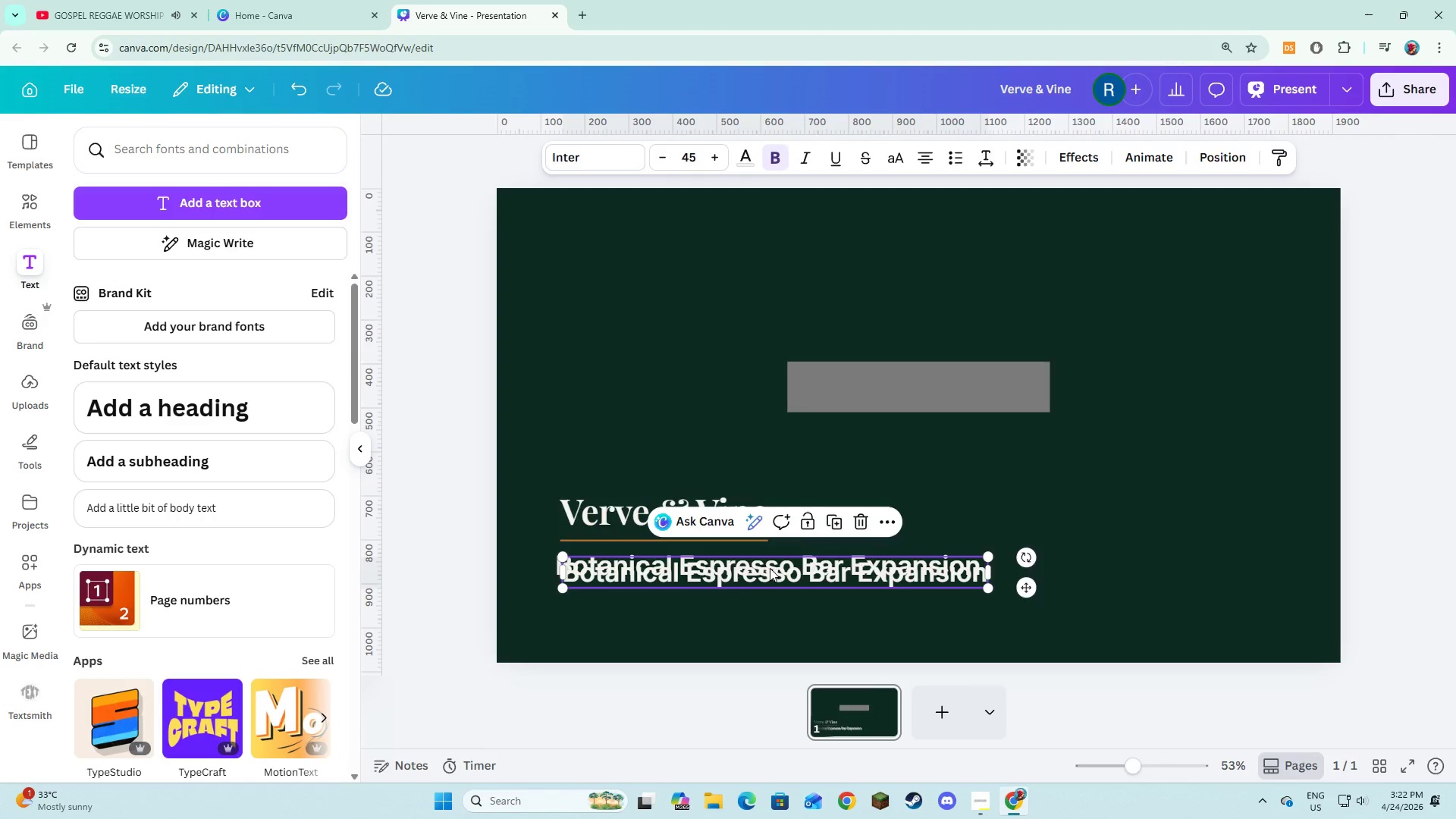 
left_click_drag(start_coordinate=[770, 572], to_coordinate=[762, 601])
 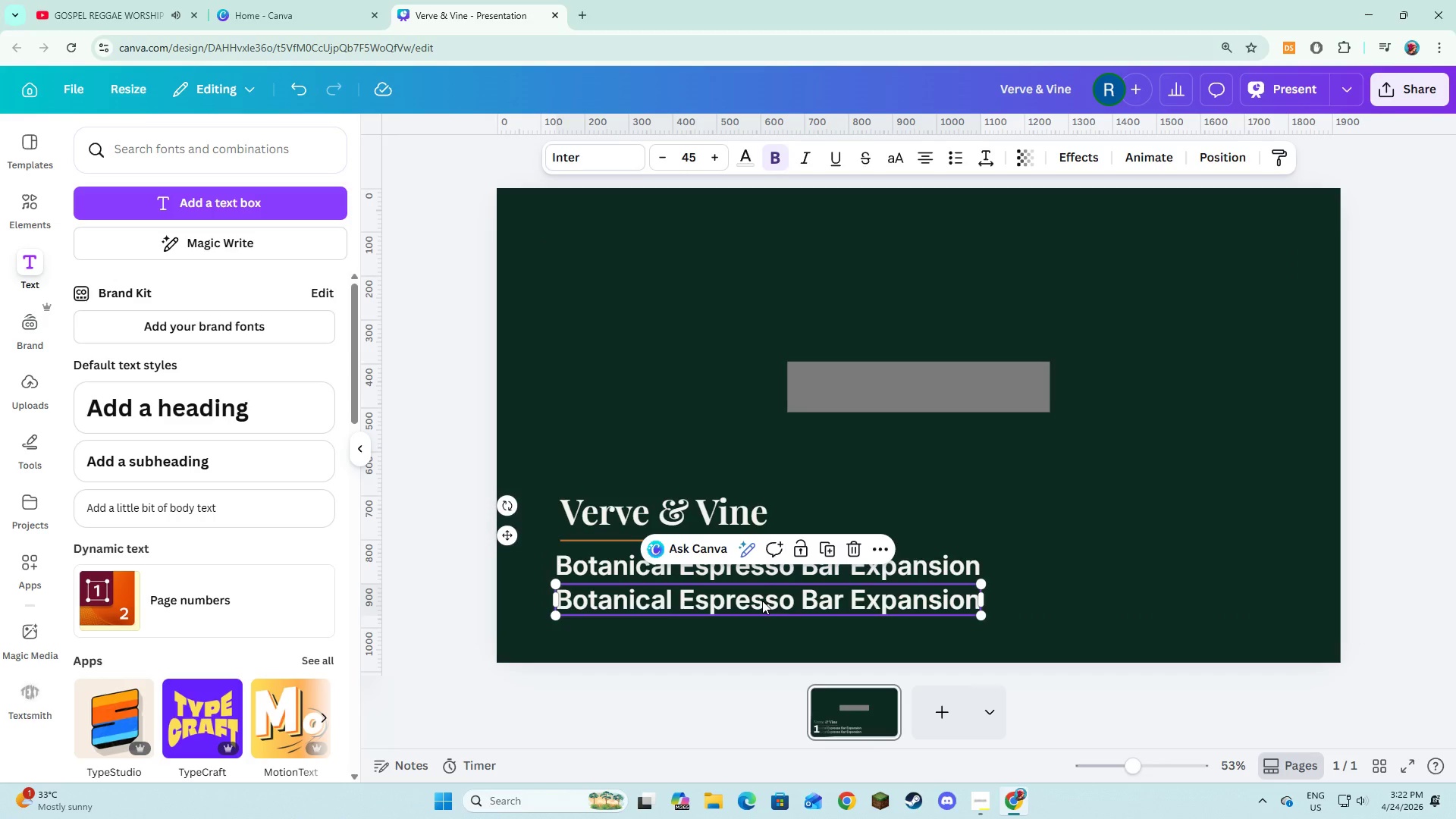 
left_click([762, 601])
 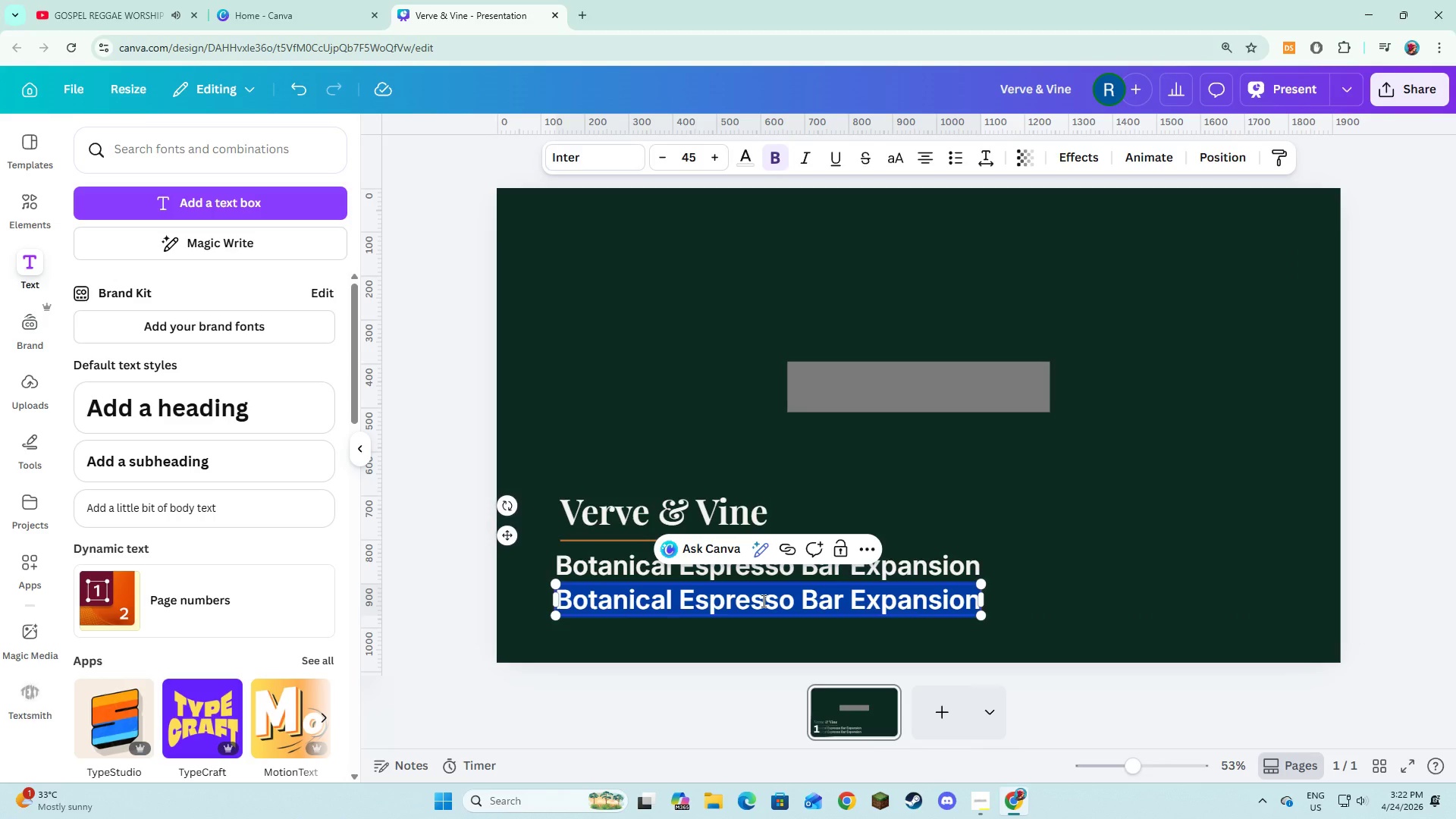 
type(Redifining Luxury Throg)
key(Backspace)
type(ugh Sensory)
 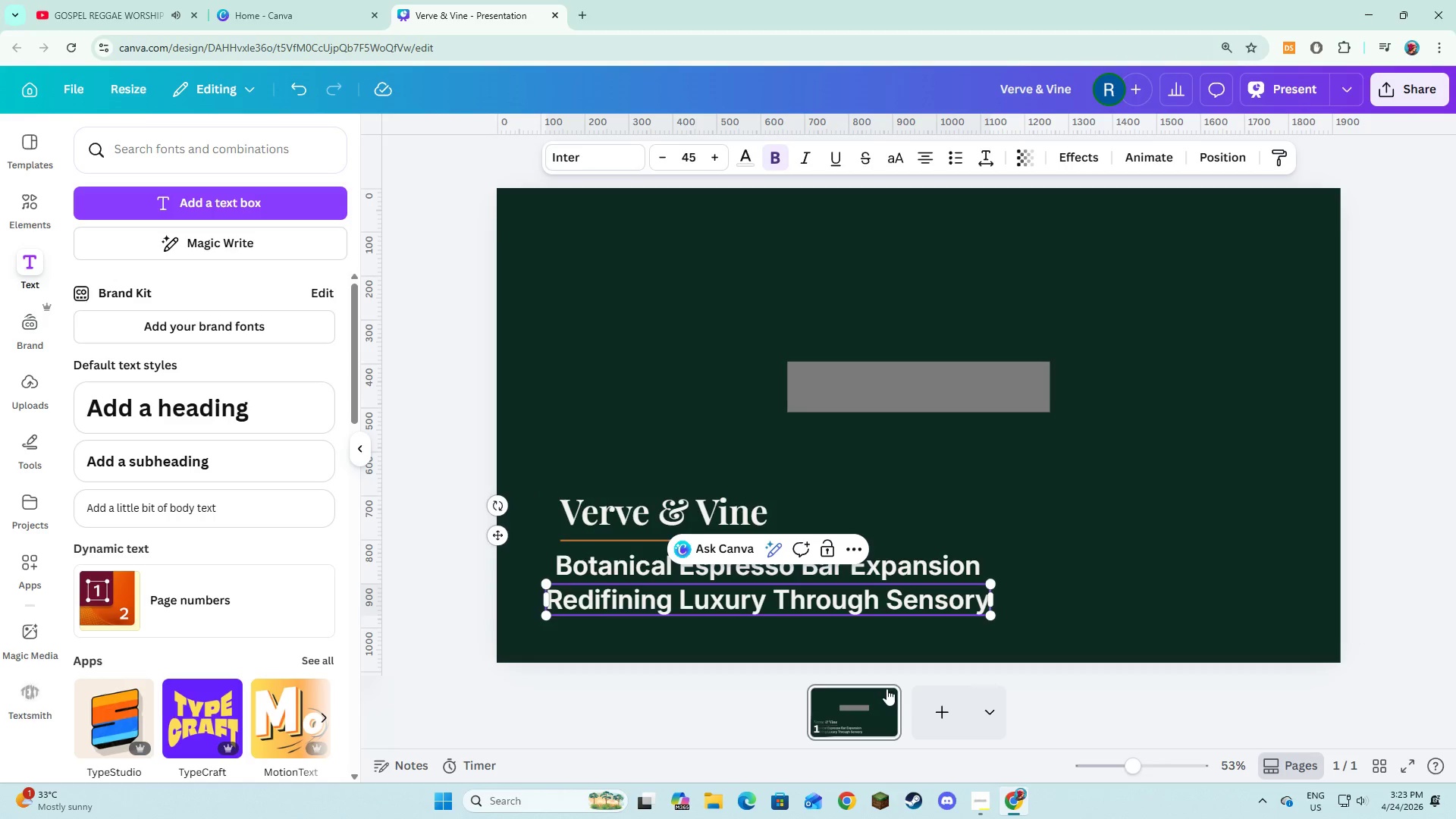 
left_click([886, 638])
 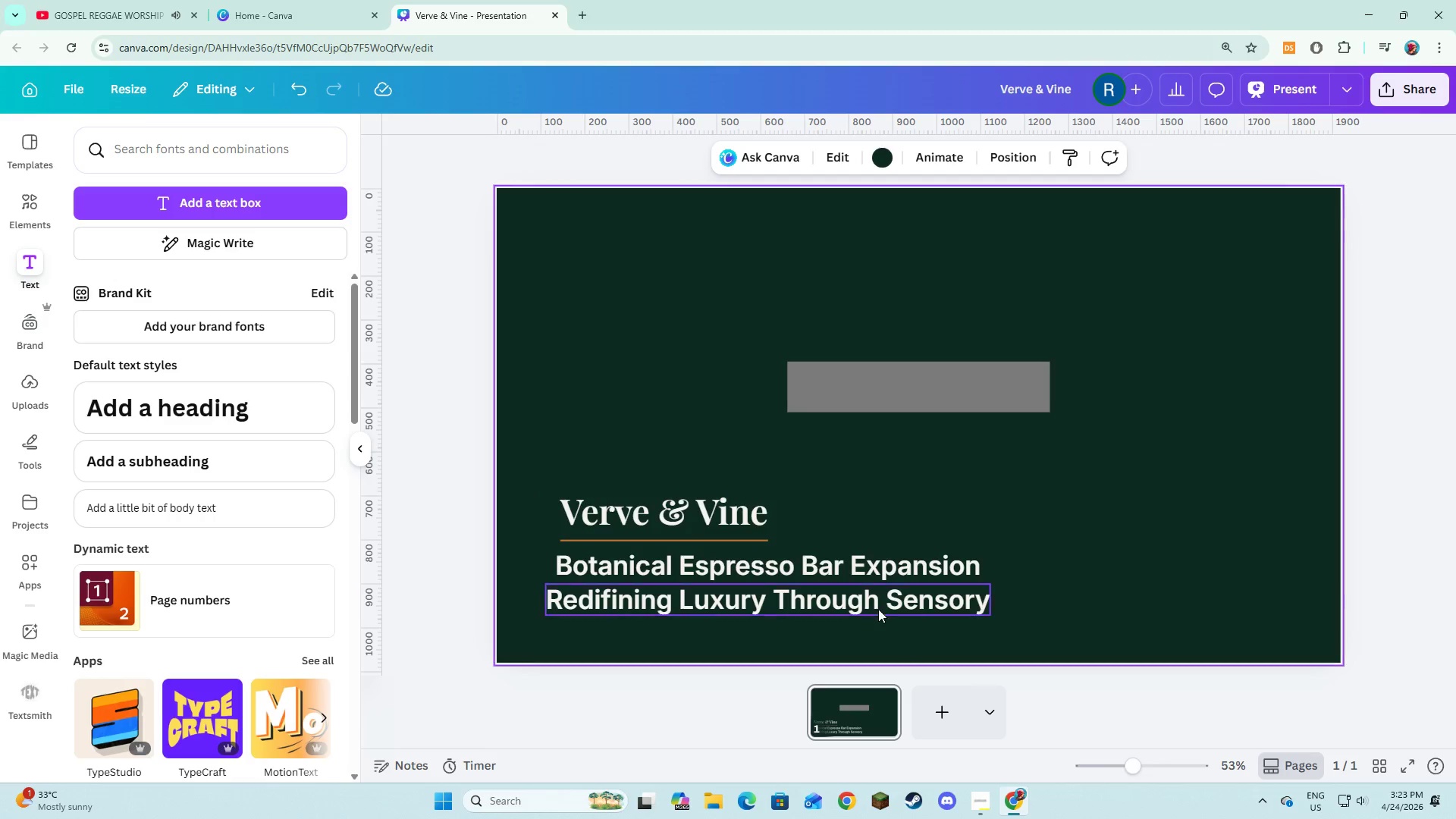 
left_click([879, 607])
 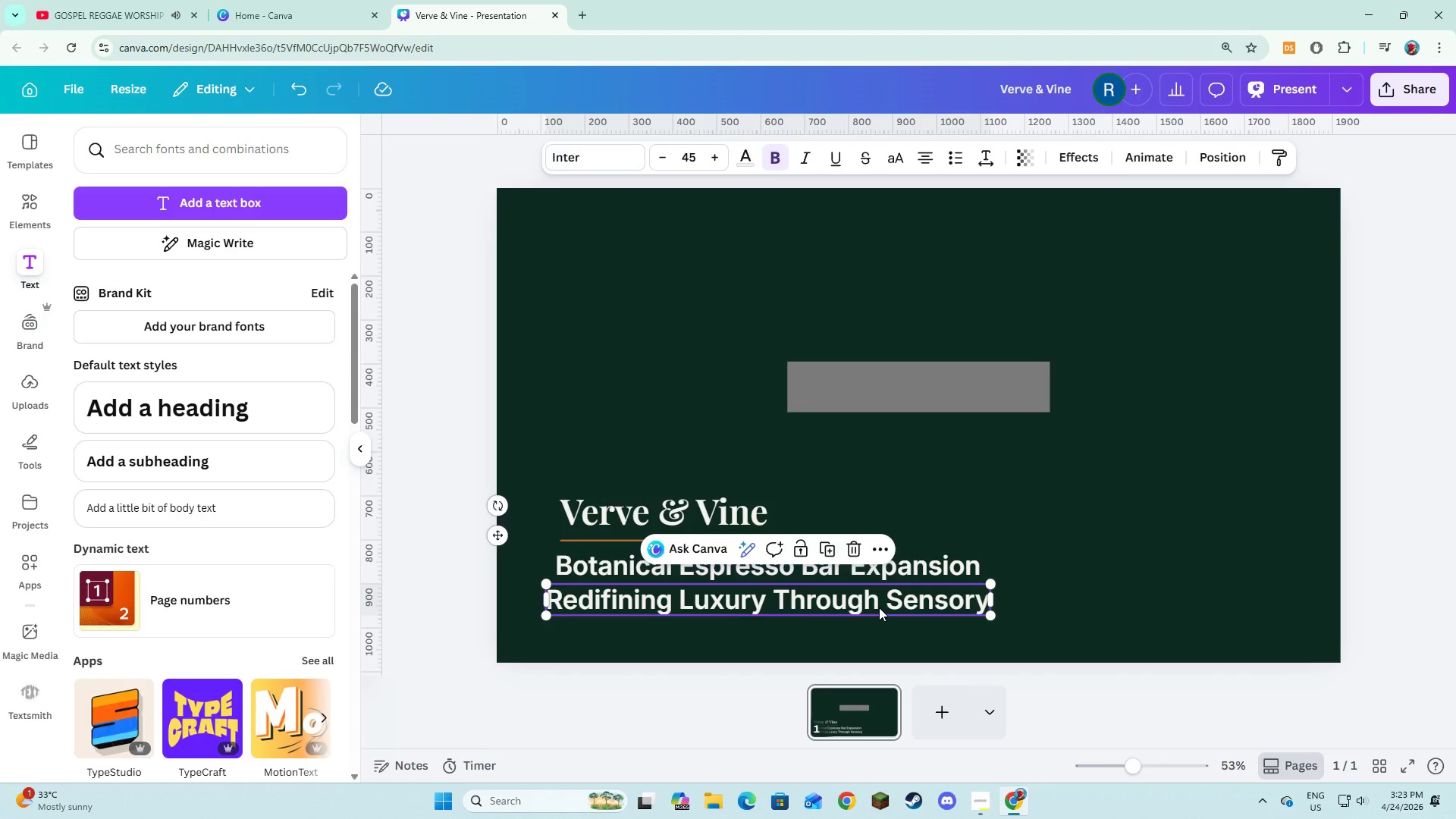 
left_click_drag(start_coordinate=[879, 607], to_coordinate=[889, 607])
 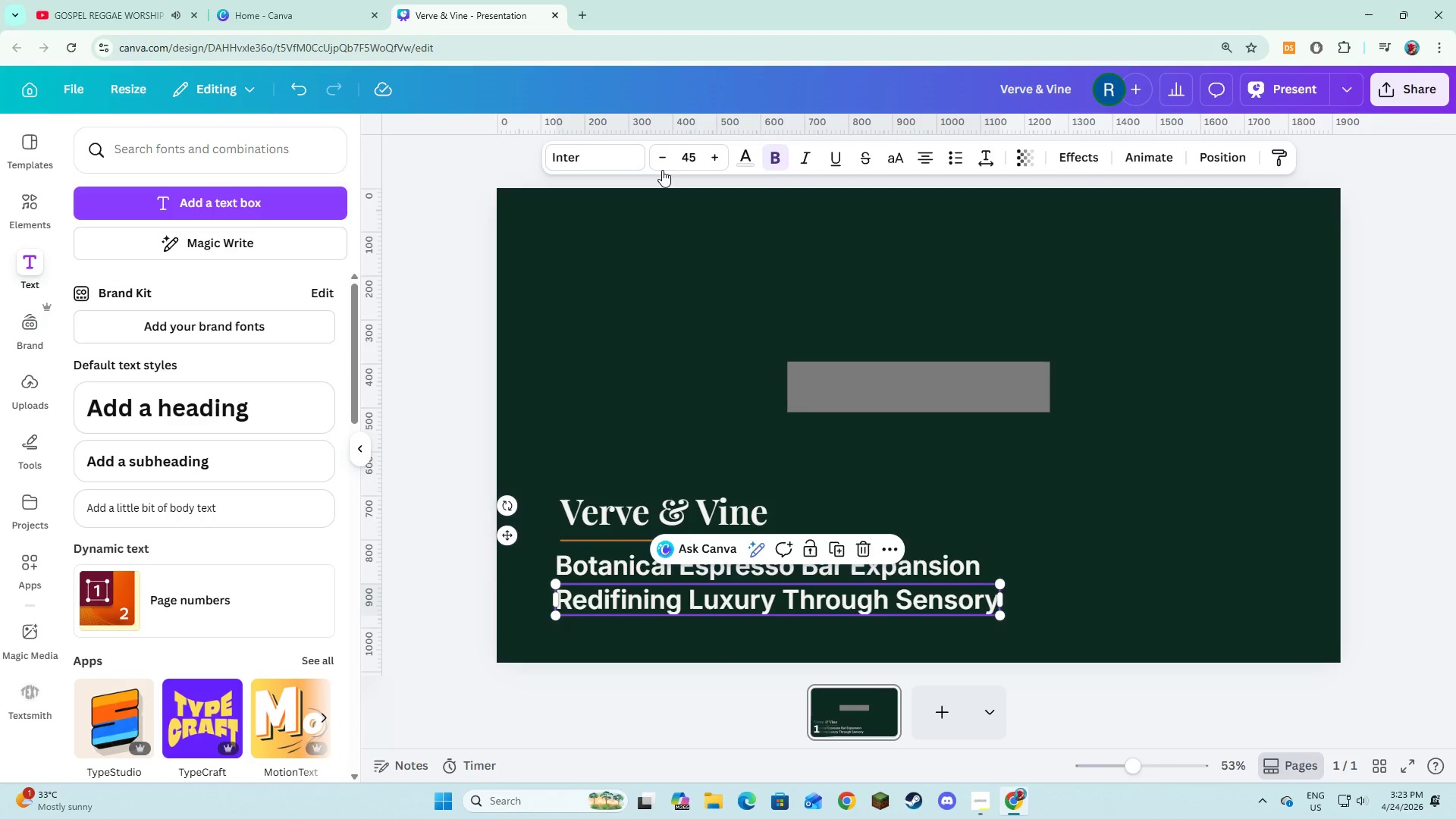 
double_click([665, 162])
 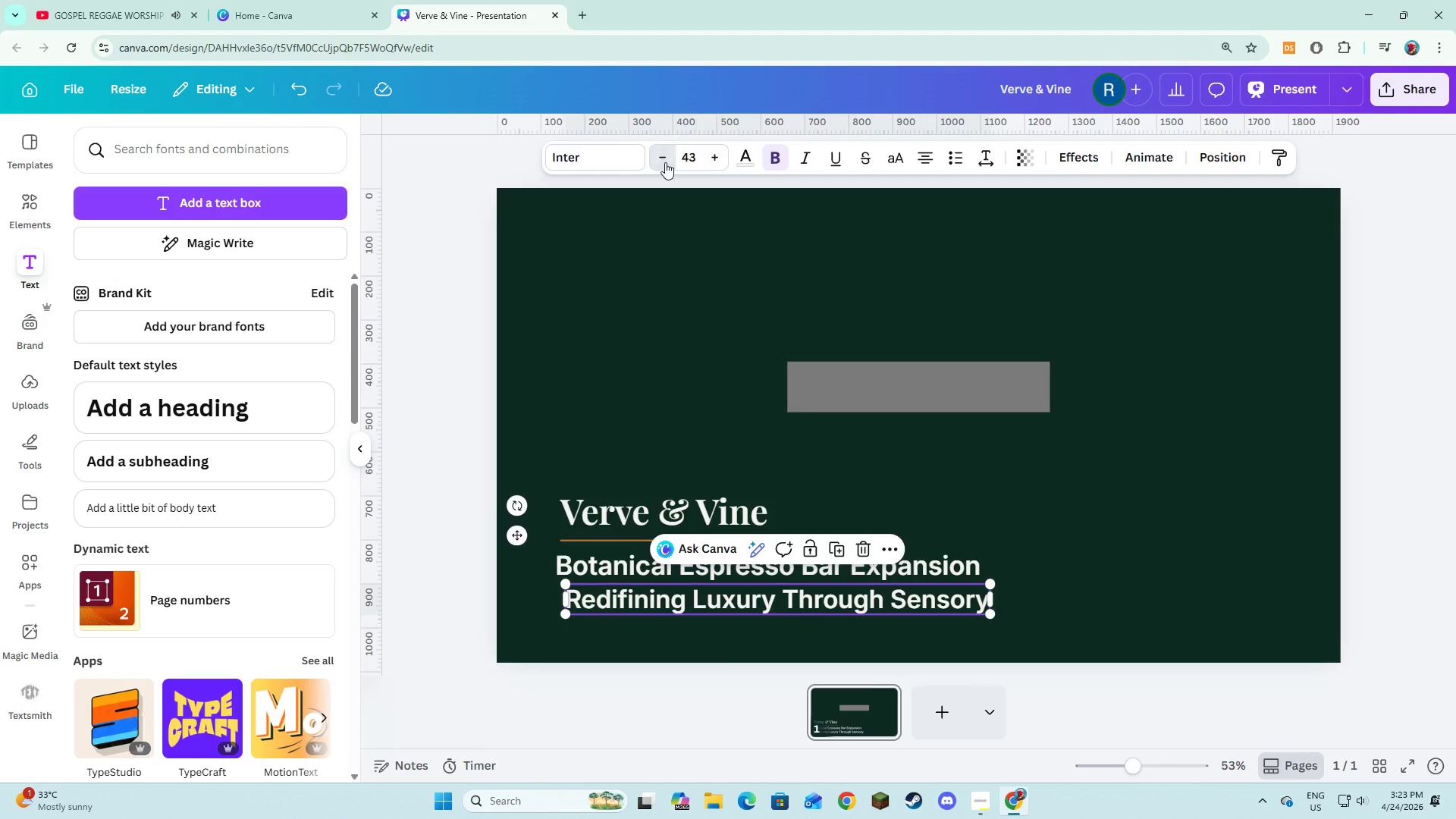 
triple_click([665, 162])
 